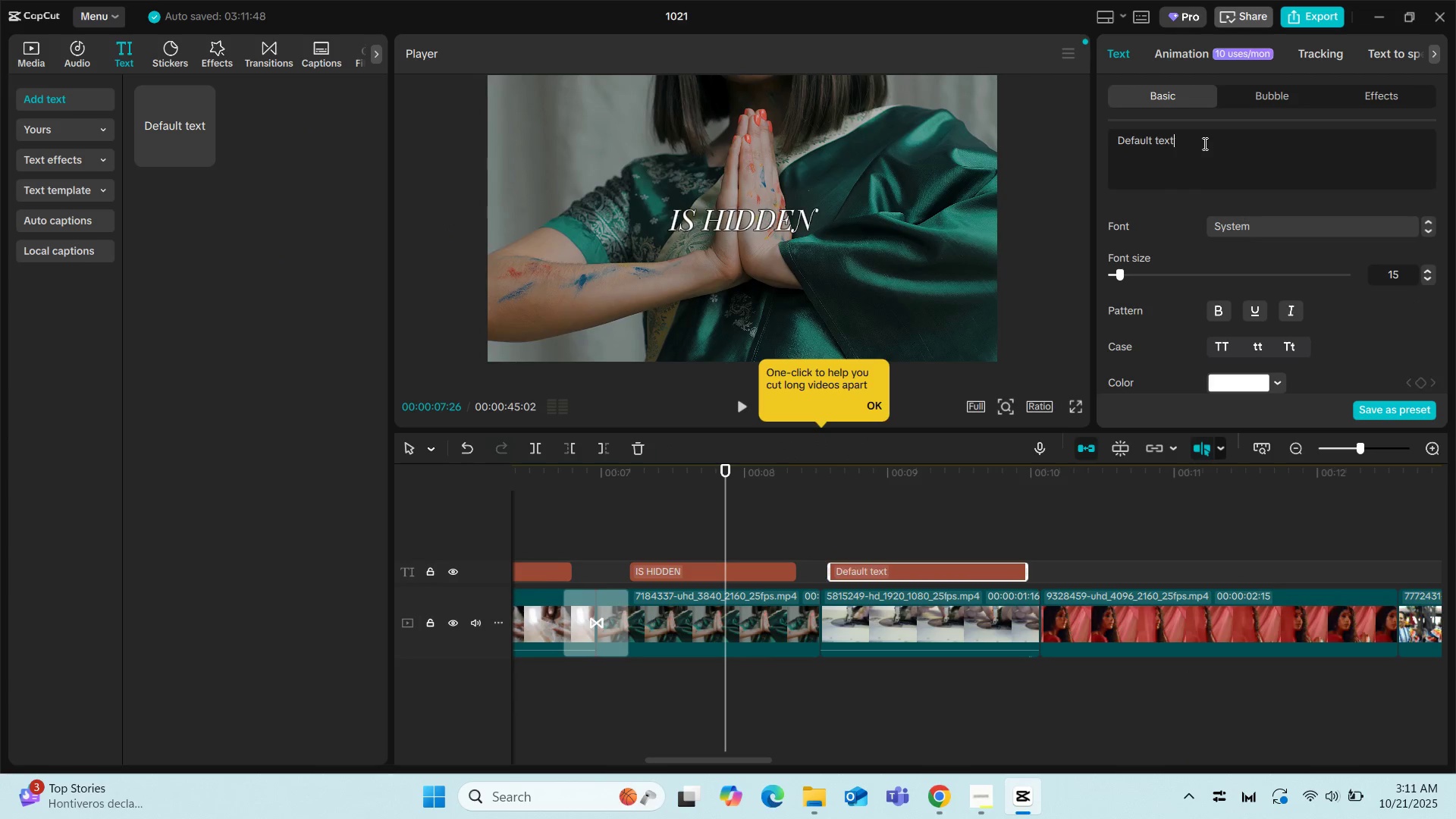 
left_click_drag(start_coordinate=[1203, 143], to_coordinate=[1098, 151])
 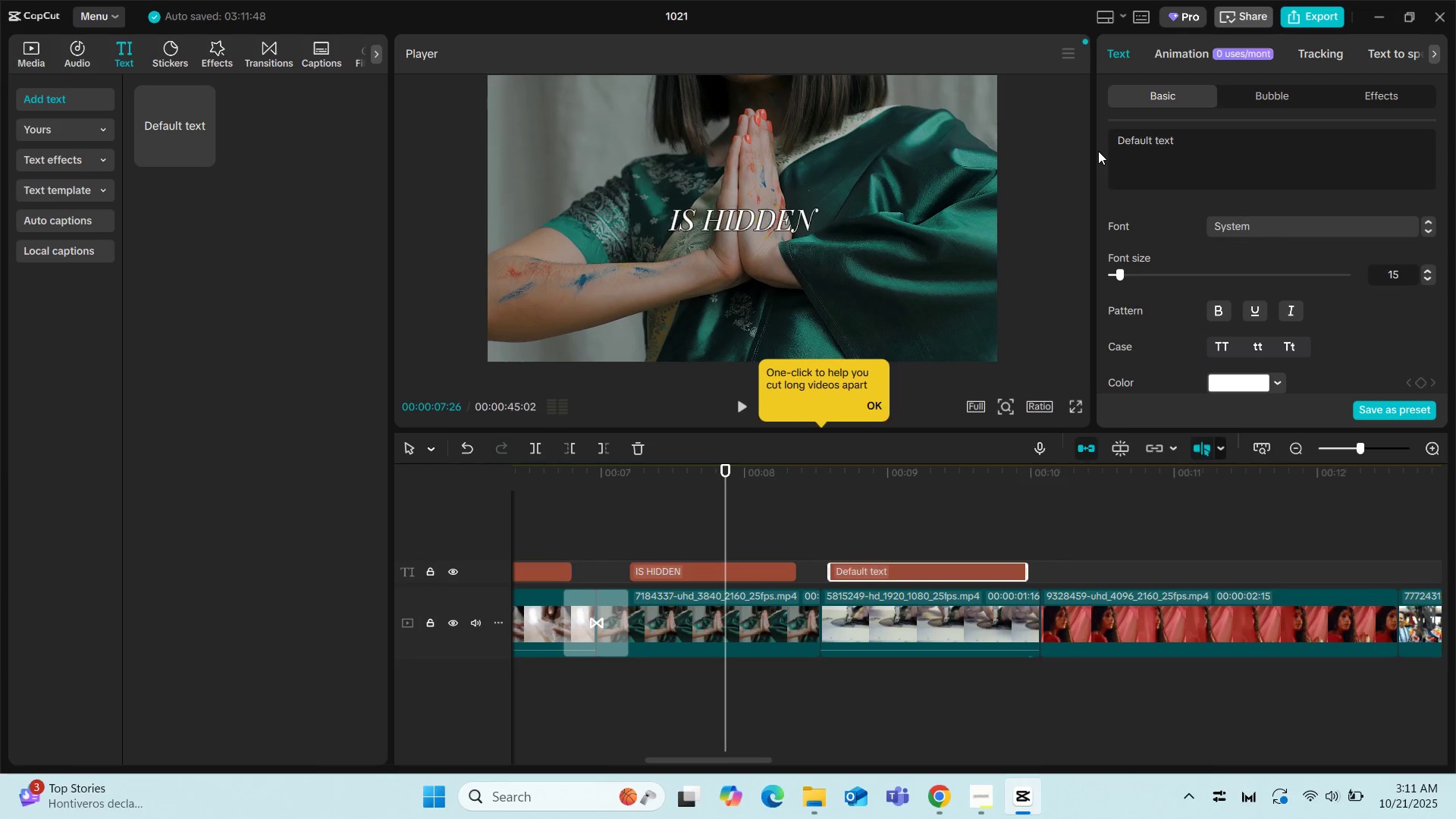 
key(Backspace)
 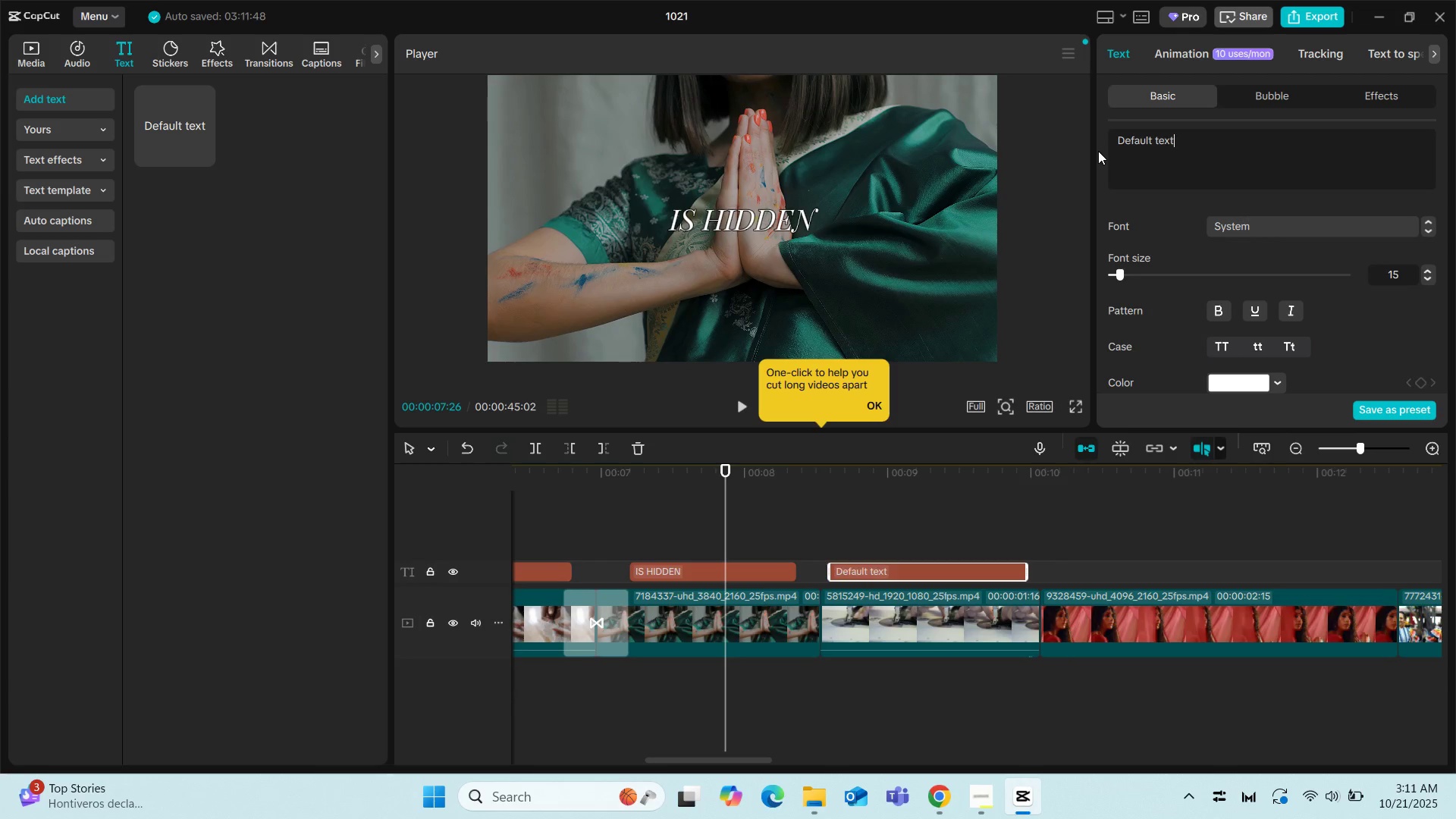 
key(Backspace)
 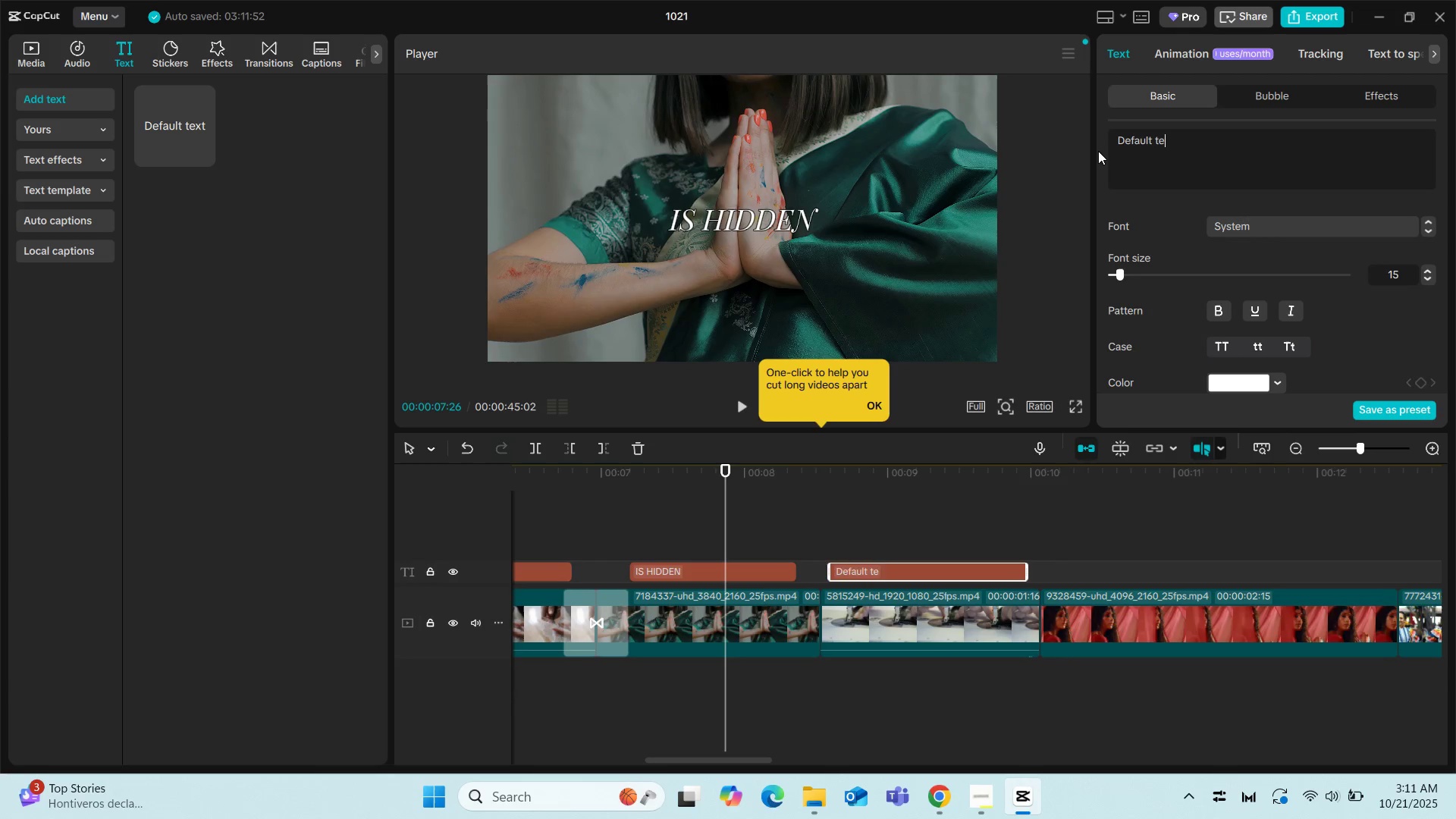 
key(Backspace)
 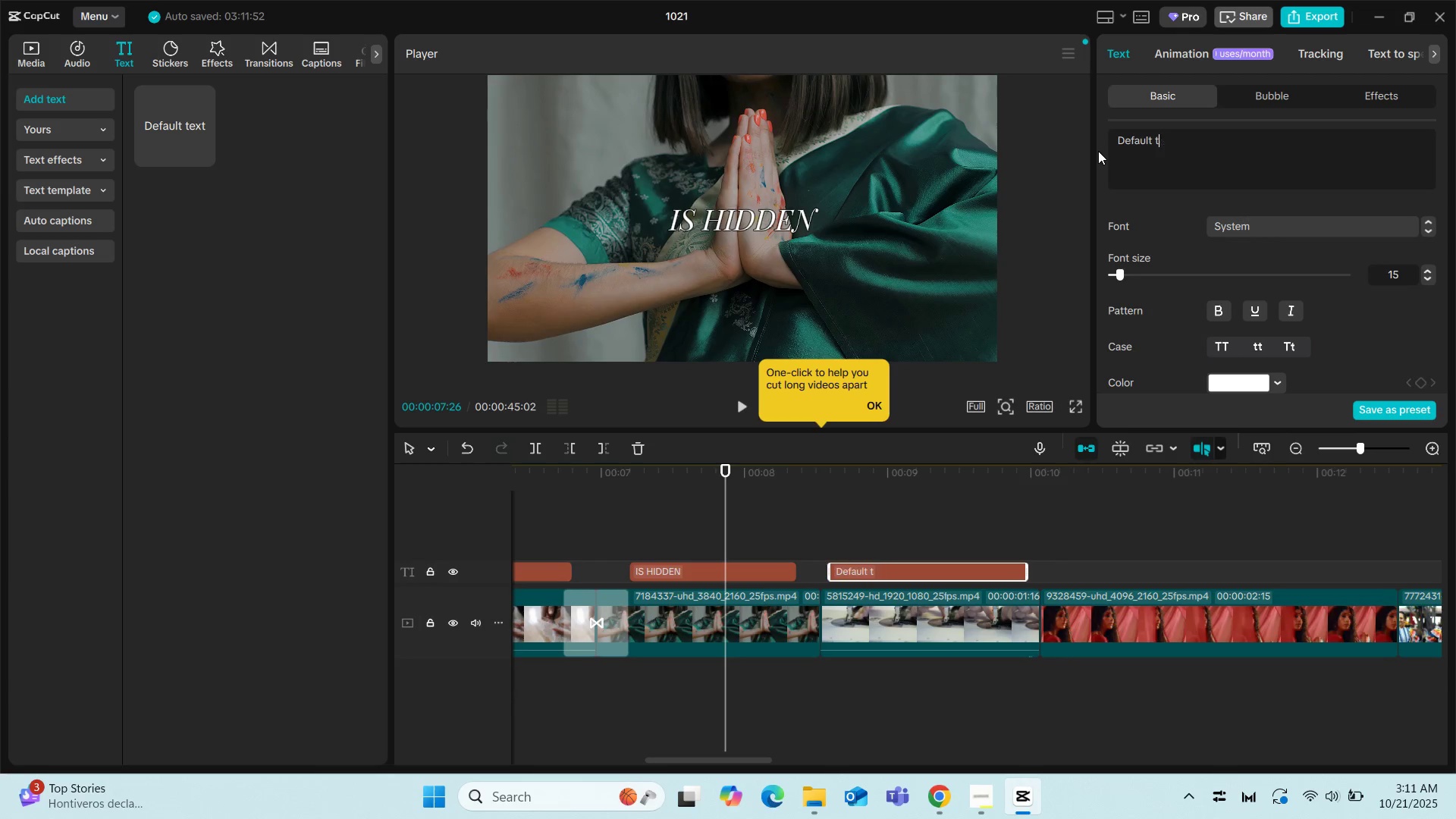 
key(Backspace)
 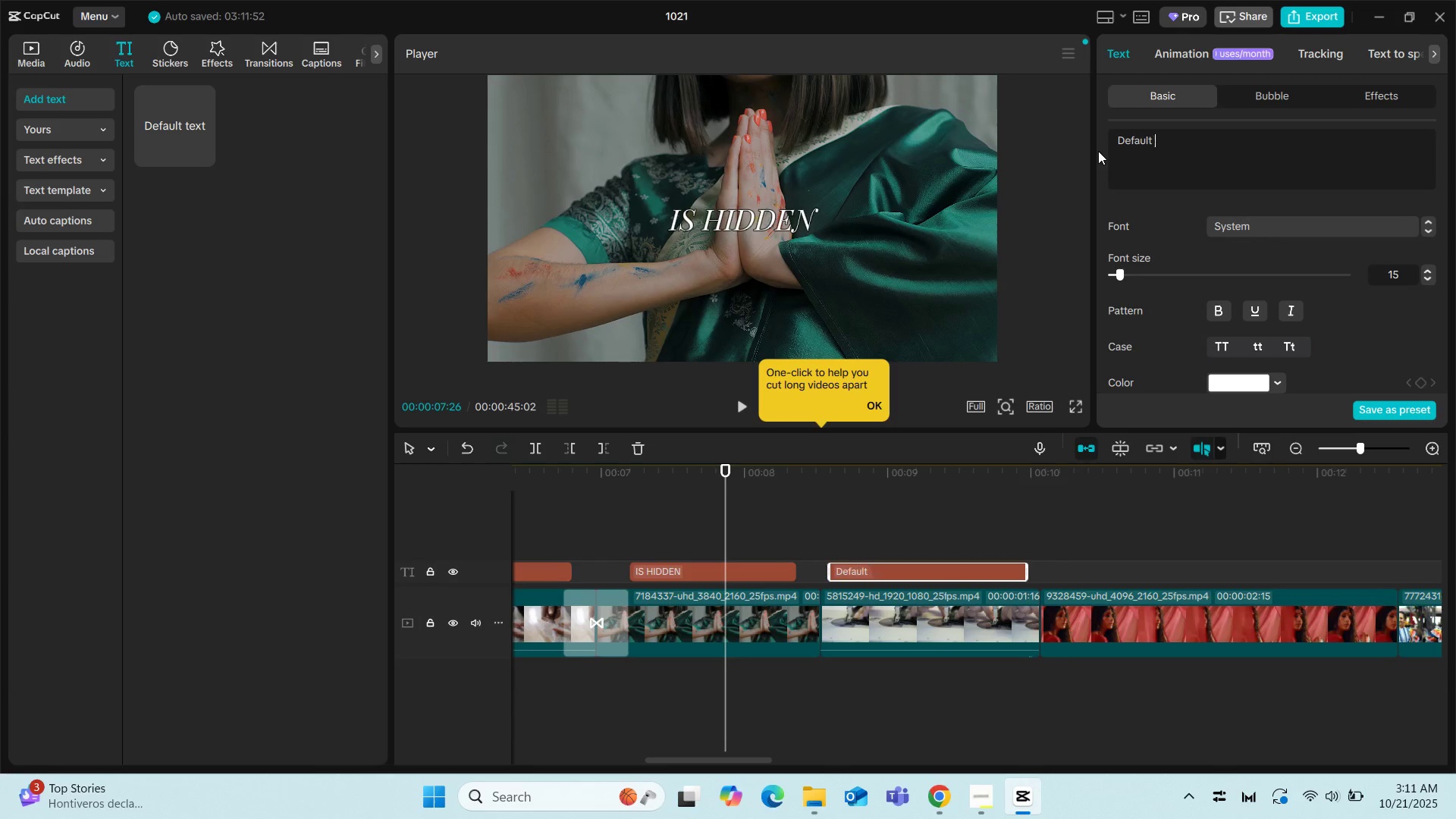 
key(Backspace)
 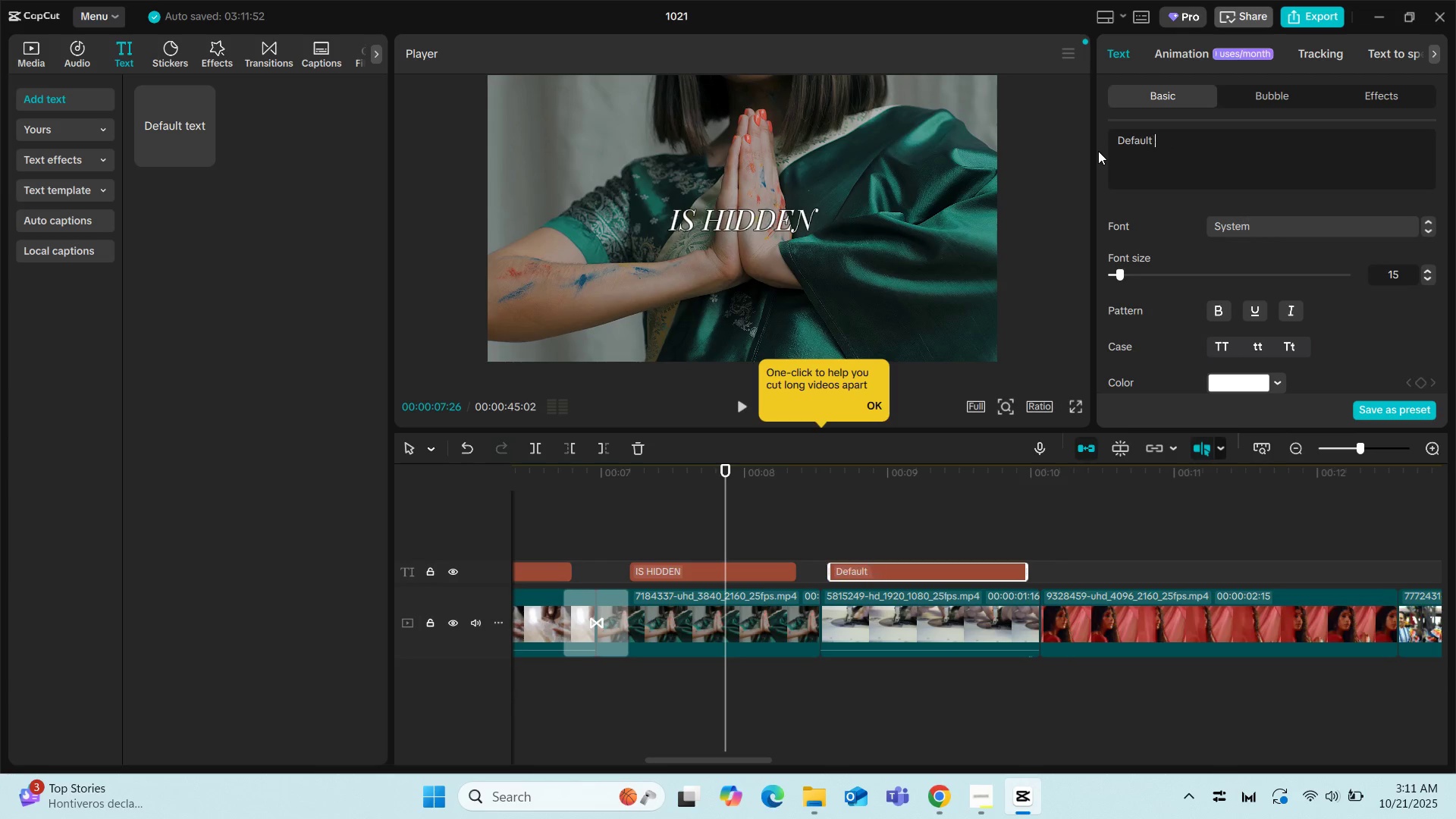 
key(Backspace)
 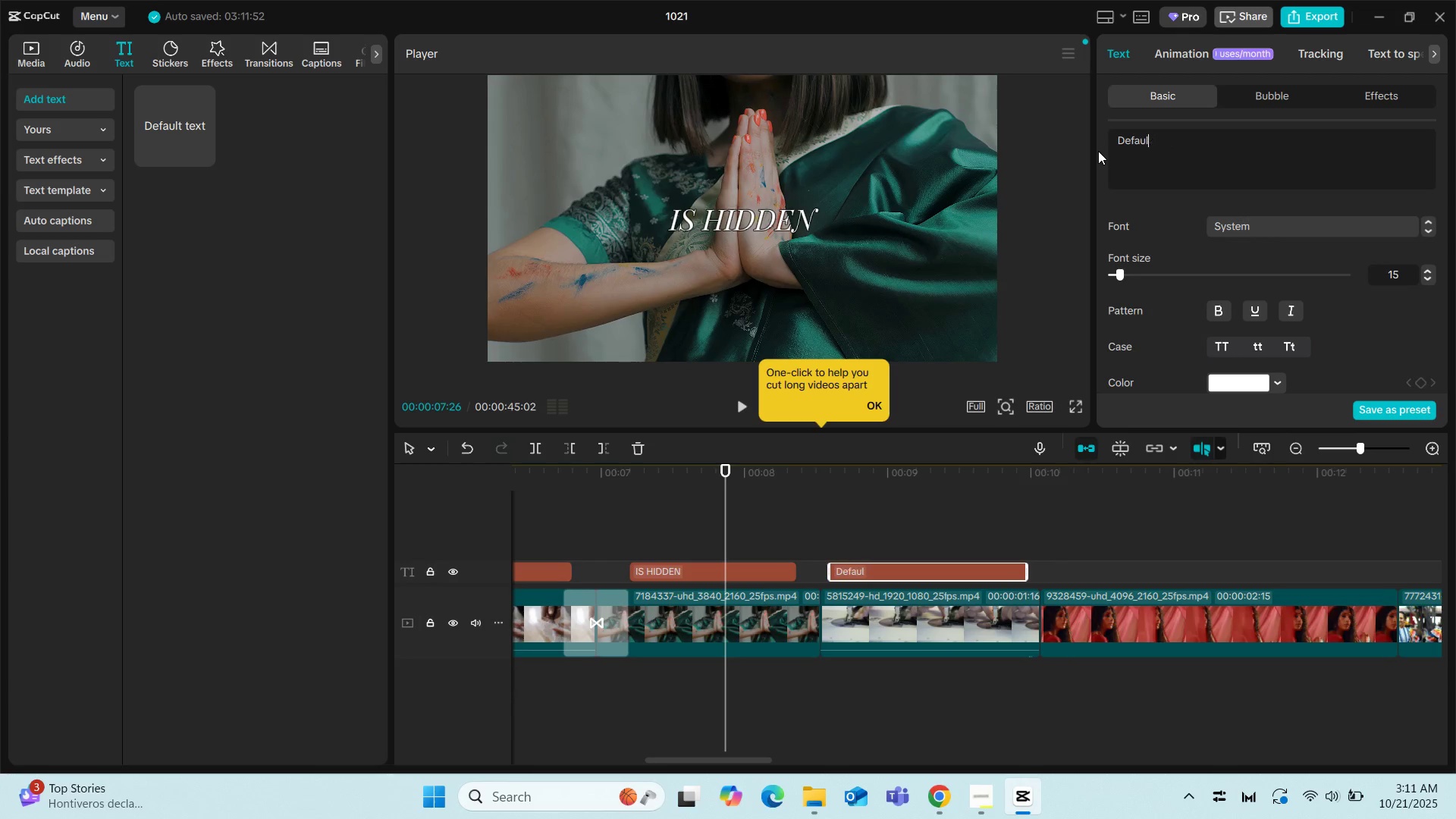 
key(Backspace)
 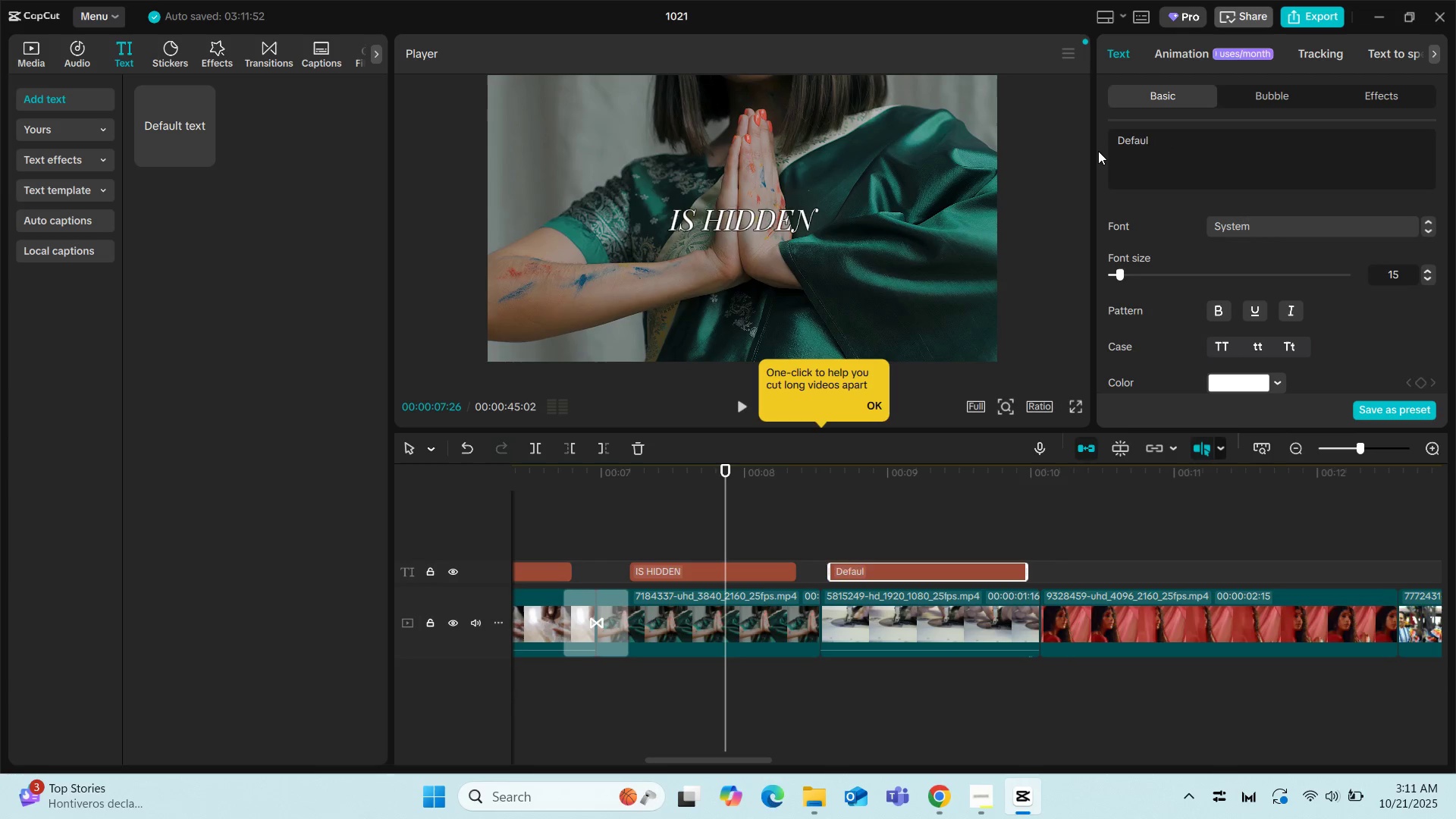 
key(Backspace)
 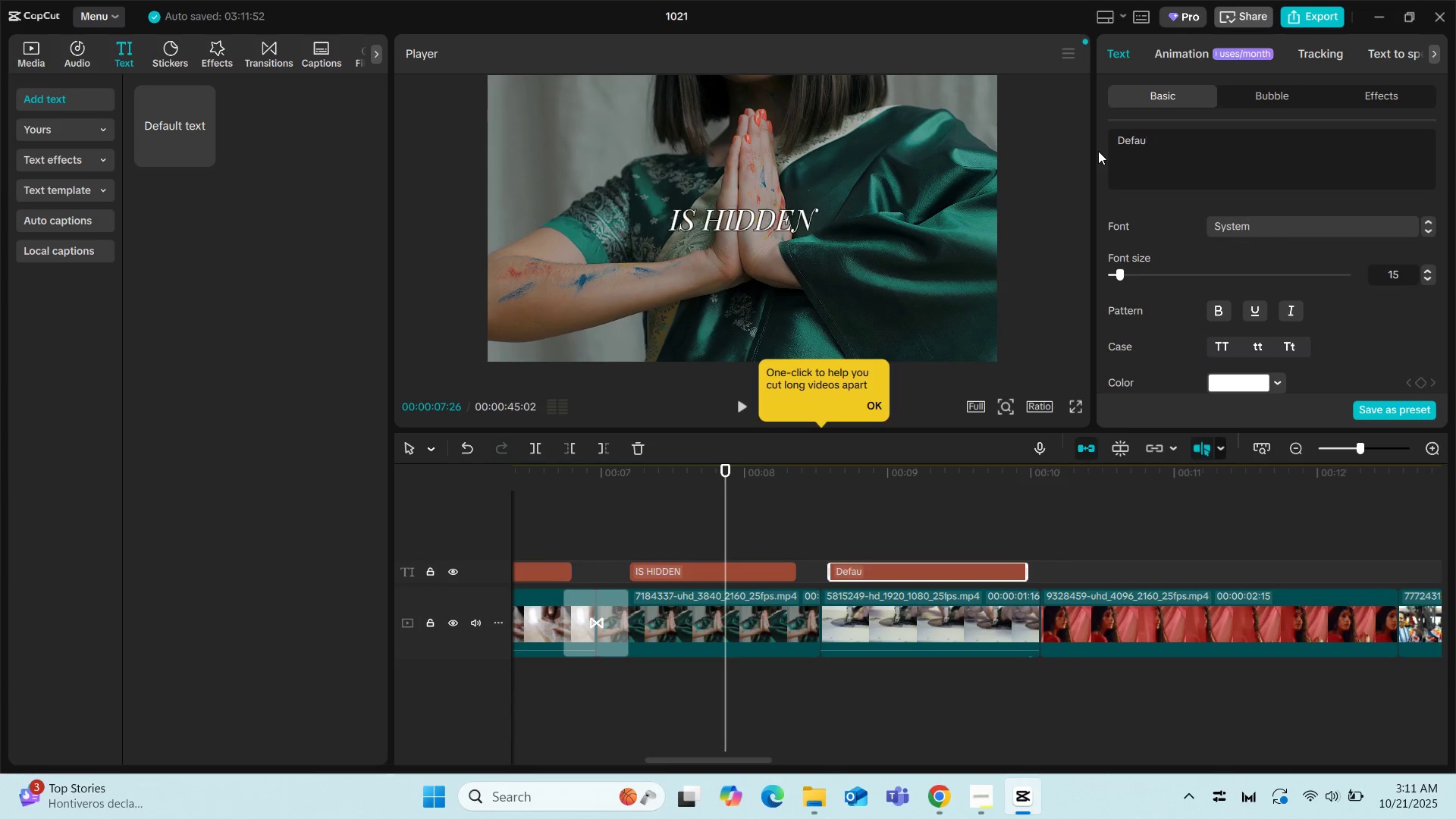 
key(Backspace)
 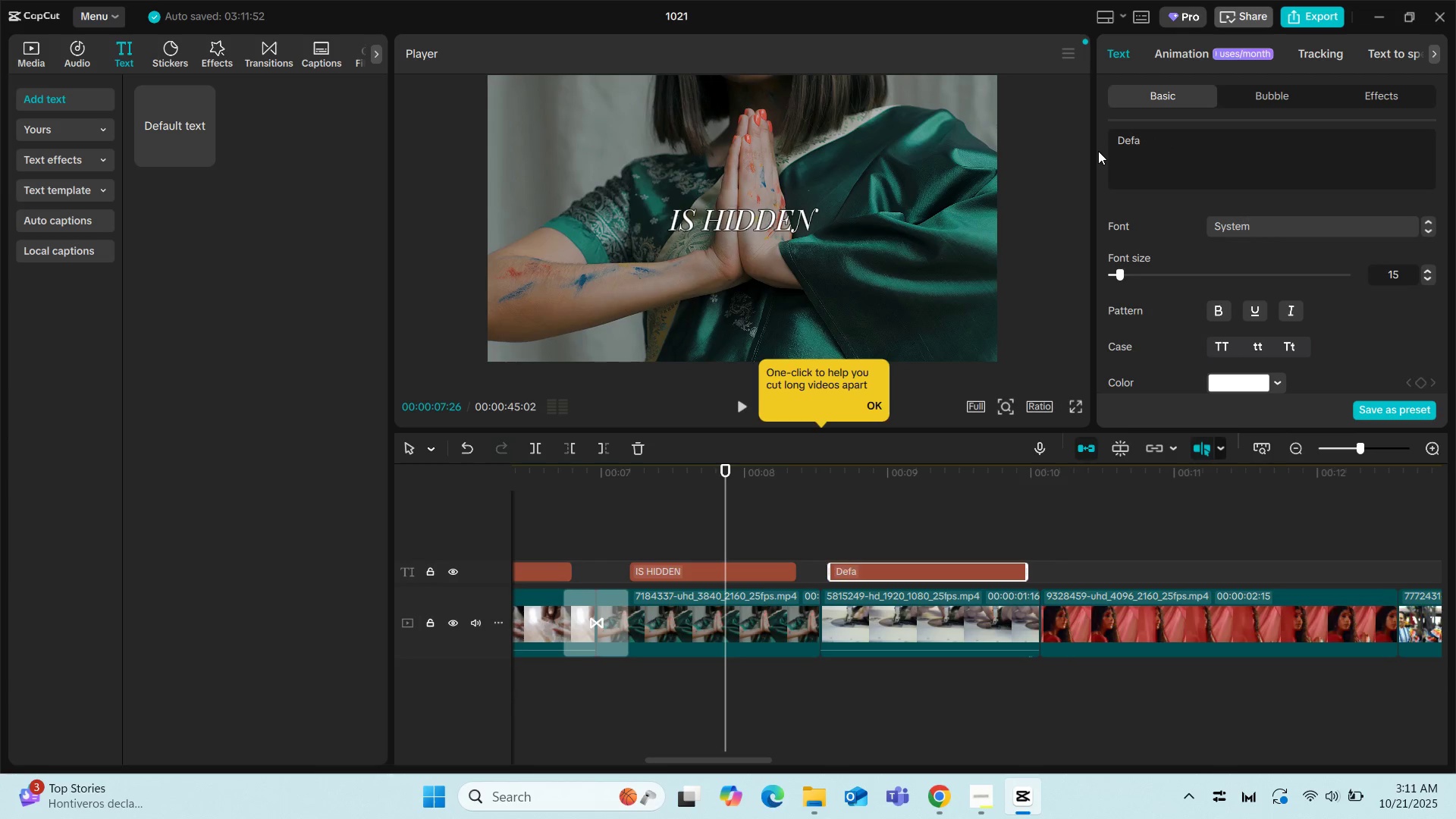 
key(Backspace)
 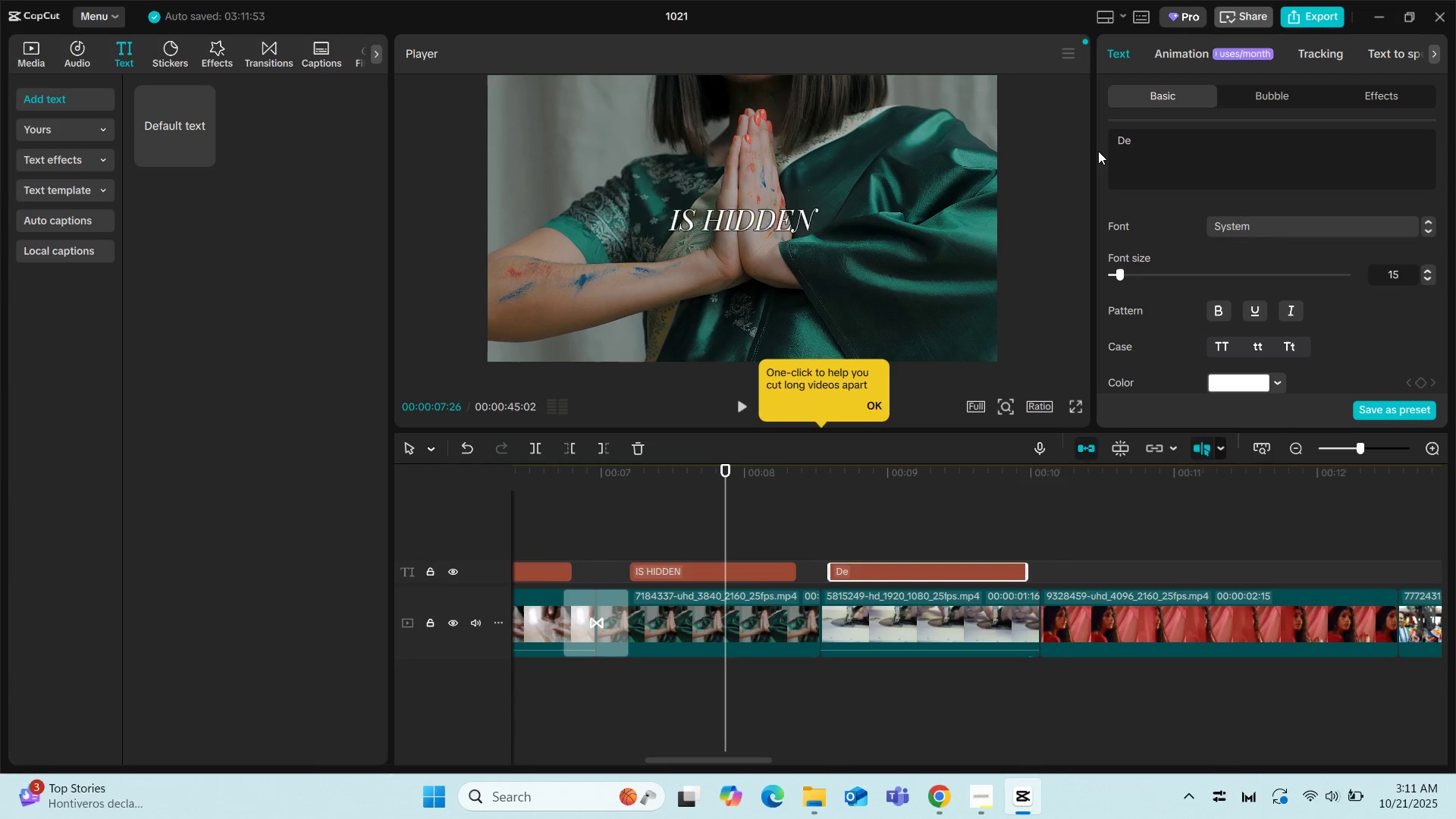 
key(Backspace)
 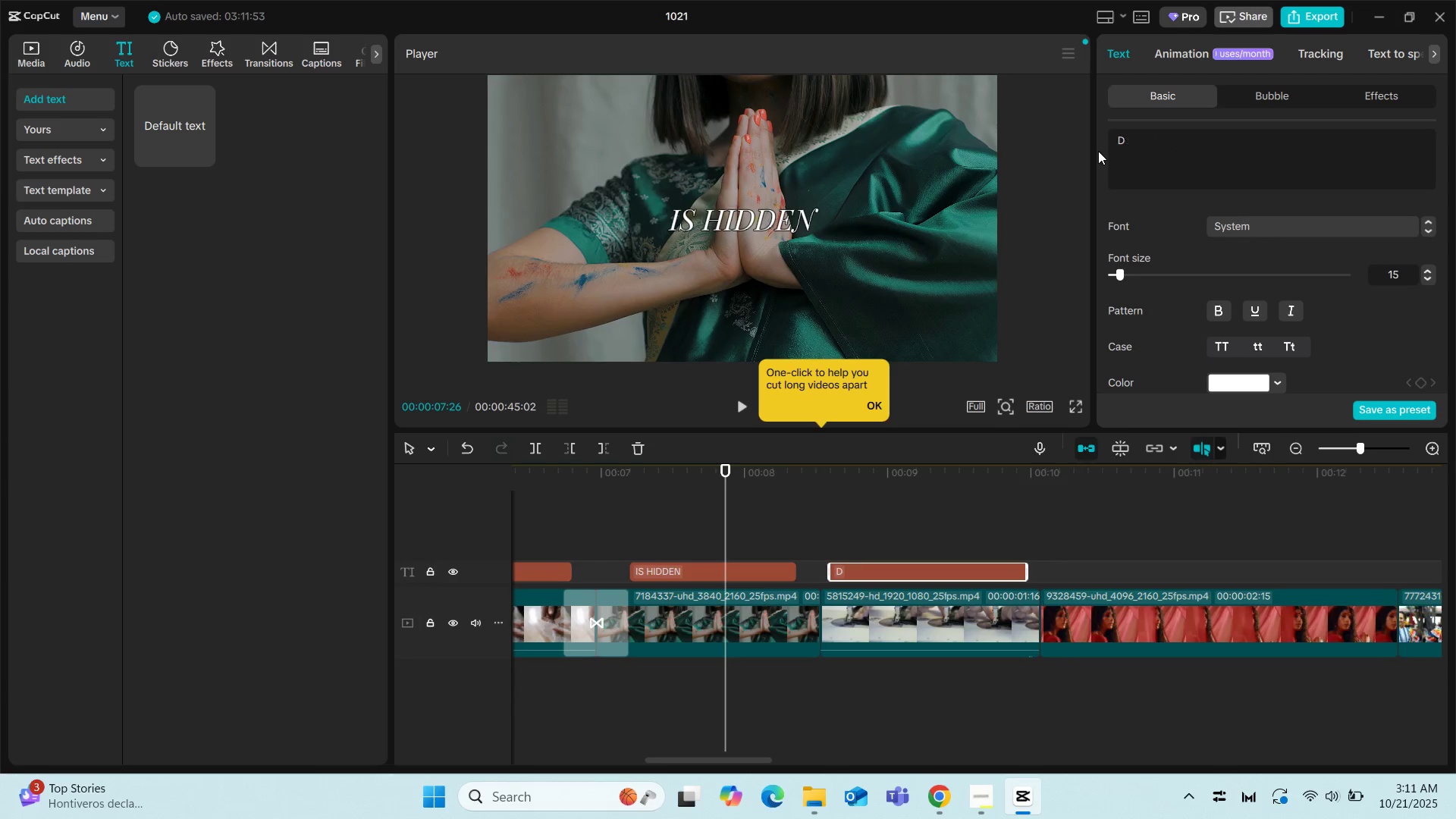 
key(Backspace)
 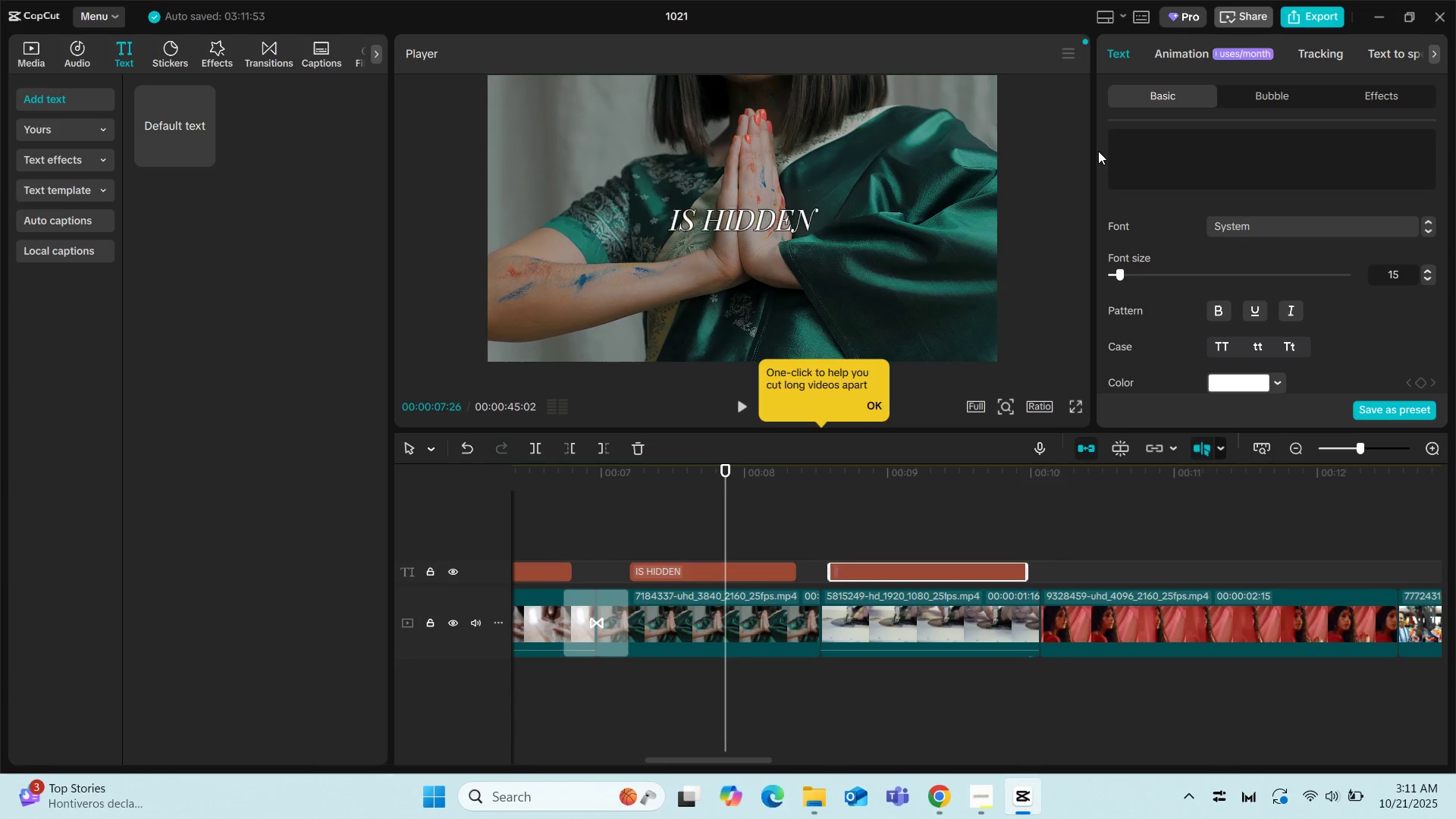 
key(Backspace)
 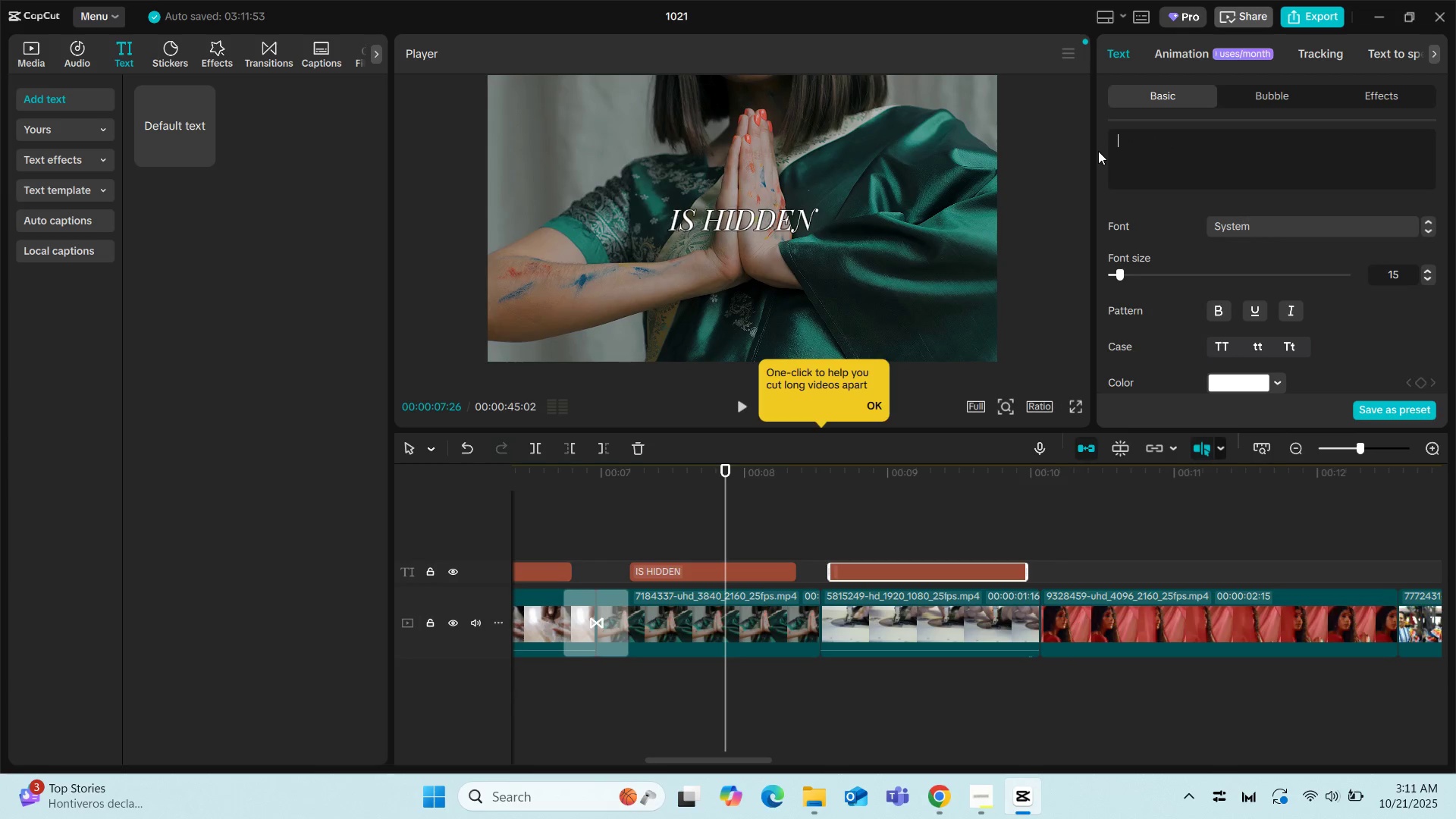 
key(Backspace)
 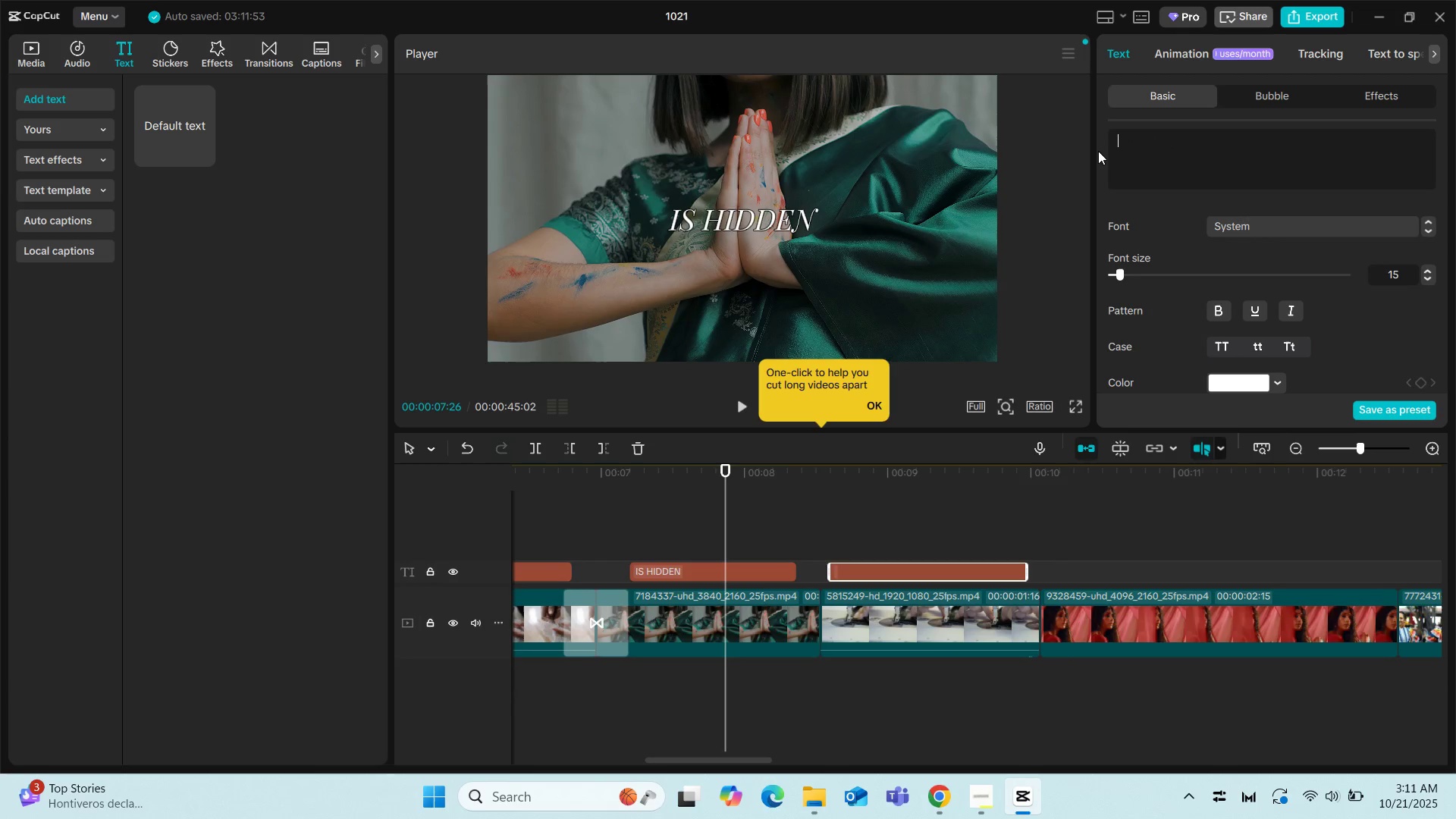 
key(Backspace)
 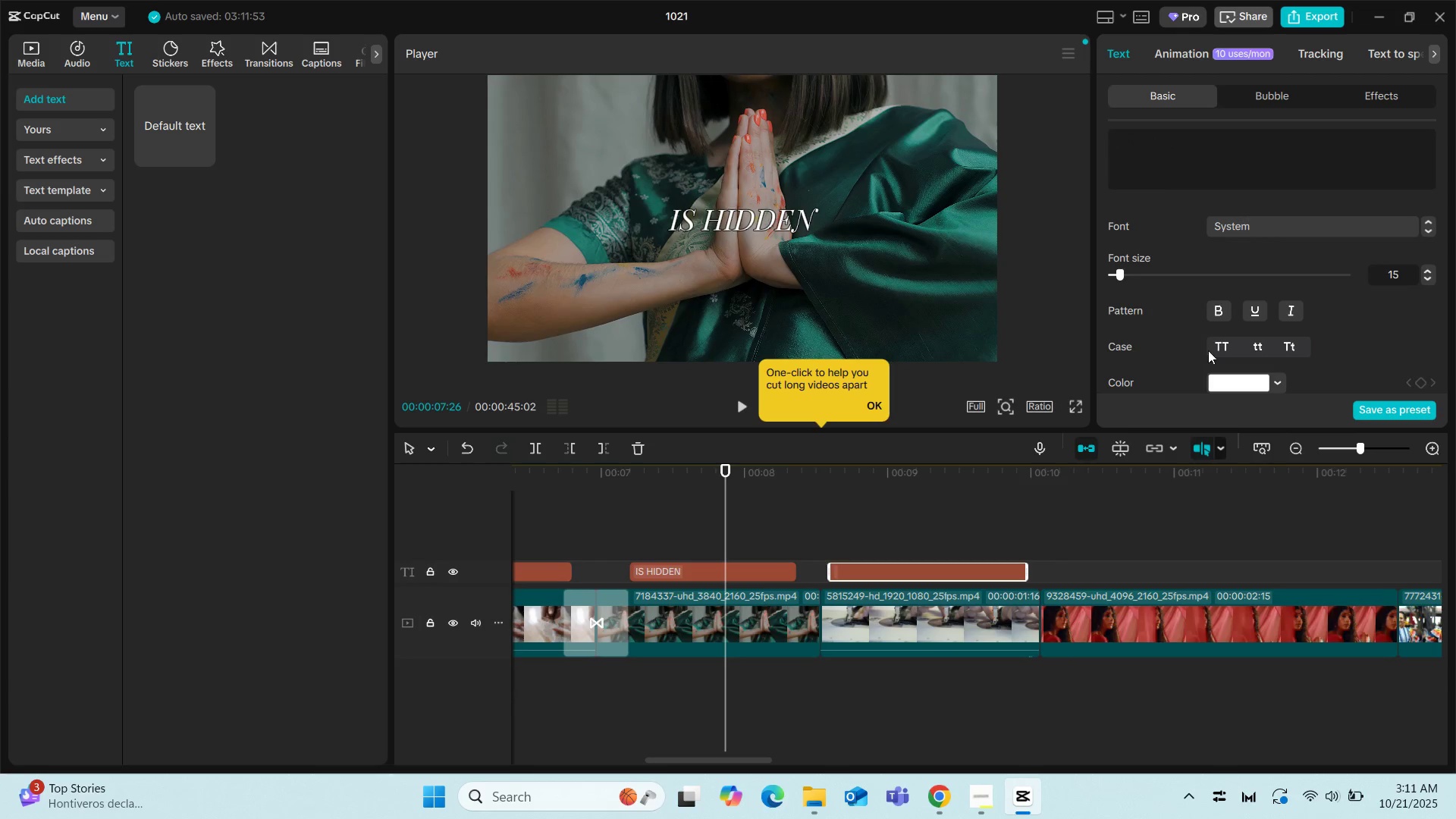 
left_click([929, 796])
 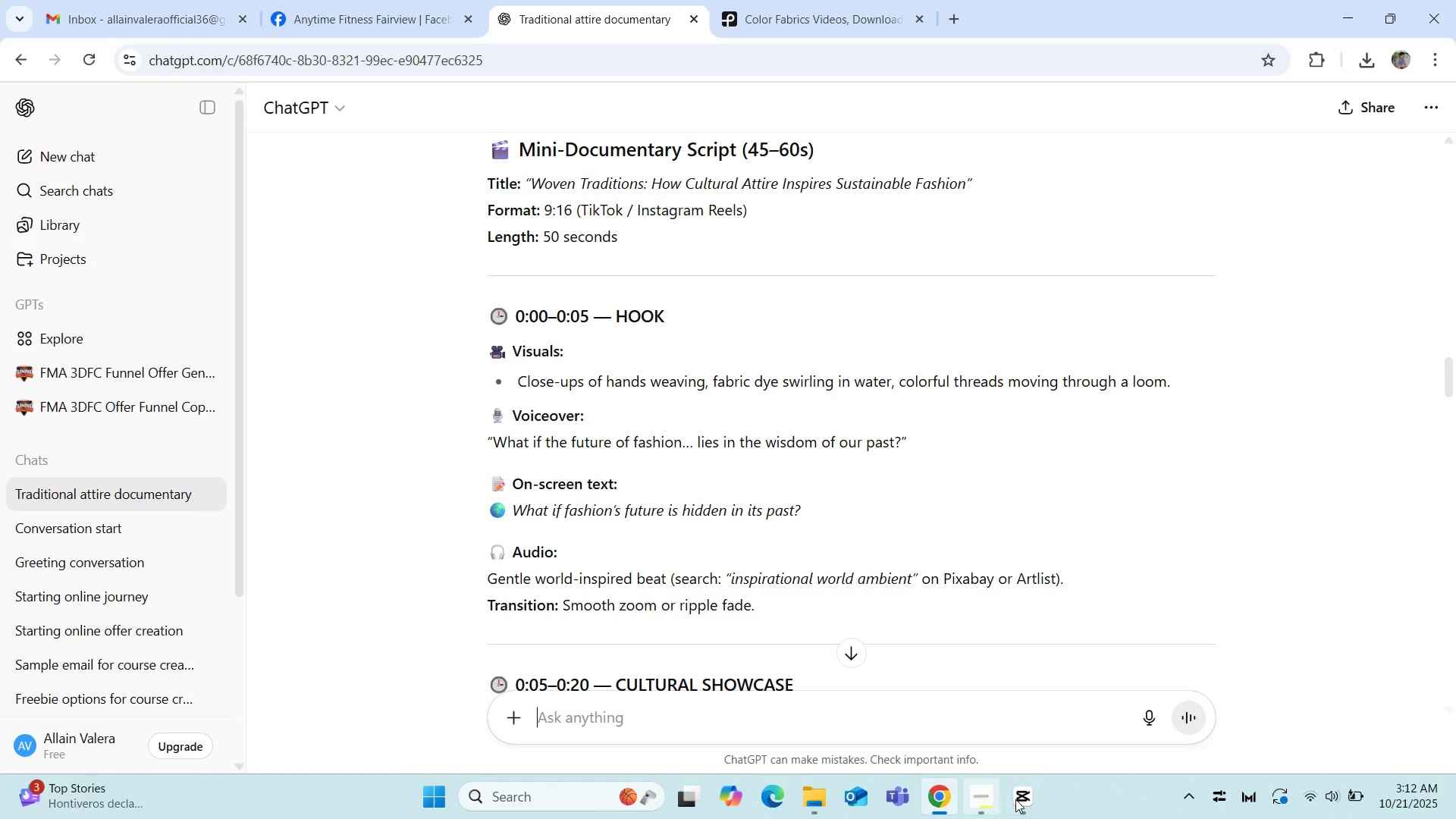 
left_click([1031, 797])
 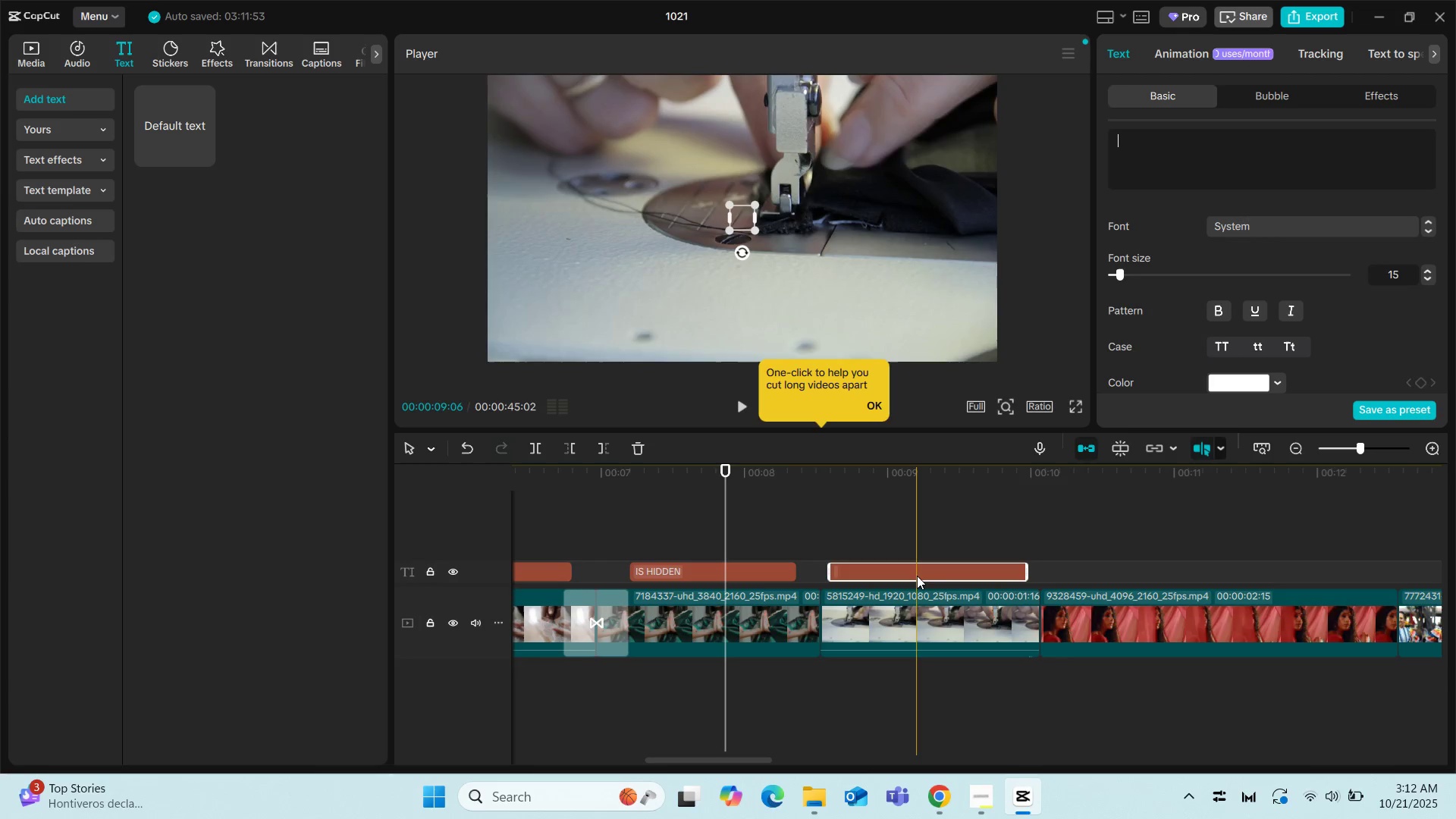 
left_click([917, 576])
 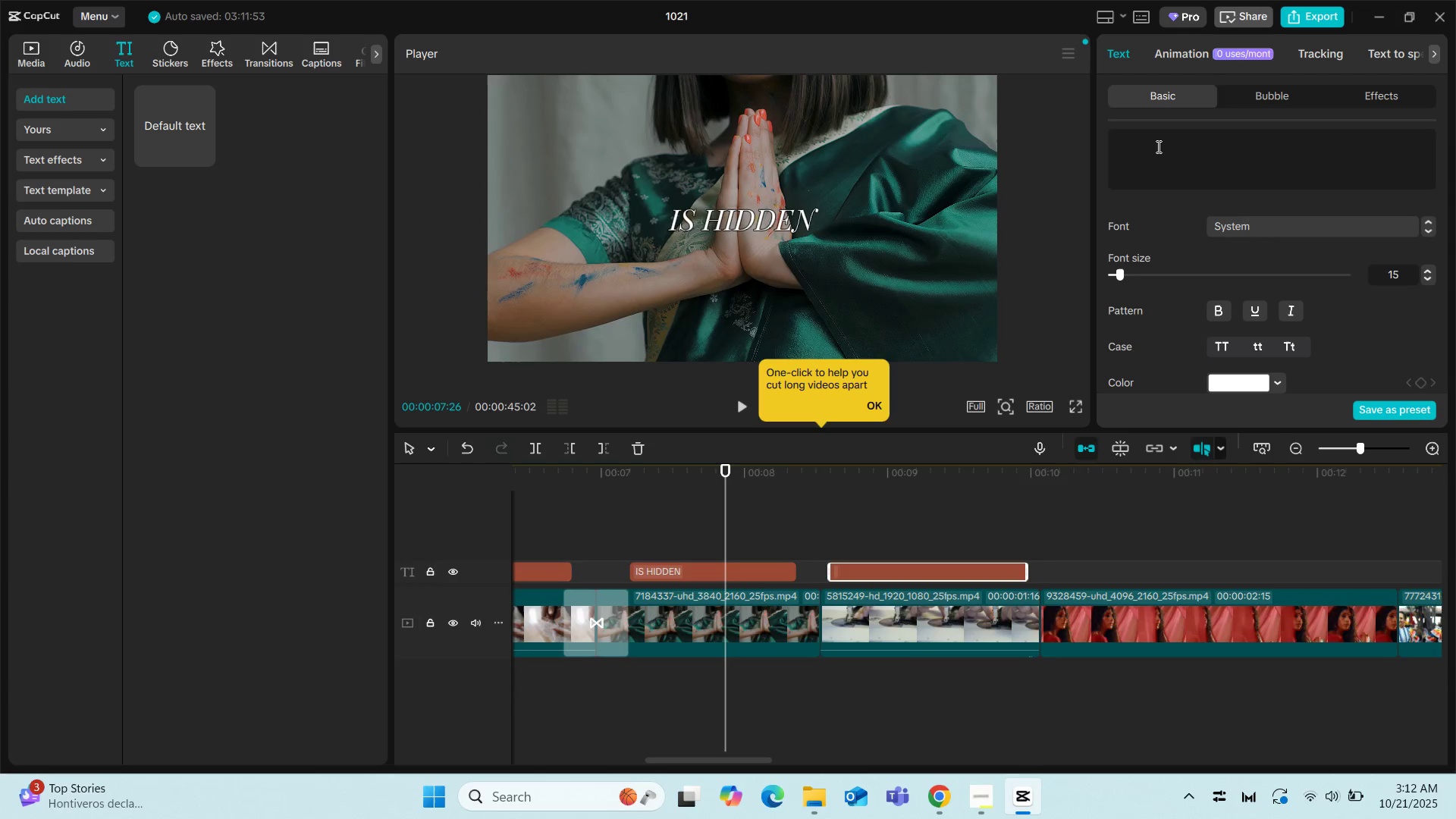 
left_click([1157, 143])
 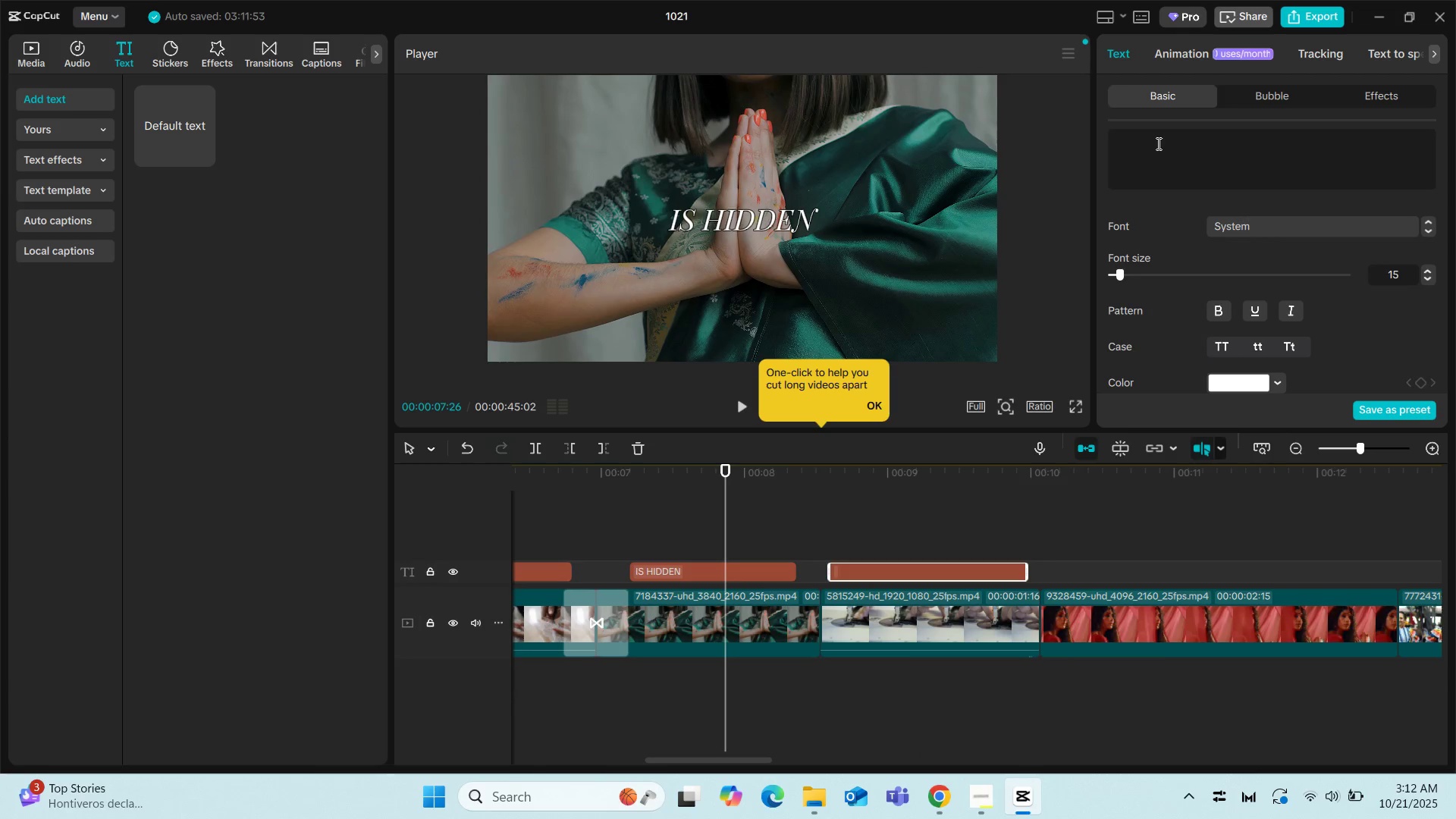 
type(IN IT'S PAST?)
 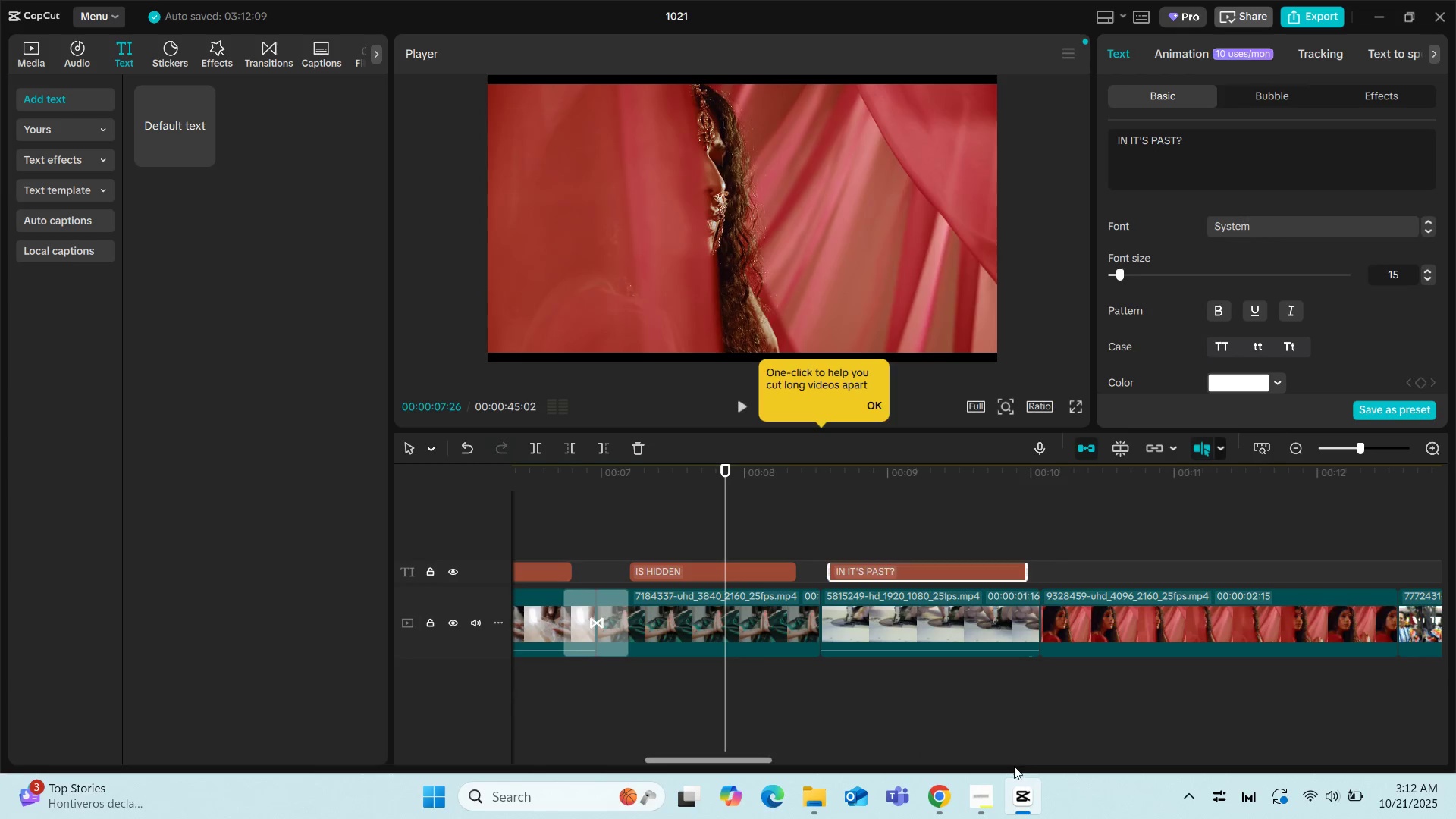 
left_click([940, 800])
 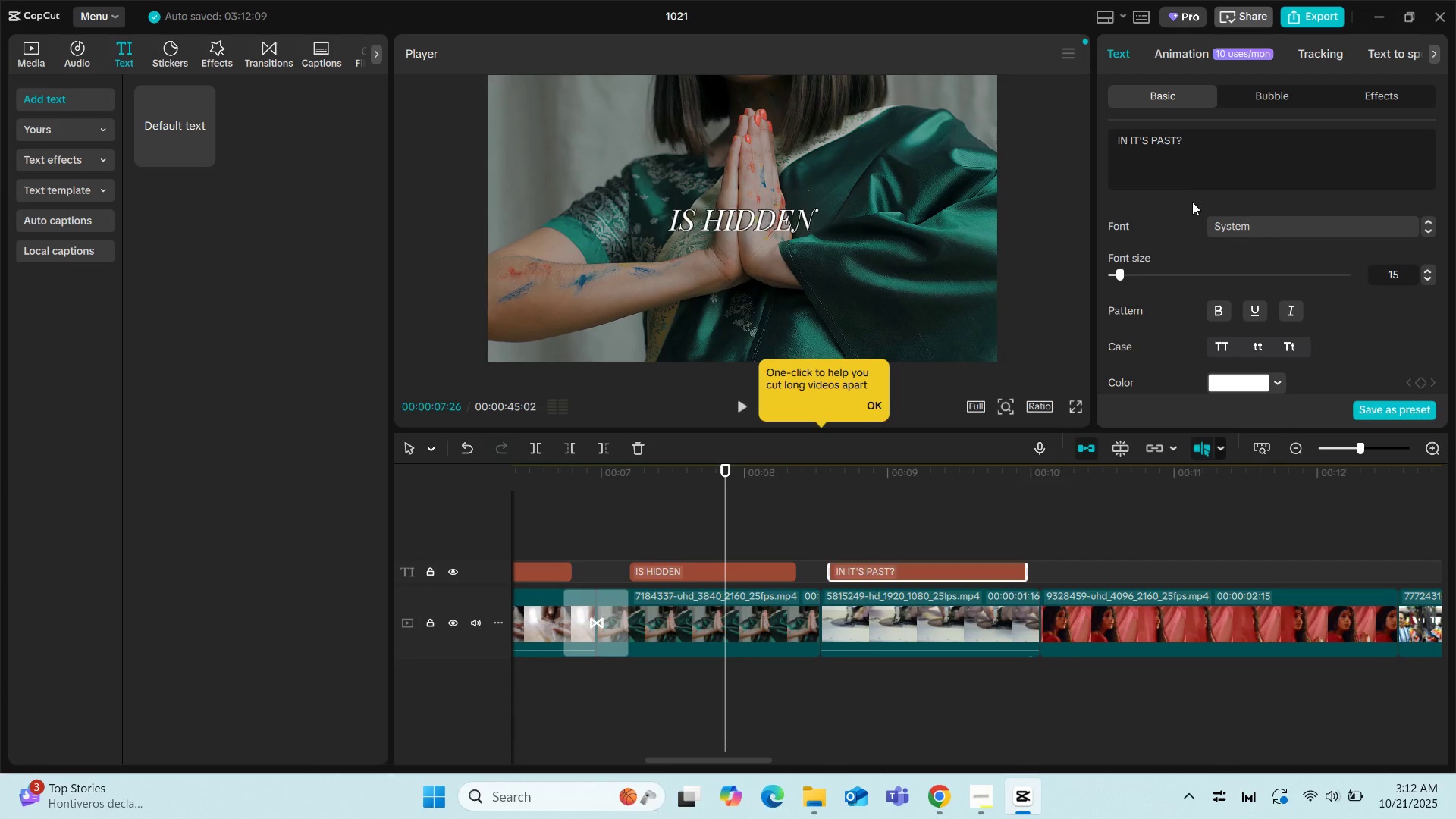 
left_click([899, 566])
 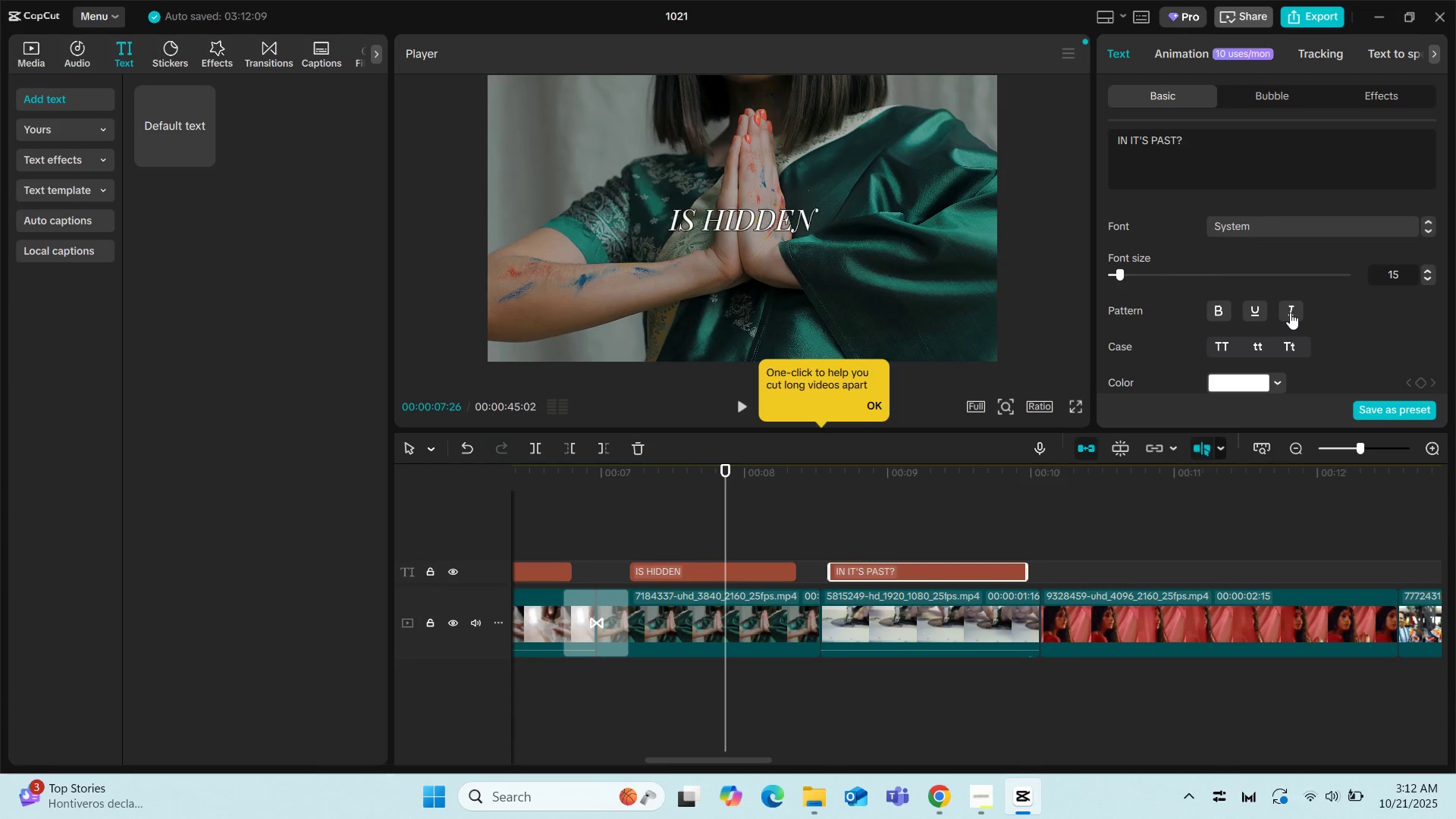 
left_click([1363, 209])
 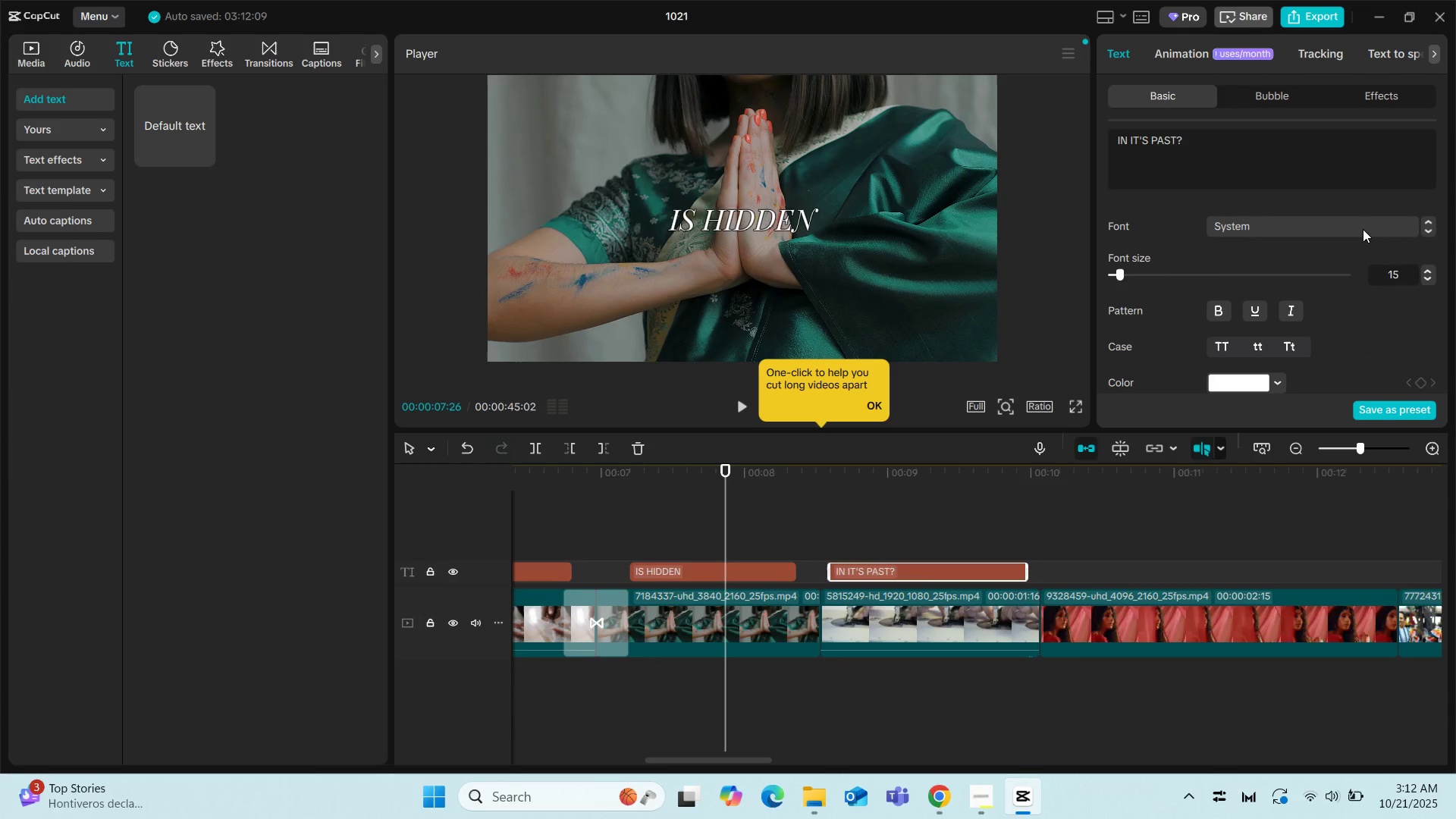 
left_click([1363, 229])
 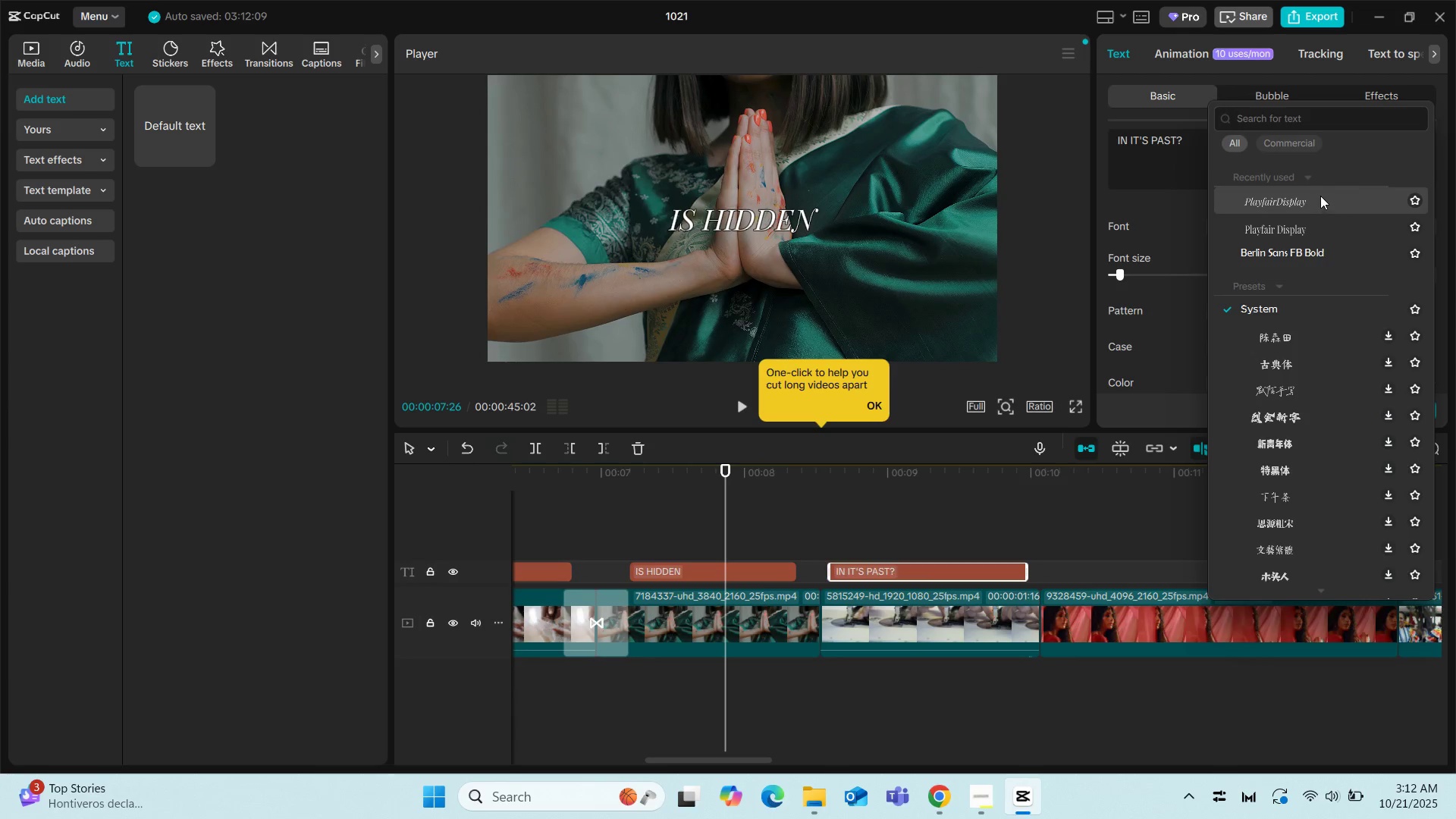 
left_click([1316, 196])
 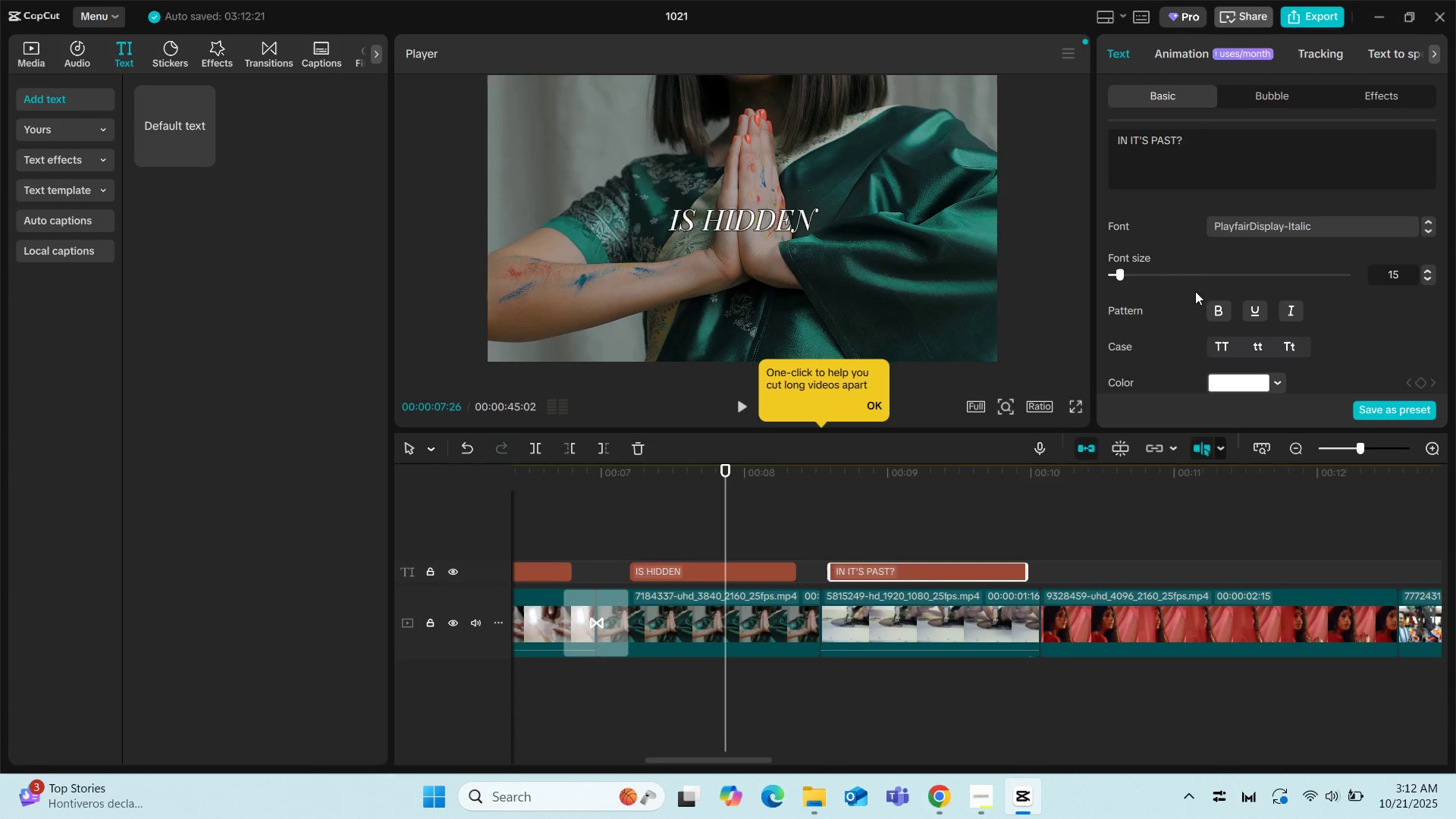 
scroll: coordinate [1191, 298], scroll_direction: down, amount: 3.0
 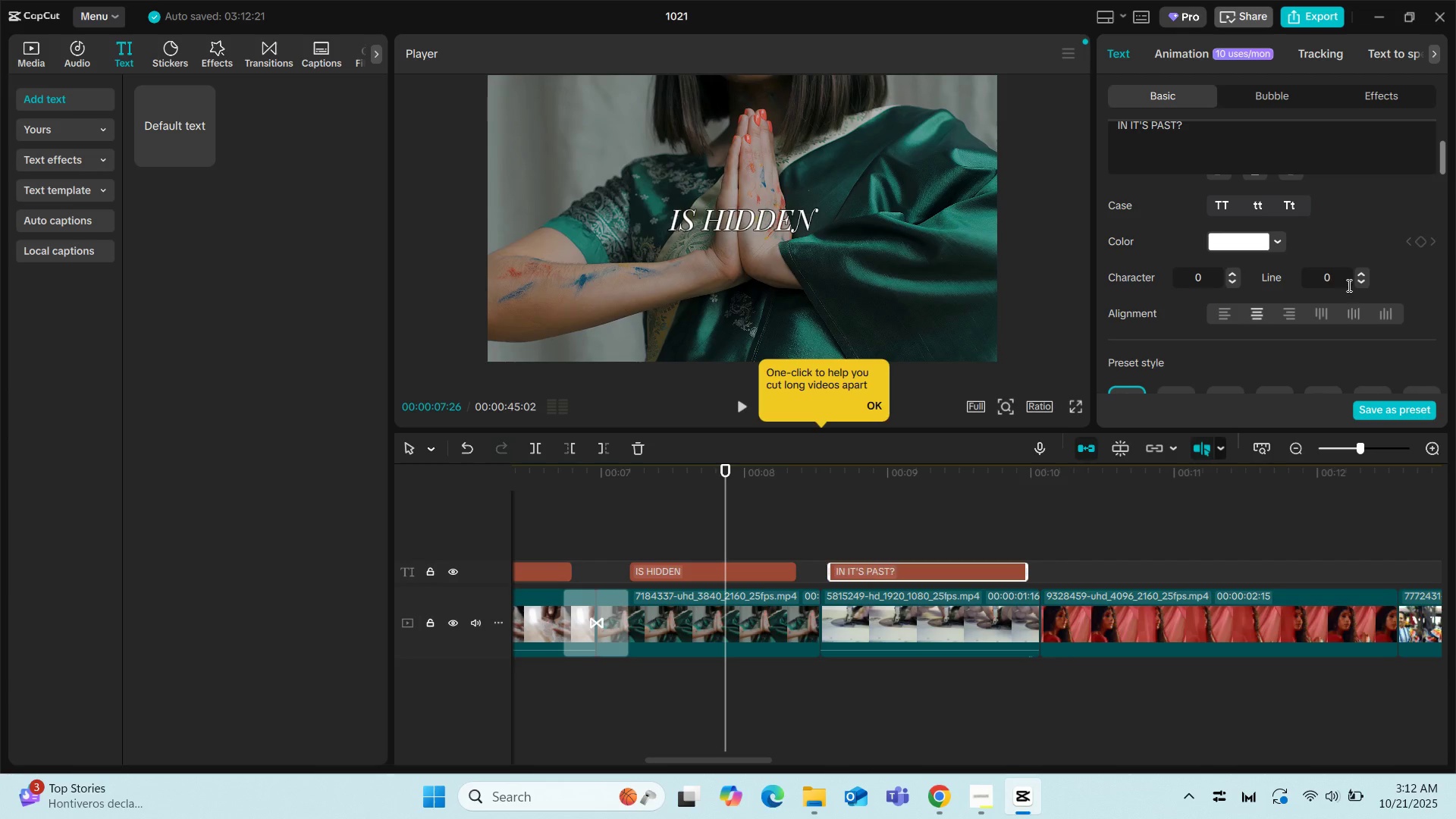 
scroll: coordinate [1345, 285], scroll_direction: up, amount: 2.0
 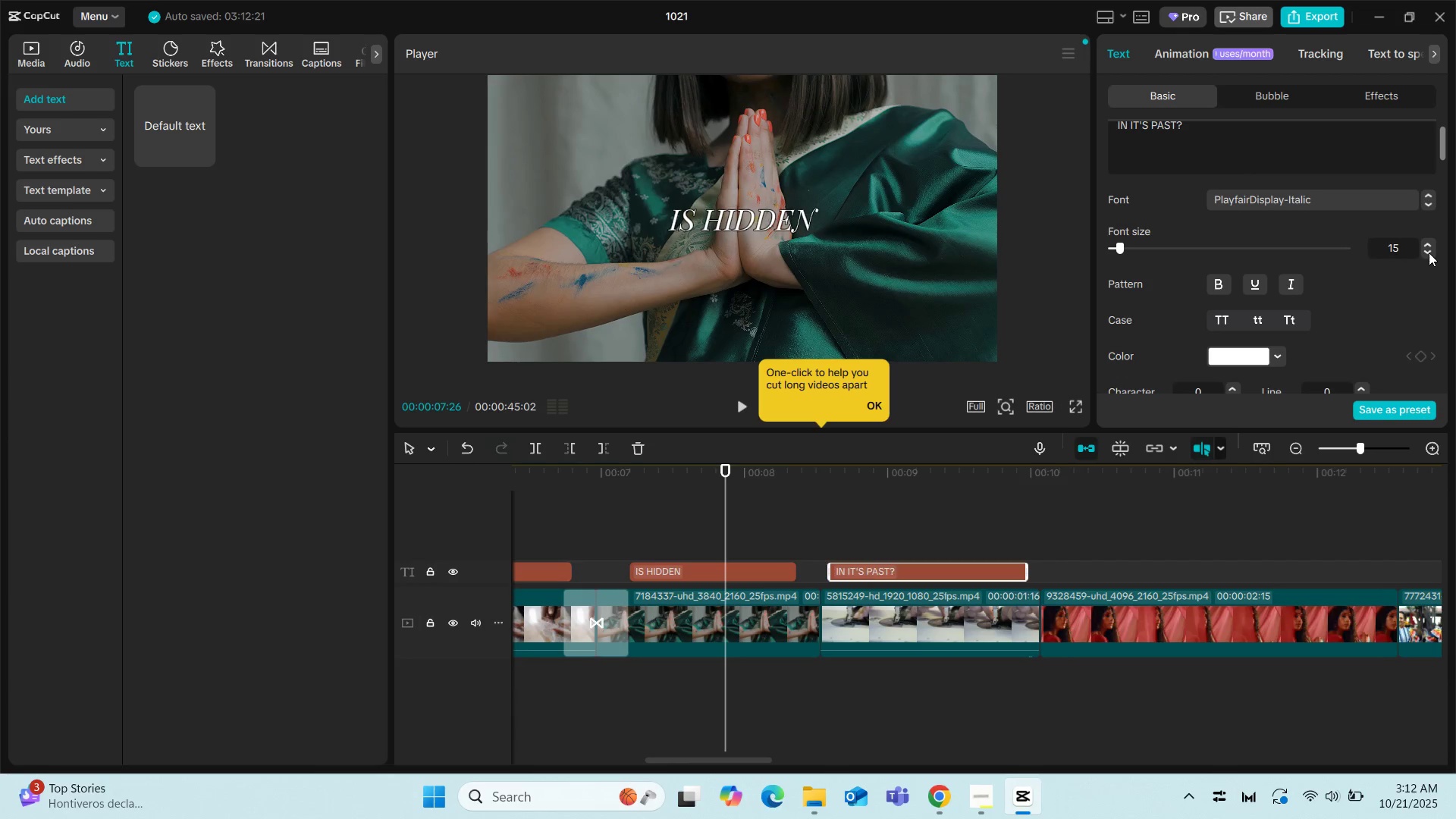 
double_click([1429, 253])
 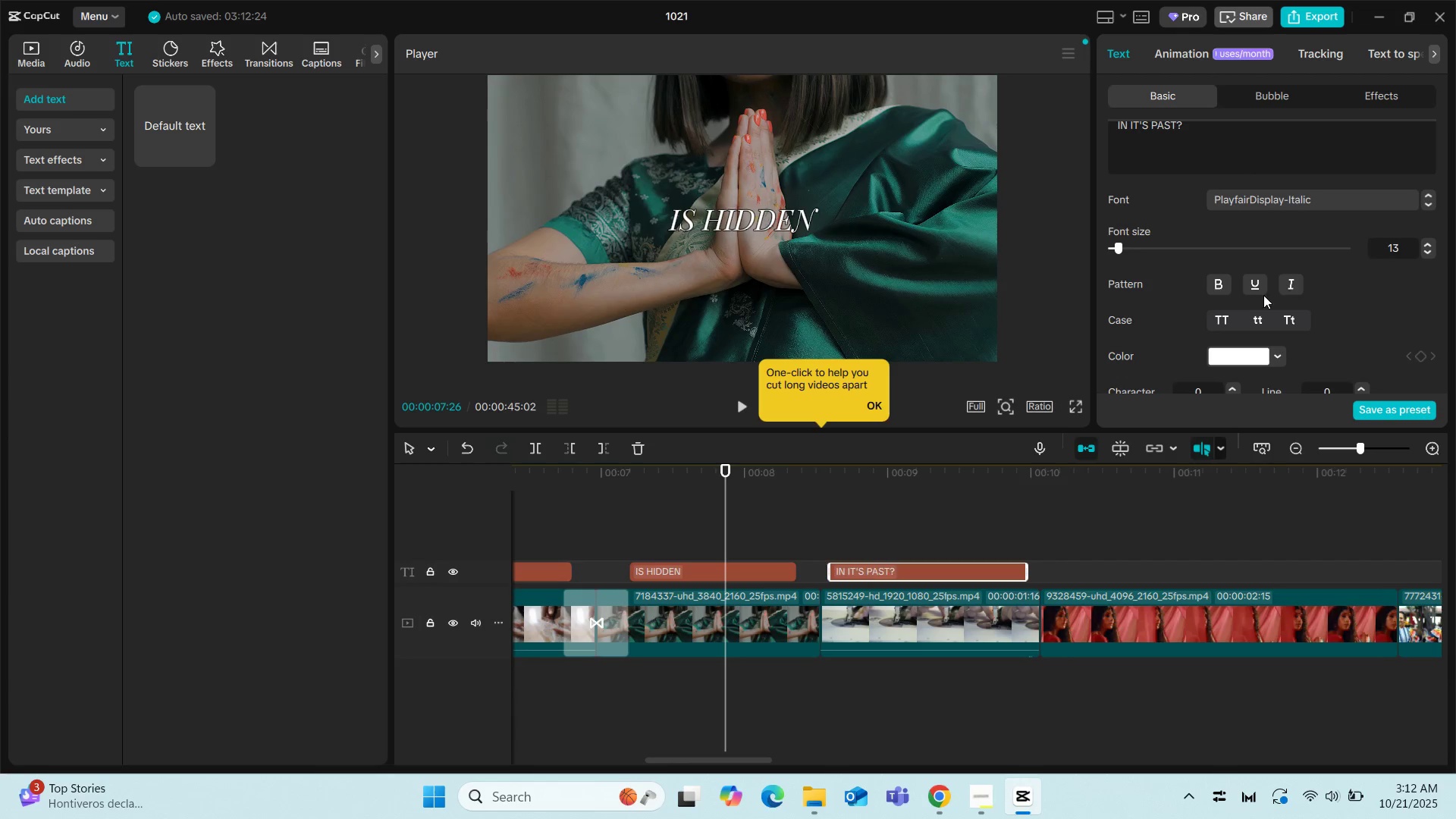 
scroll: coordinate [1188, 300], scroll_direction: down, amount: 24.0
 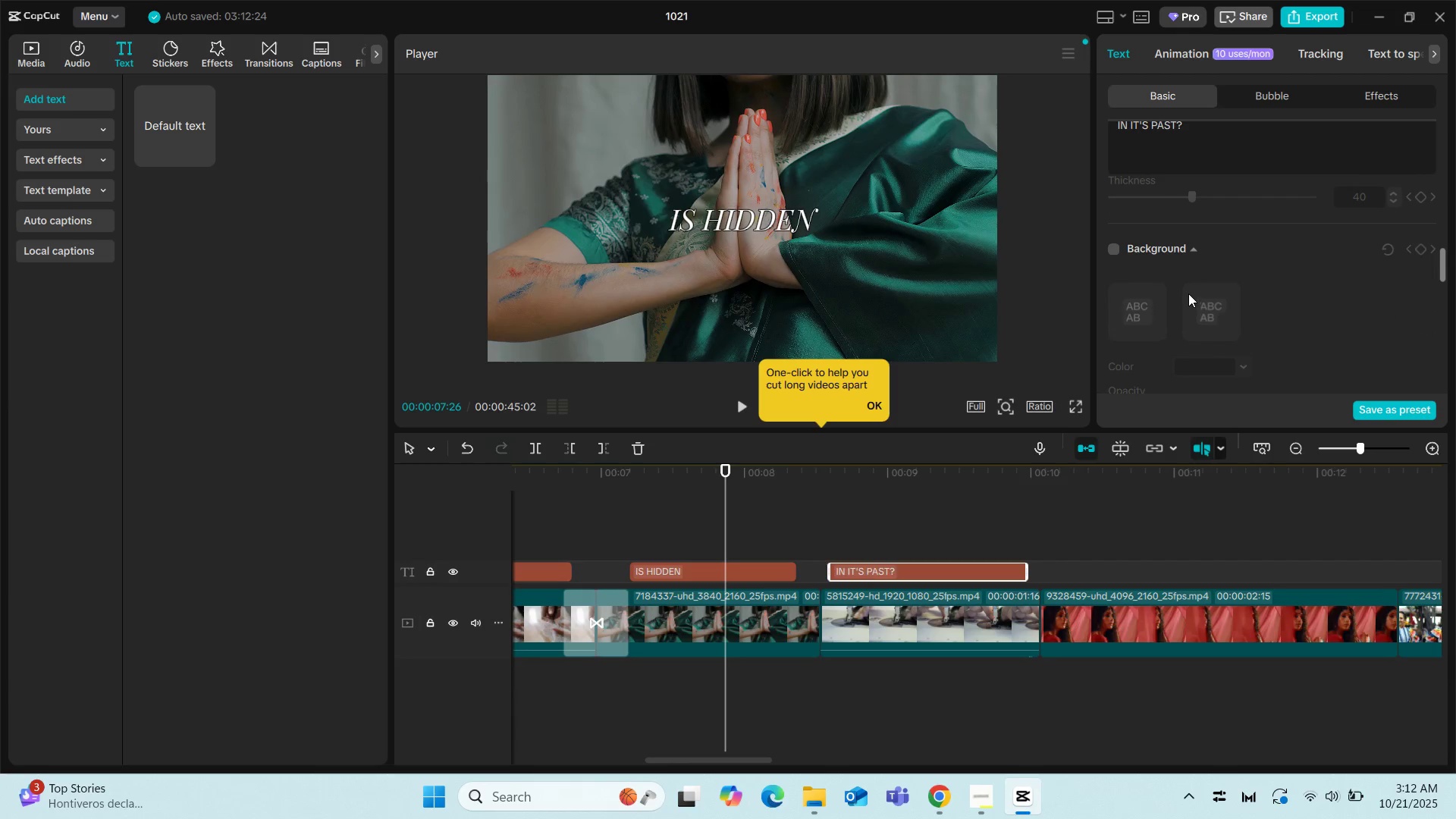 
scroll: coordinate [1188, 292], scroll_direction: up, amount: 5.0
 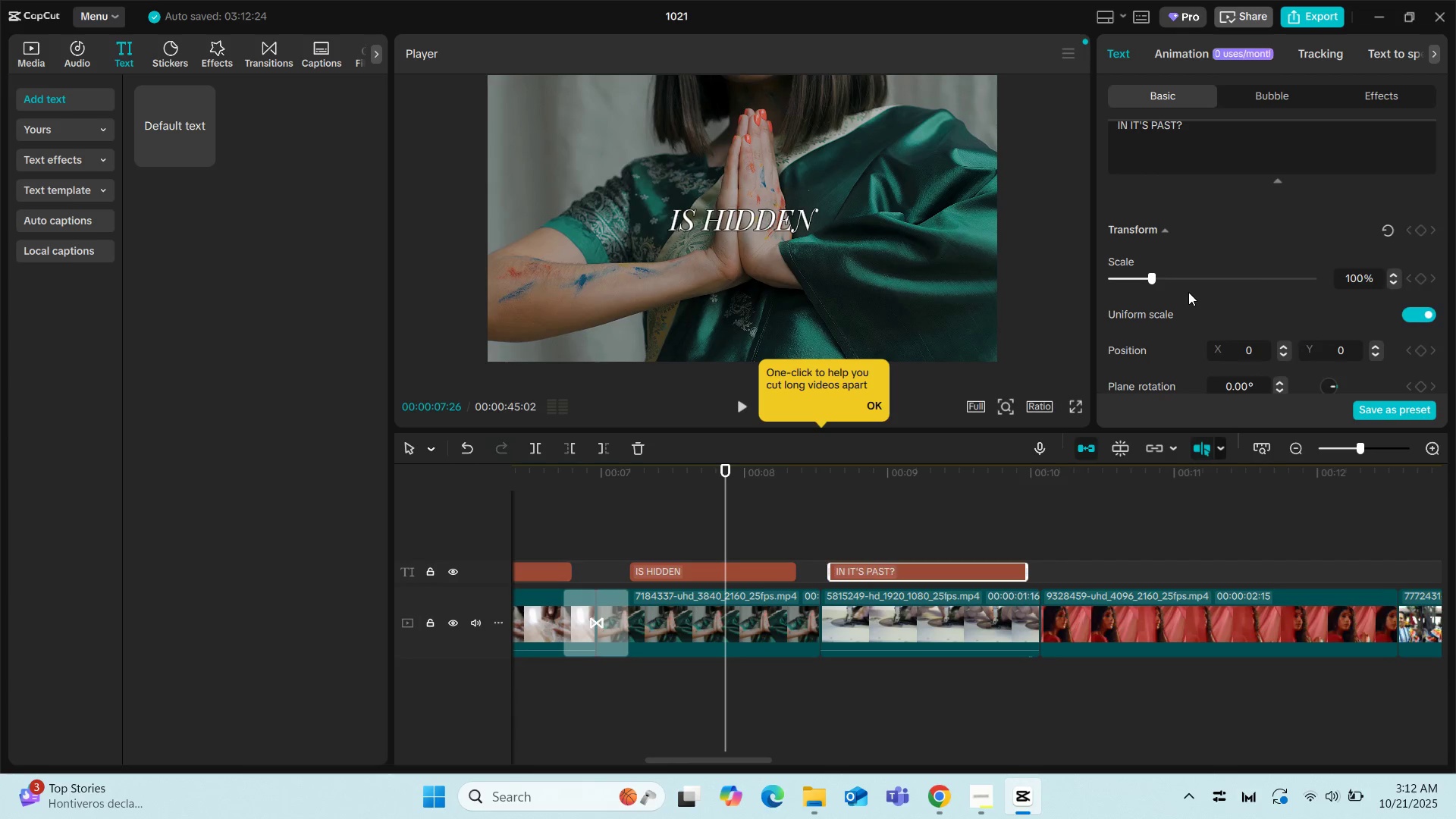 
left_click([907, 620])
 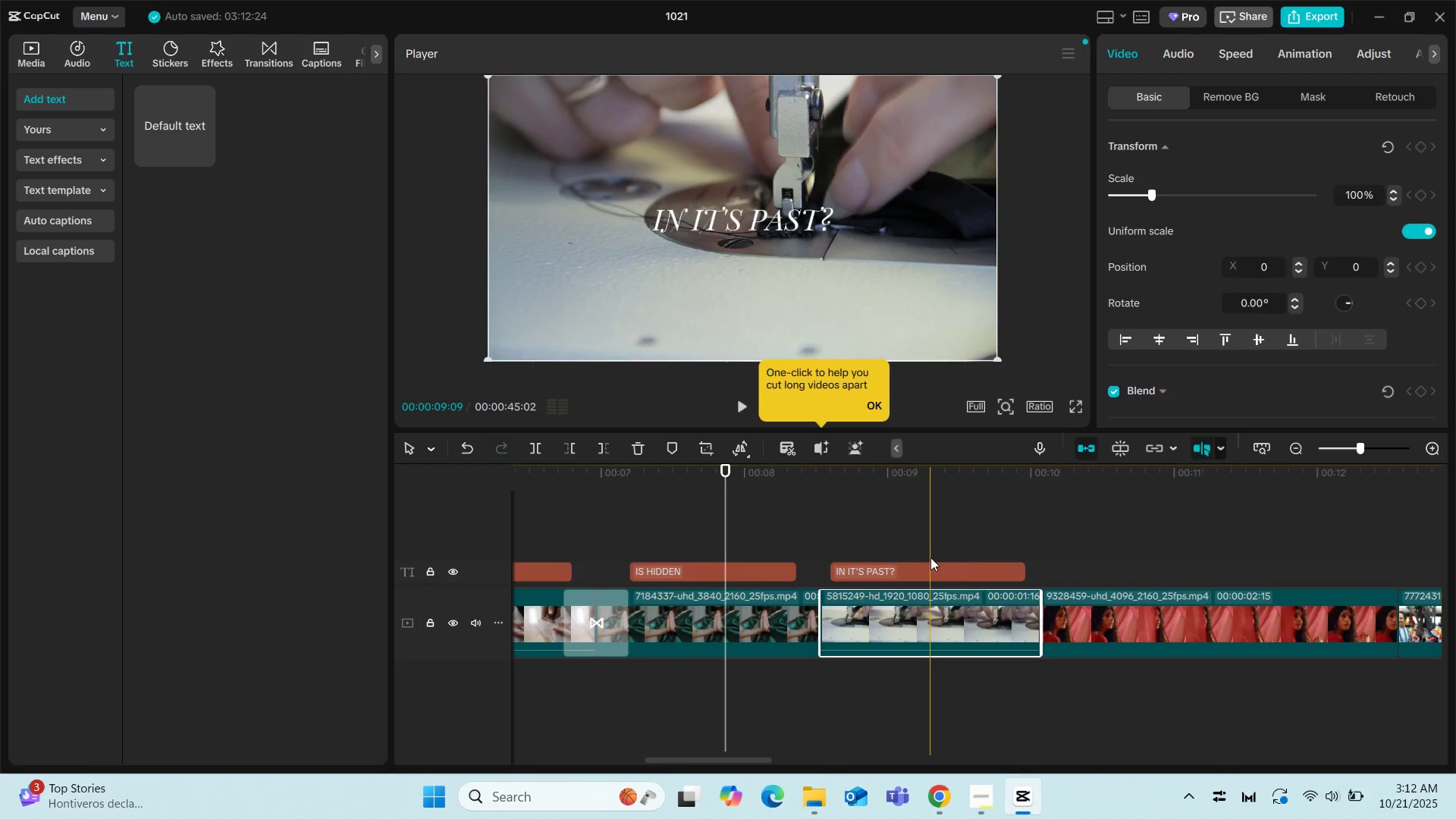 
left_click([930, 557])
 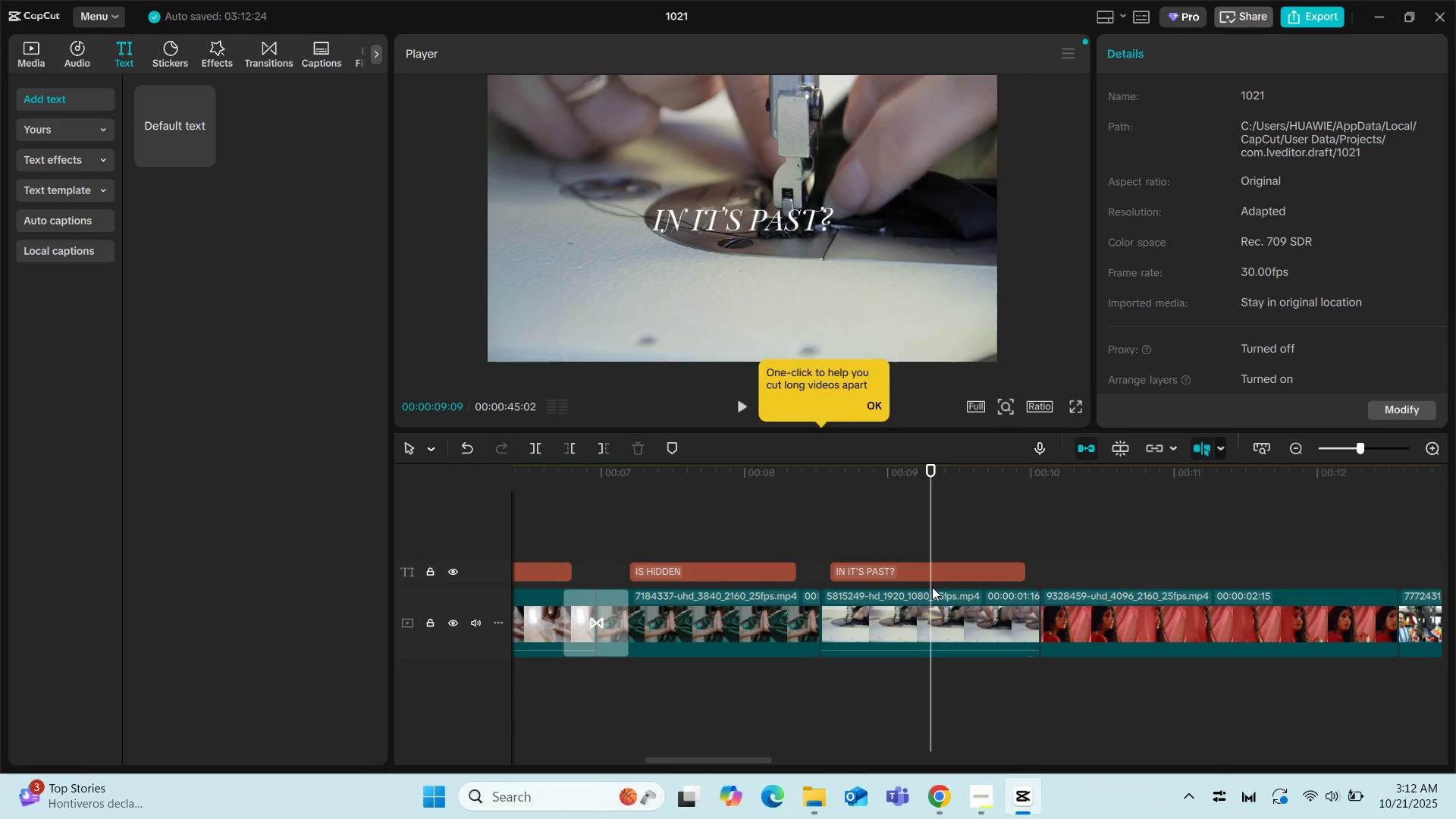 
left_click([905, 629])
 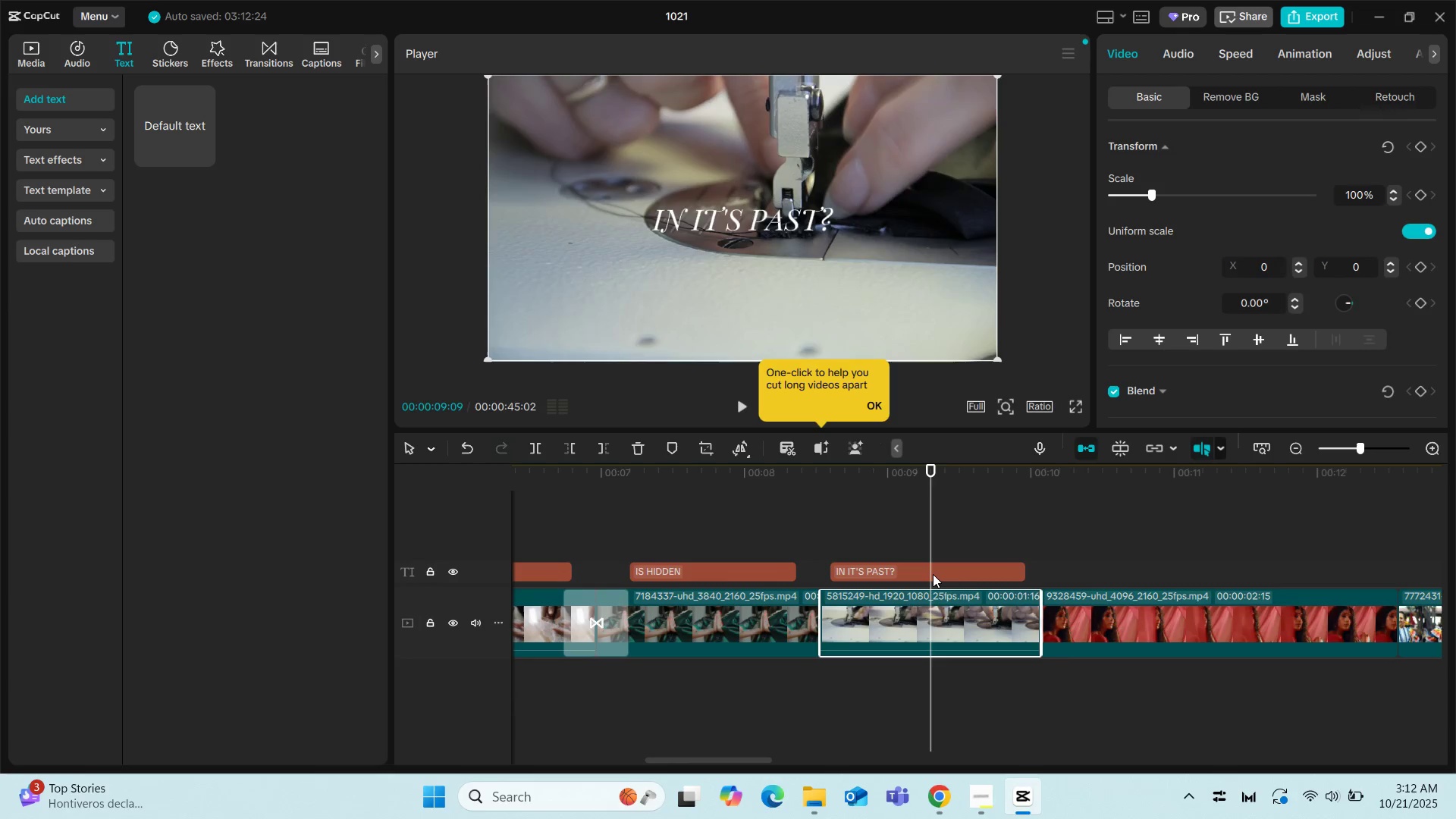 
left_click([933, 574])
 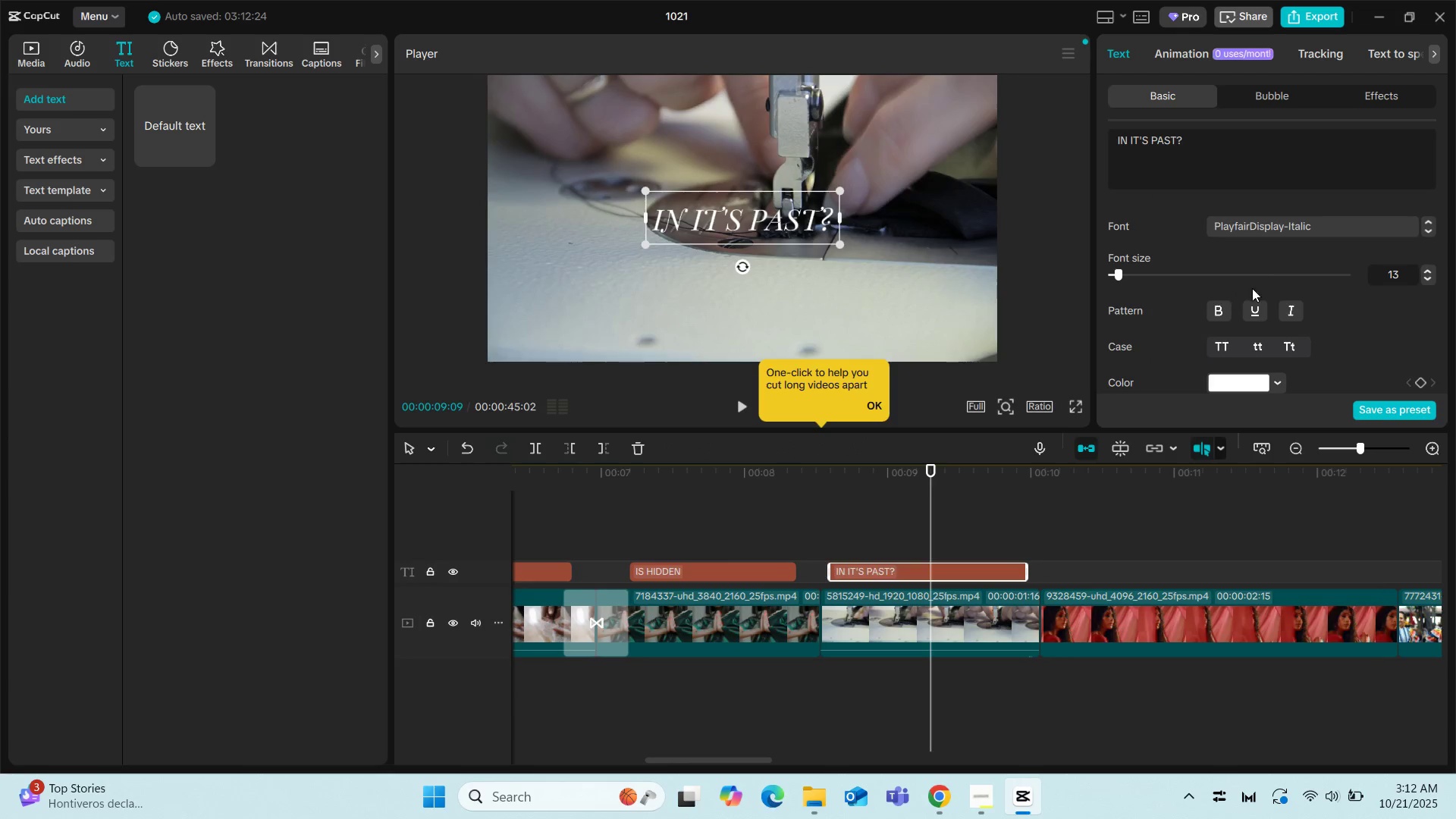 
scroll: coordinate [1281, 292], scroll_direction: down, amount: 6.0
 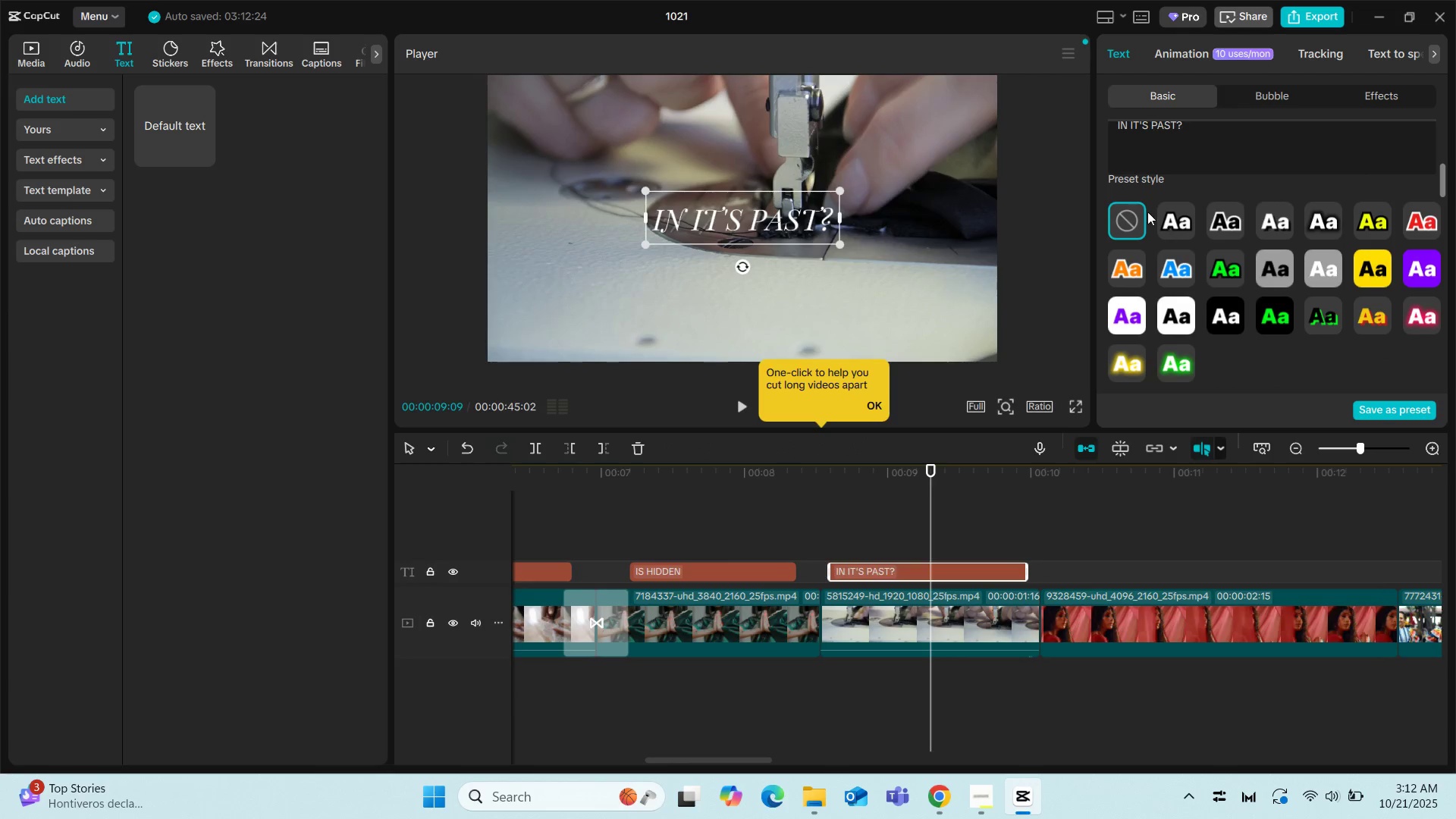 
left_click([1146, 211])
 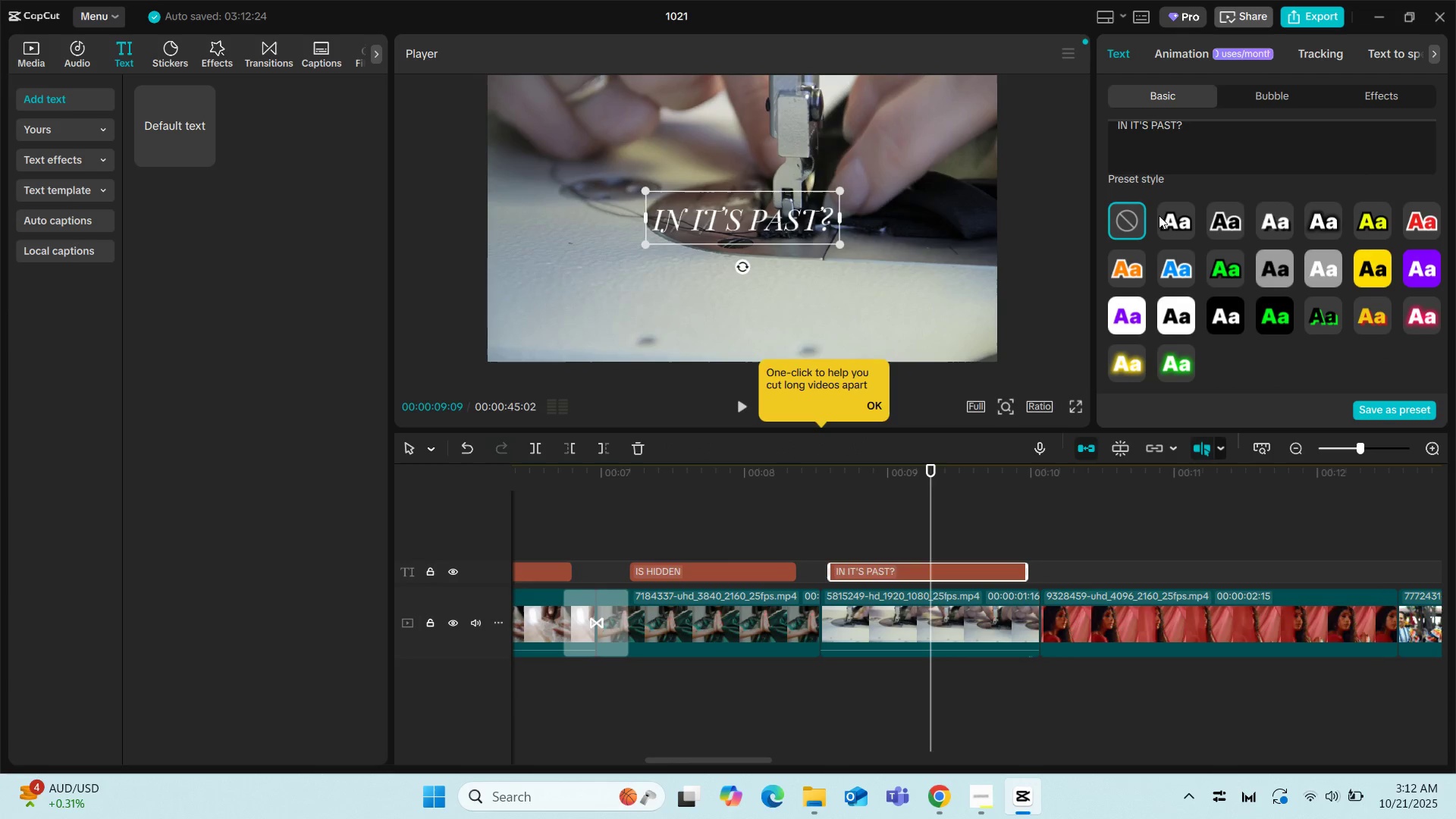 
left_click([1159, 215])
 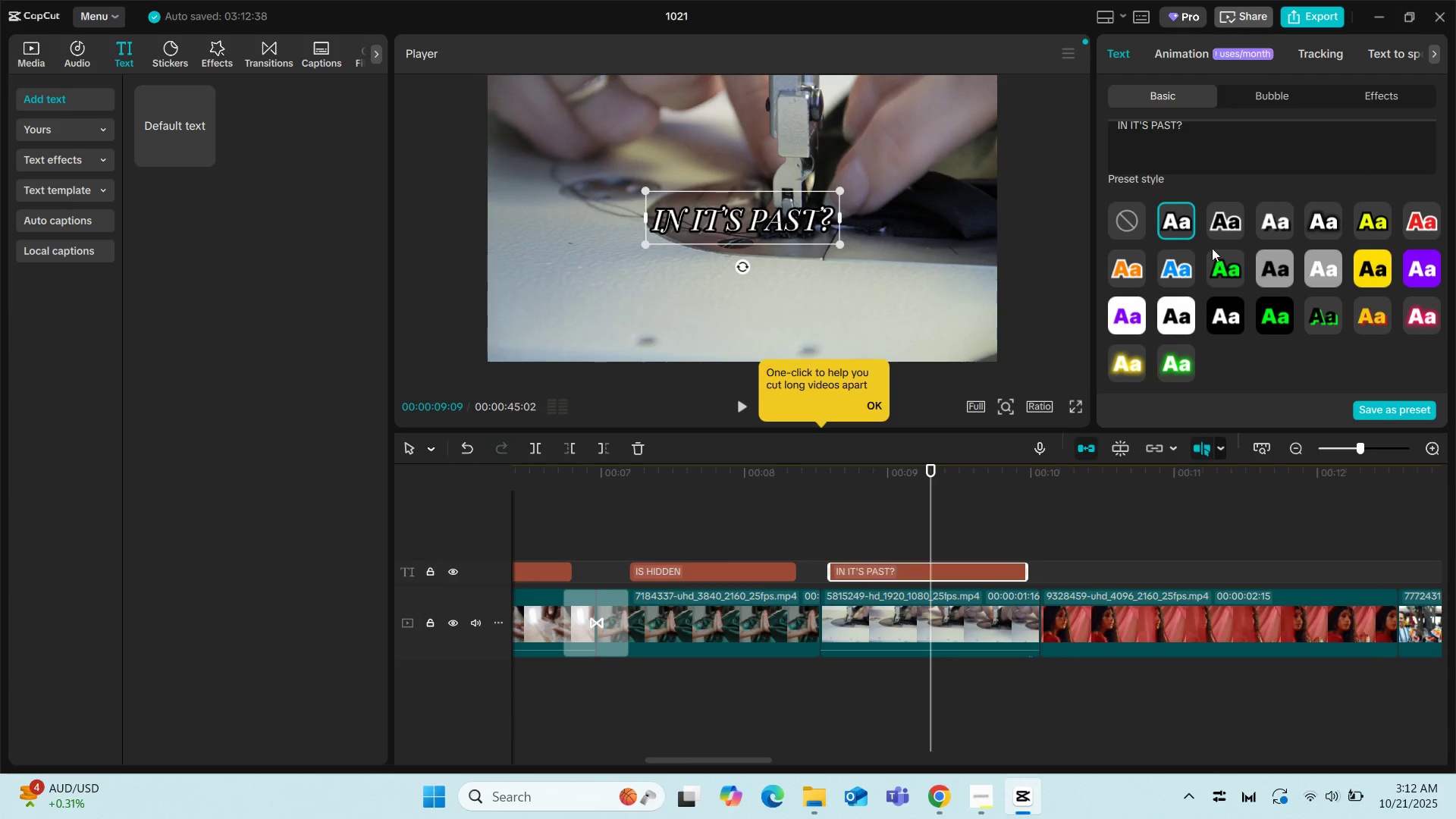 
scroll: coordinate [1212, 248], scroll_direction: down, amount: 18.0
 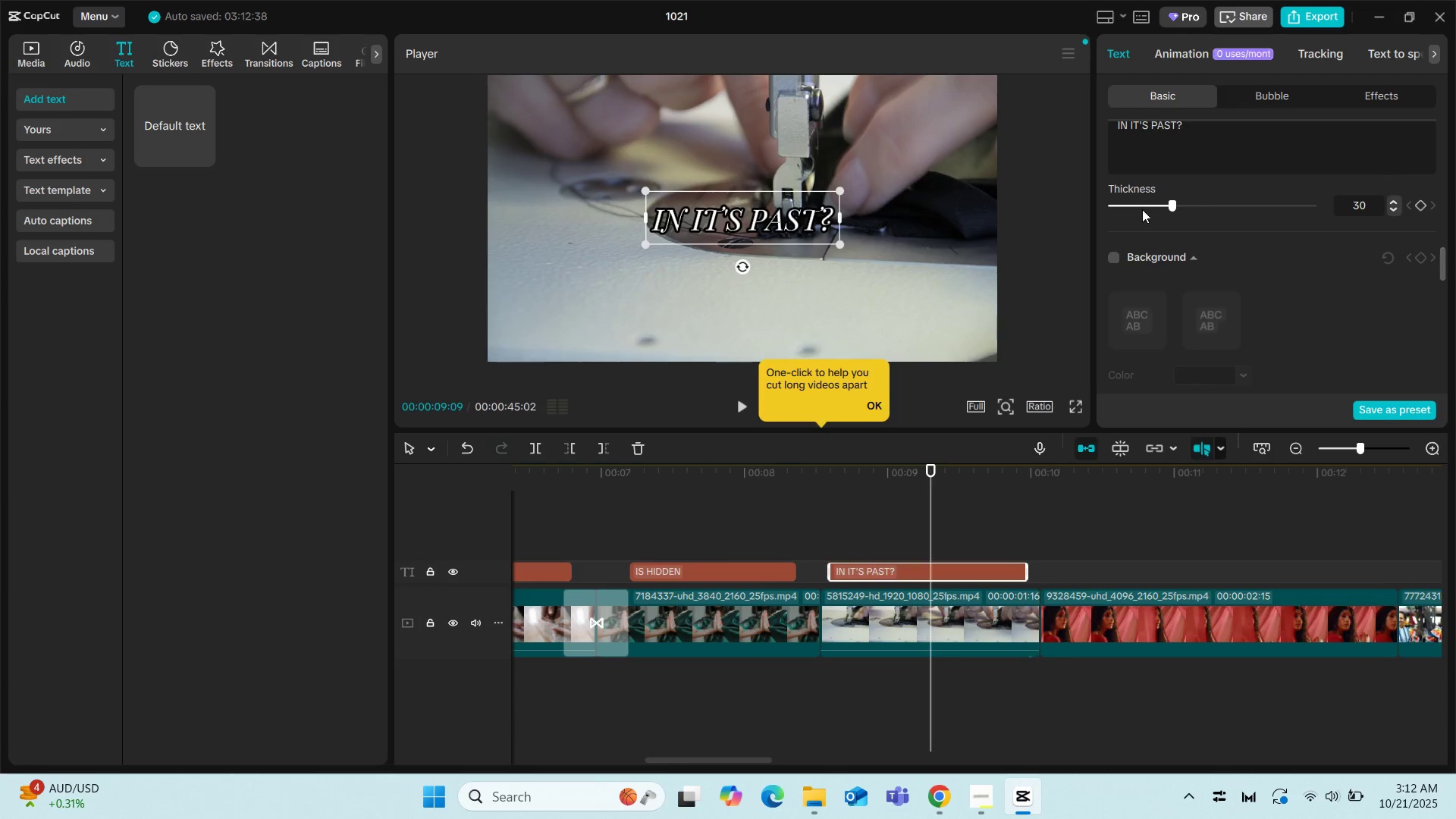 
left_click([1142, 209])
 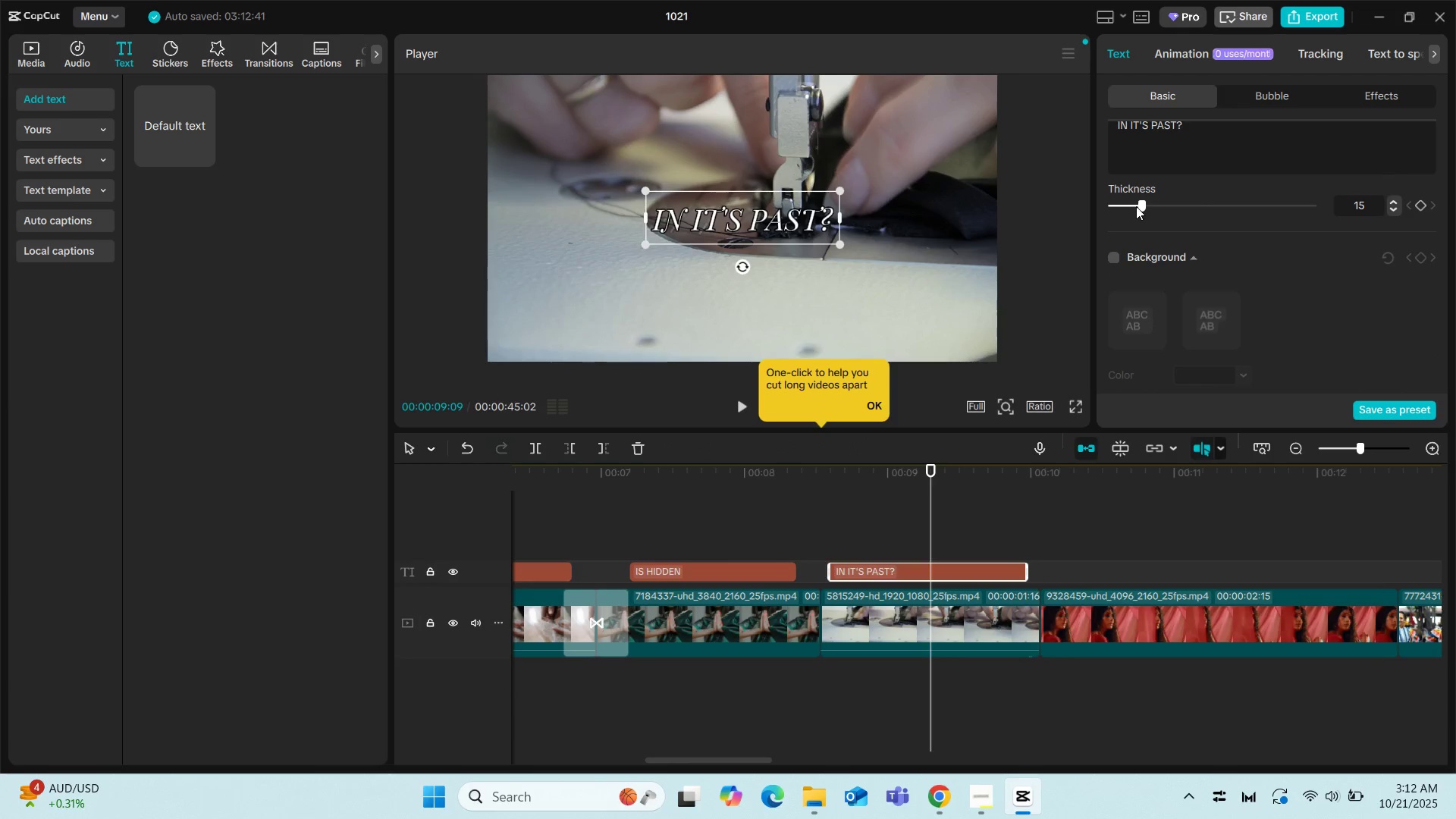 
left_click([1136, 206])
 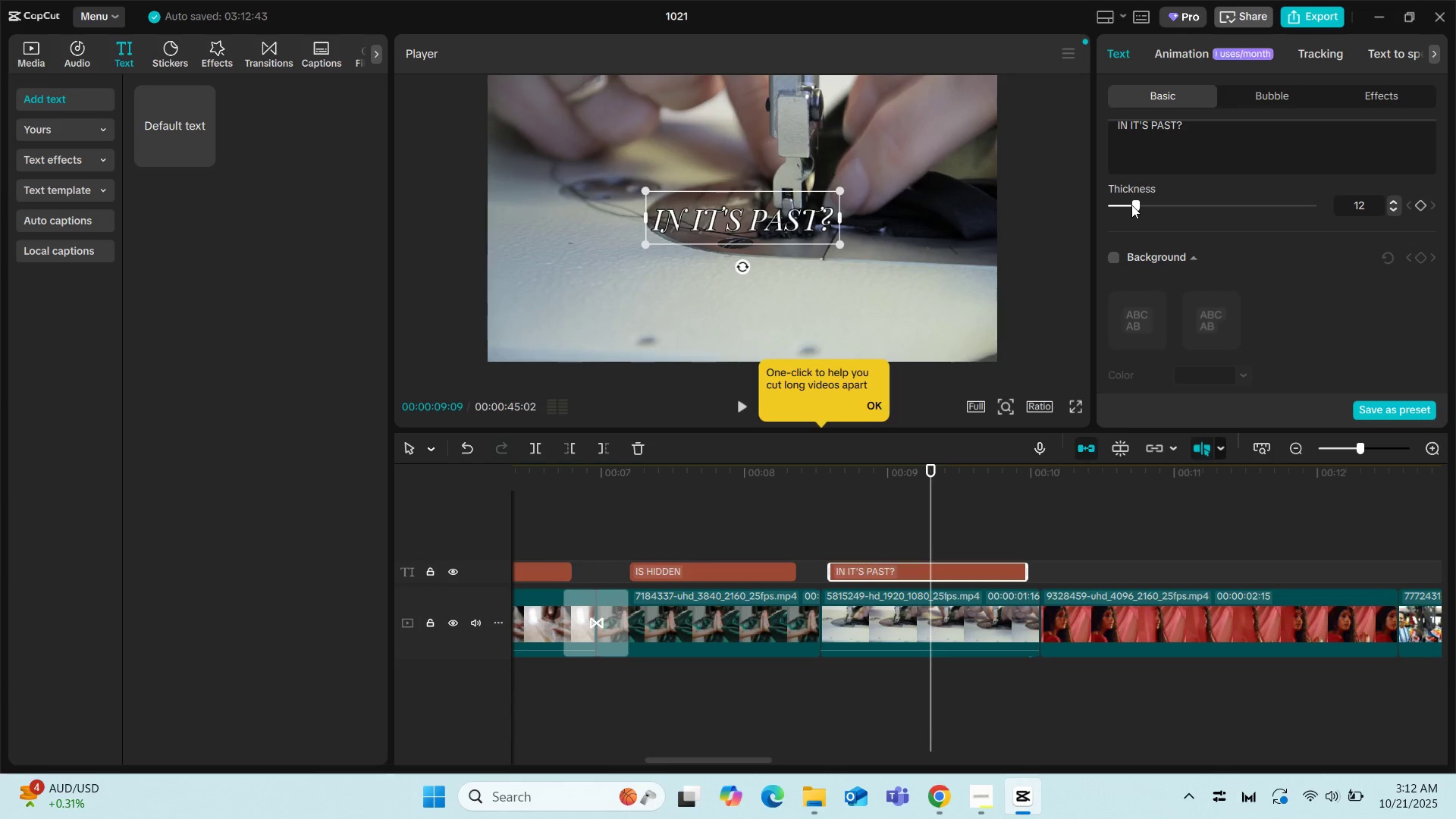 
left_click([1131, 205])
 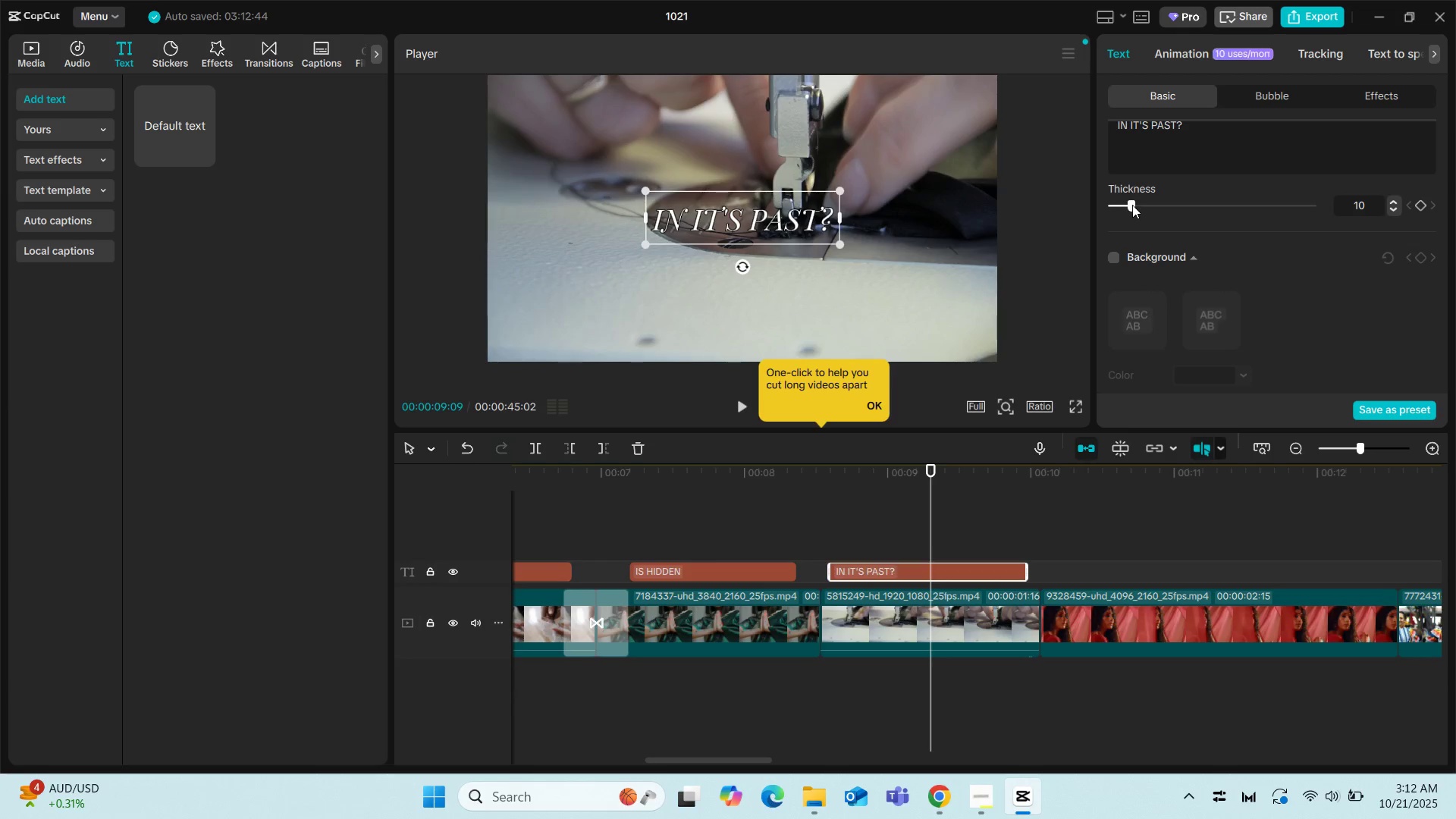 
left_click_drag(start_coordinate=[1133, 205], to_coordinate=[1138, 206])
 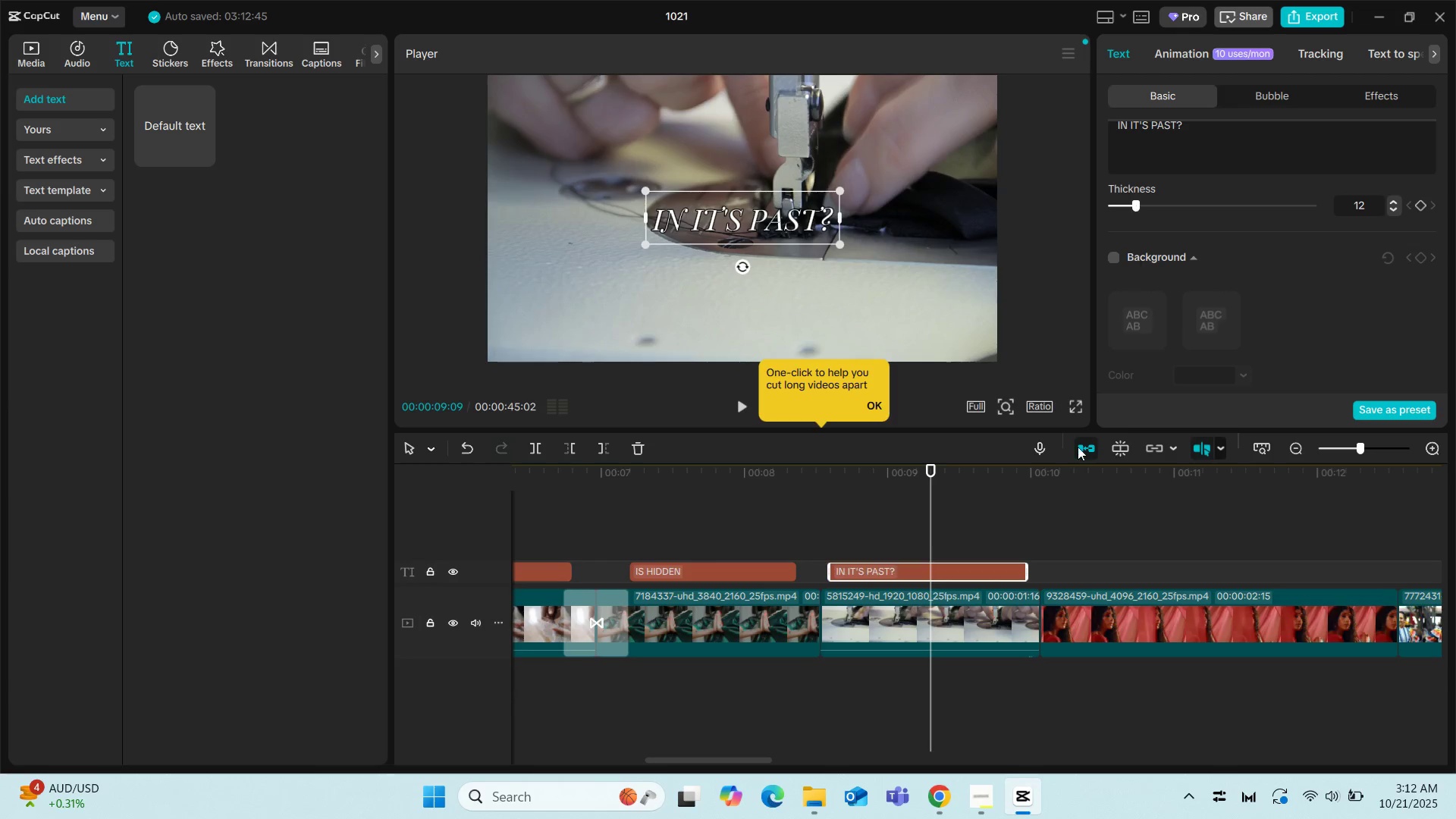 
left_click([976, 615])
 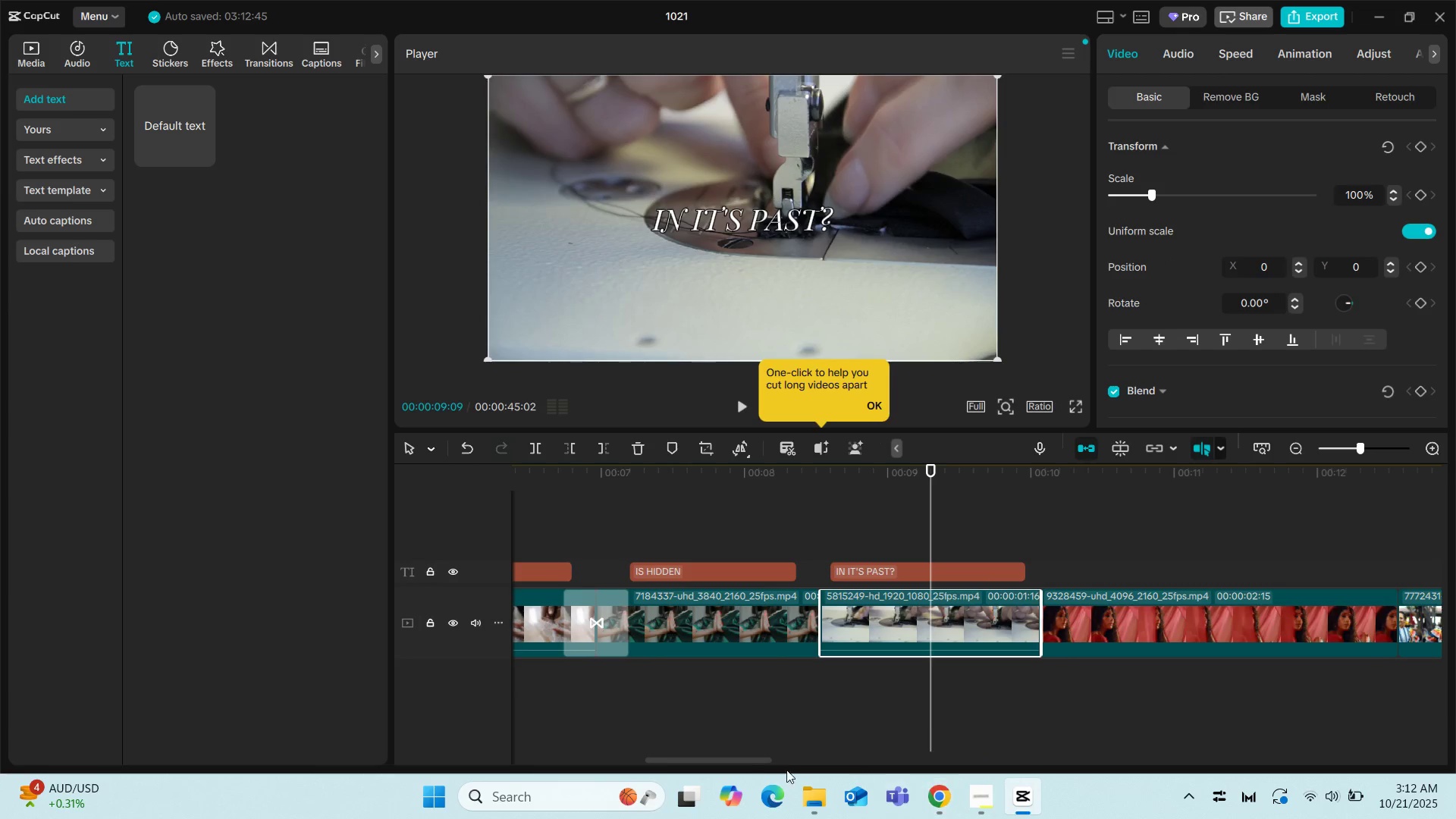 
left_click_drag(start_coordinate=[746, 761], to_coordinate=[418, 775])
 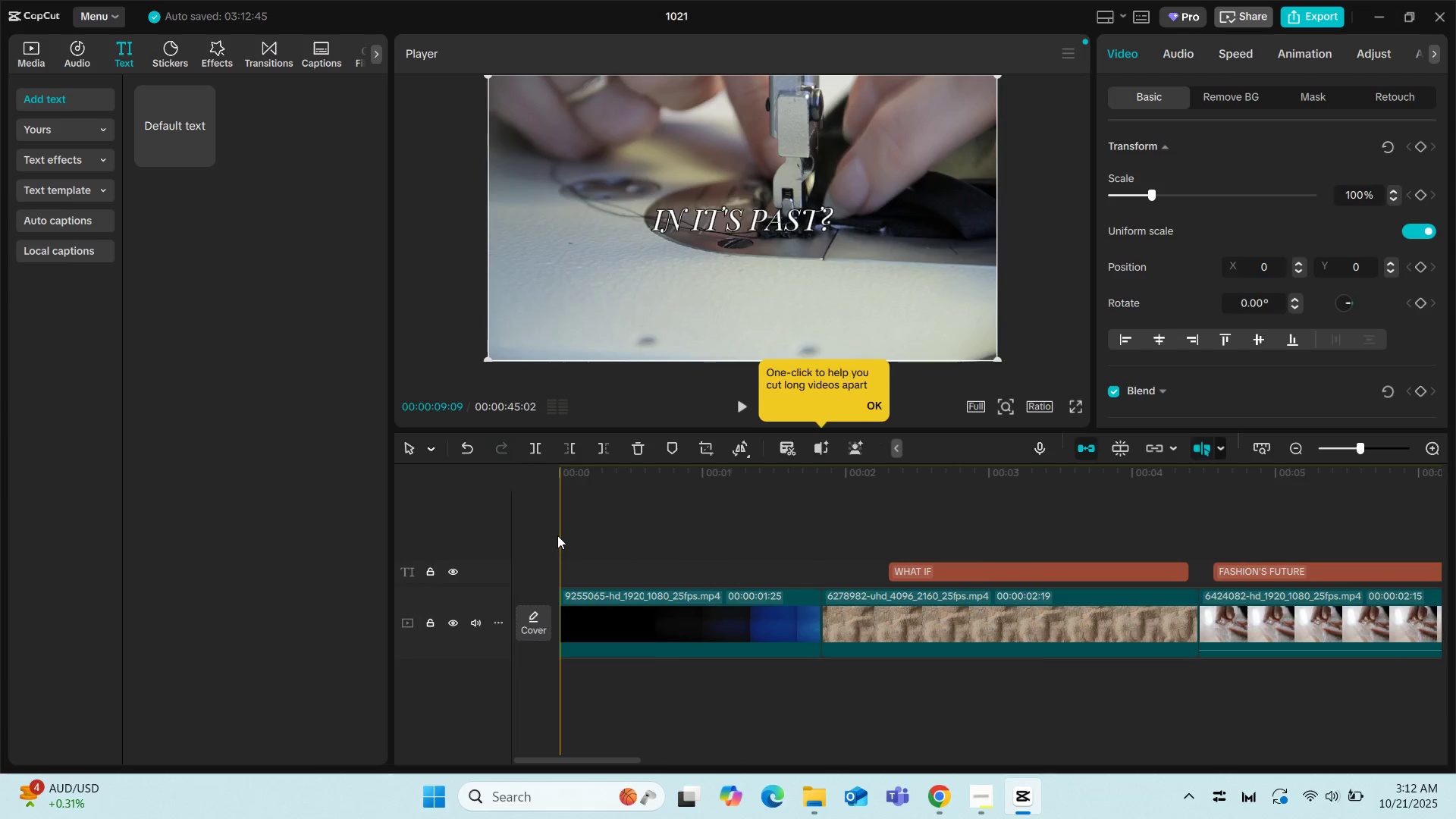 
left_click([560, 532])
 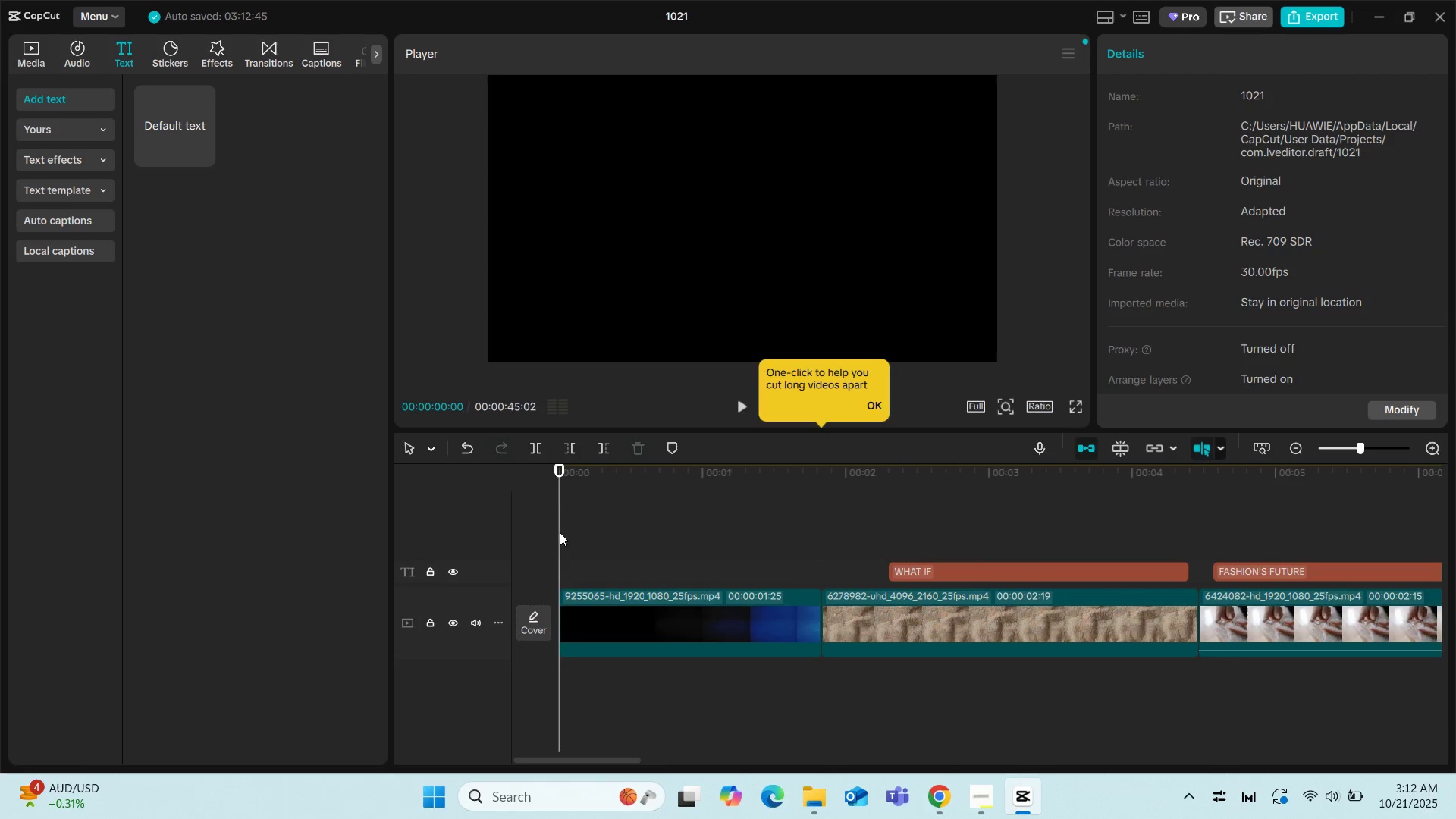 
key(Space)
 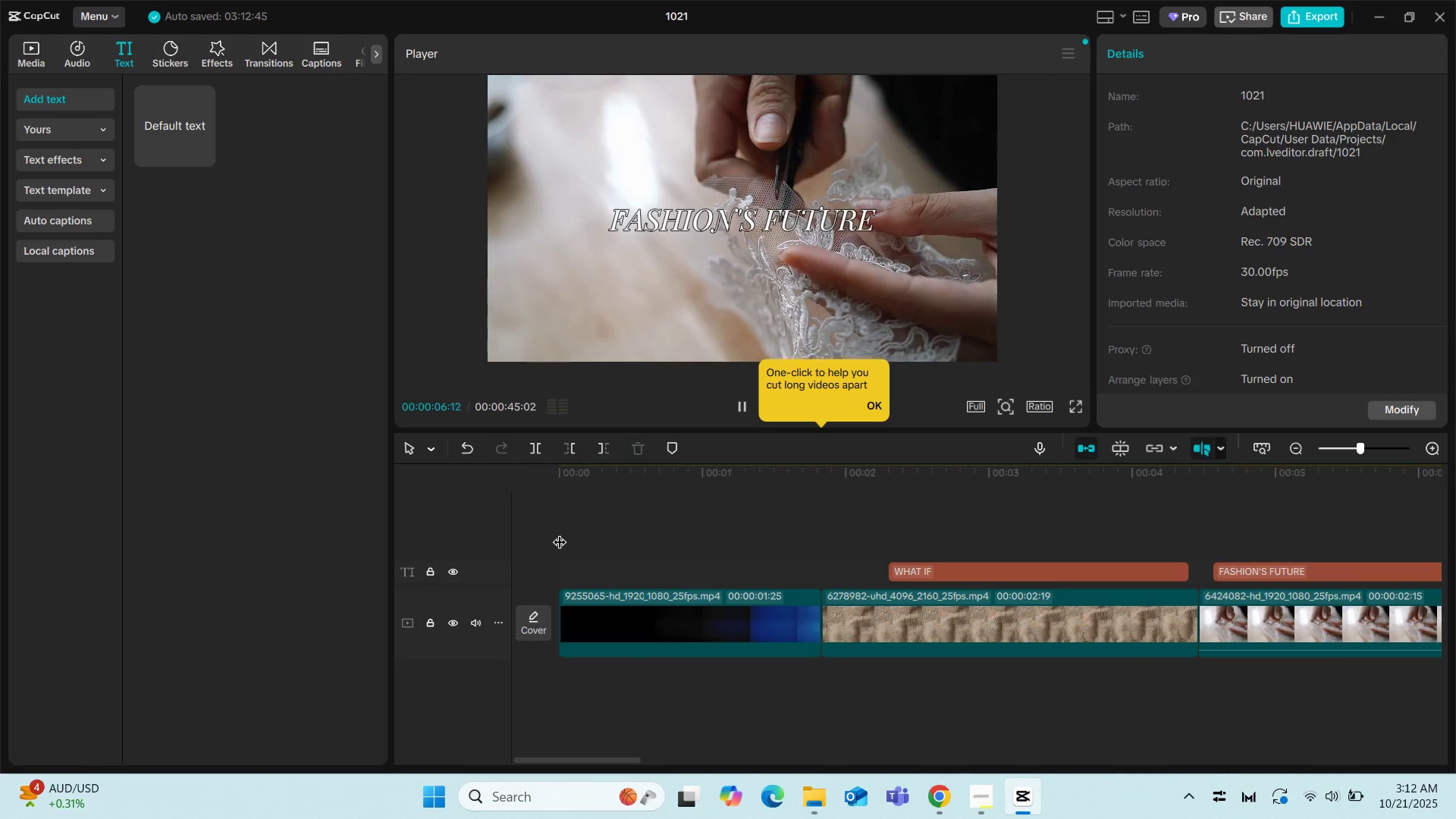 
wait(11.55)
 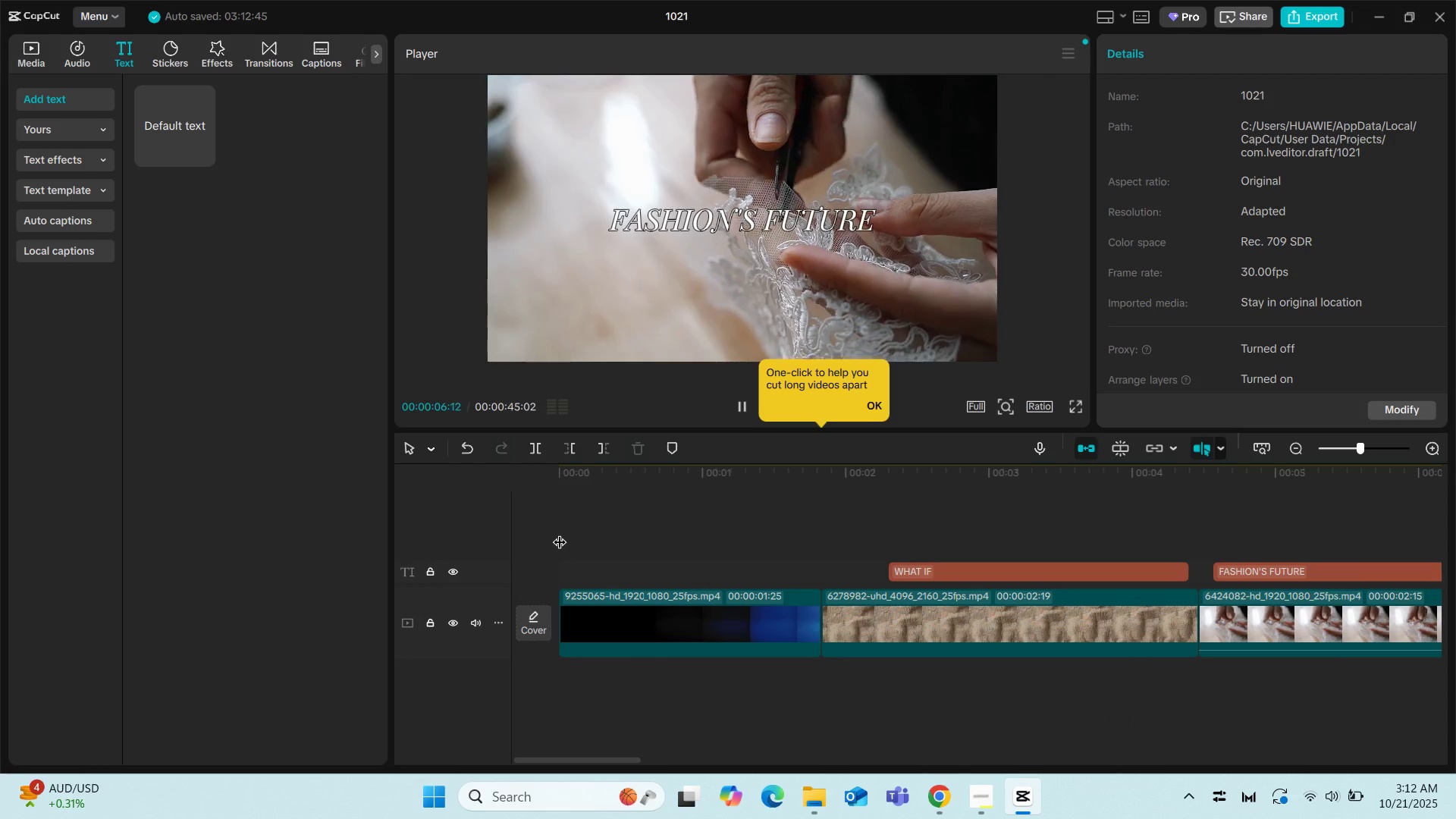 
key(Space)
 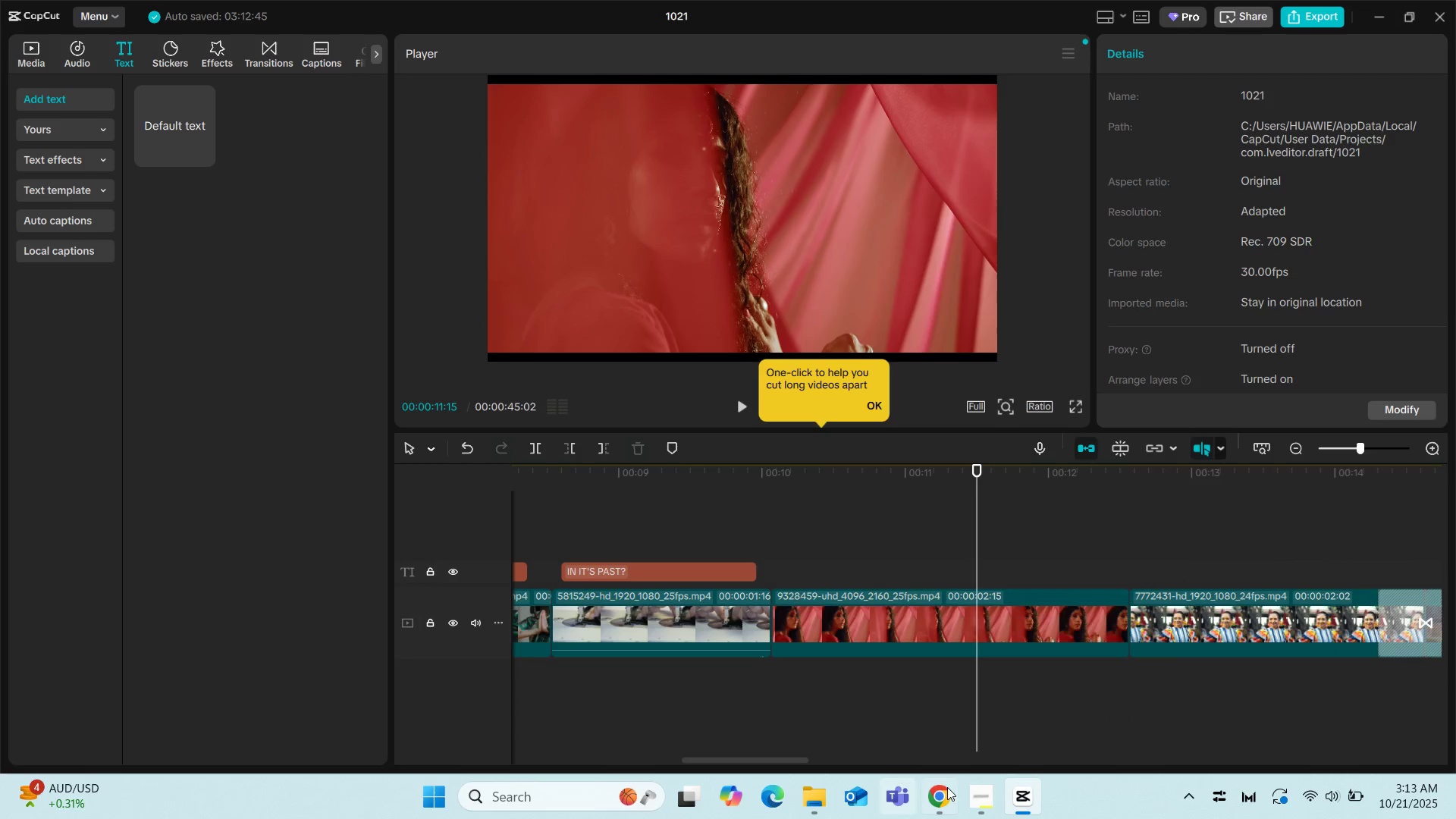 
left_click([923, 803])
 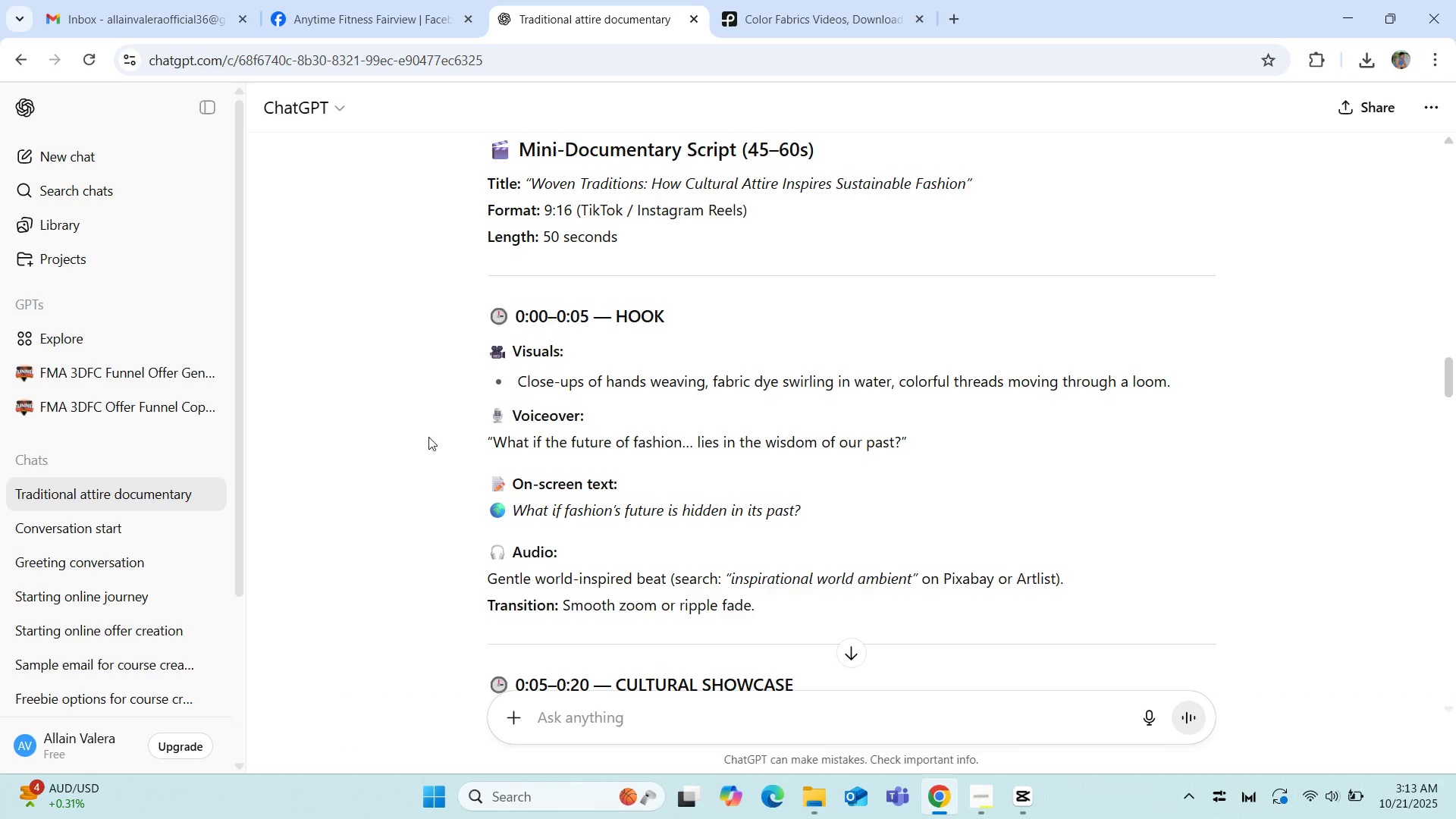 
left_click([408, 438])
 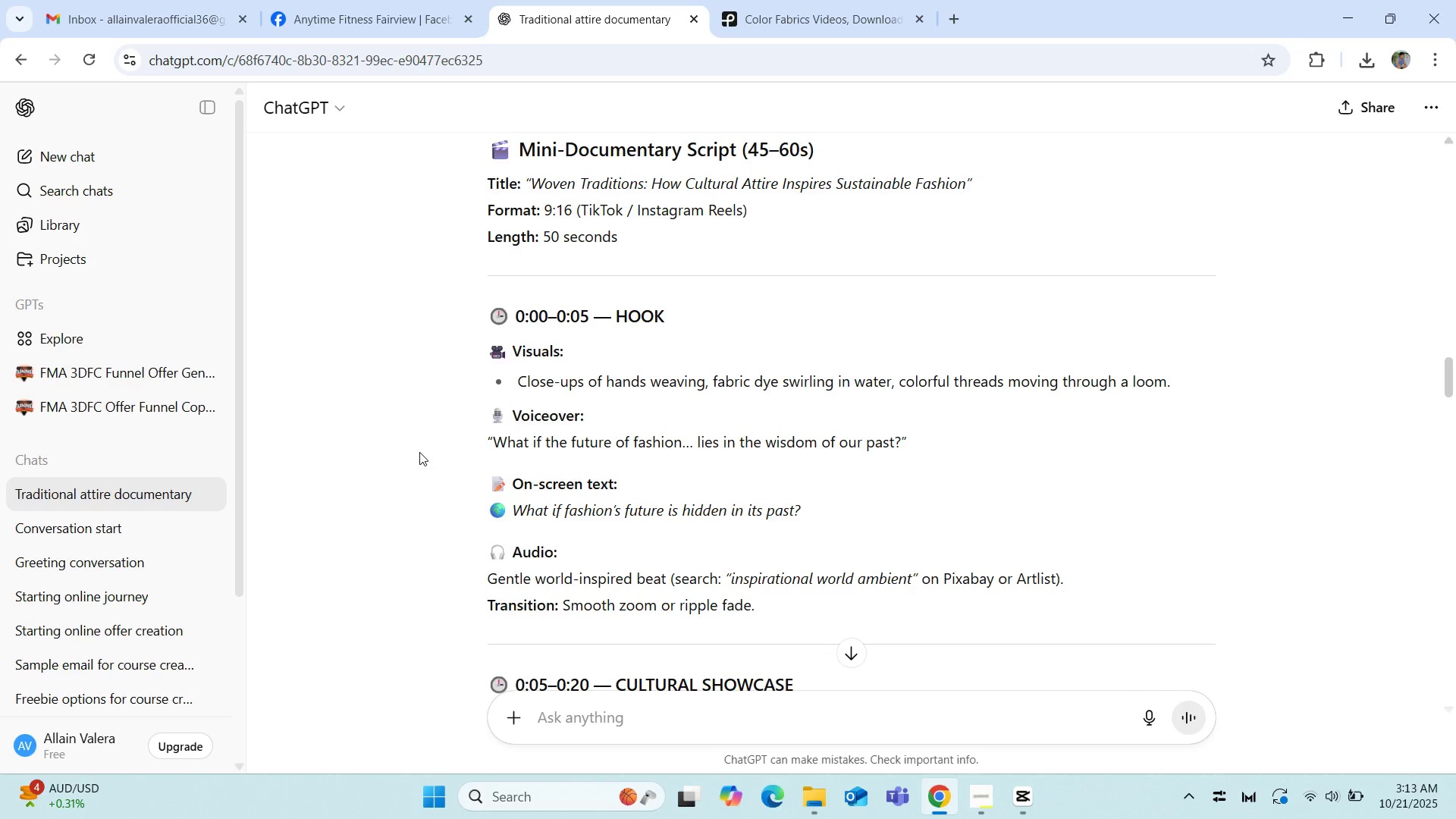 
scroll: coordinate [455, 479], scroll_direction: down, amount: 23.0
 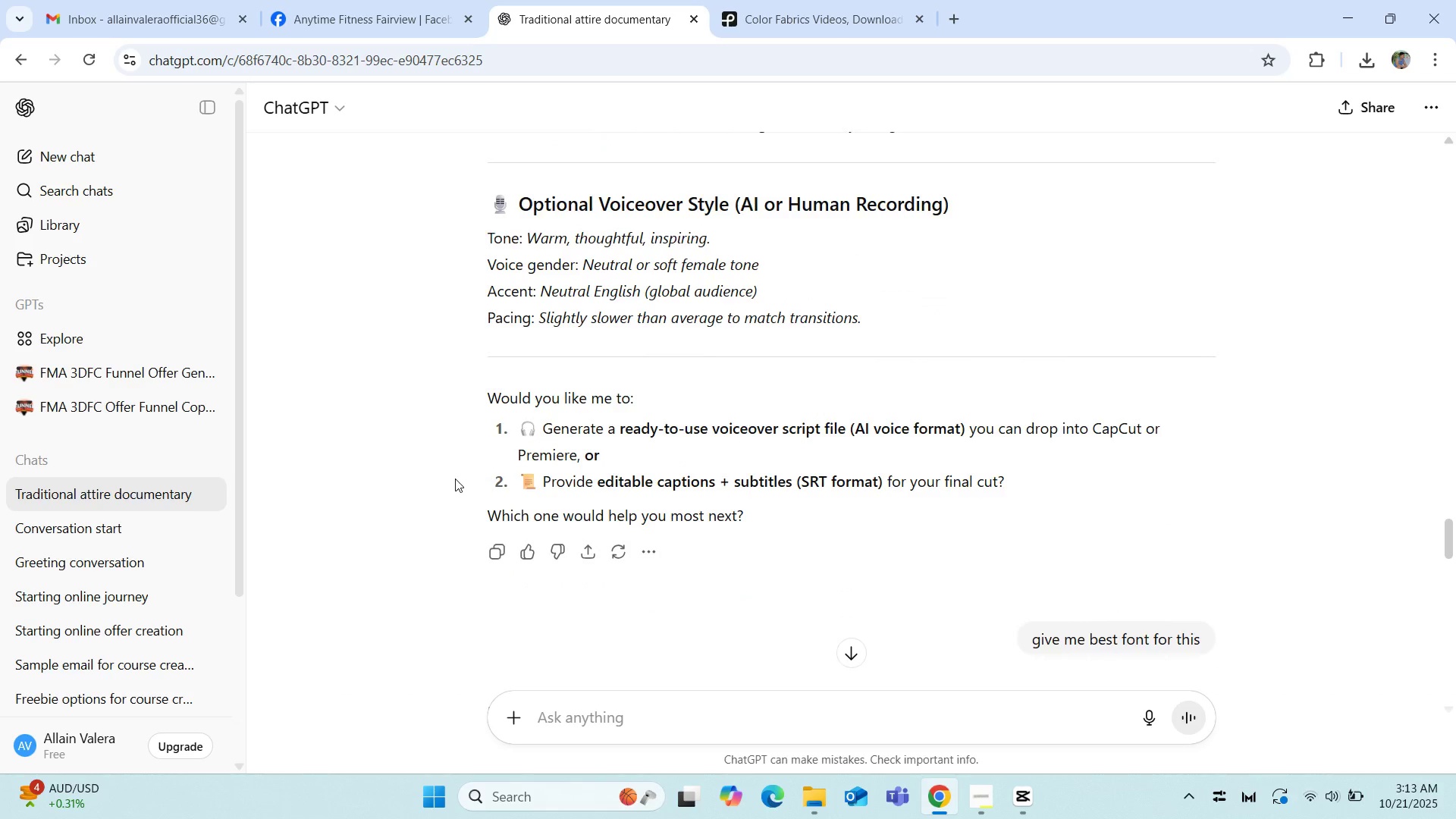 
scroll: coordinate [455, 479], scroll_direction: up, amount: 8.0
 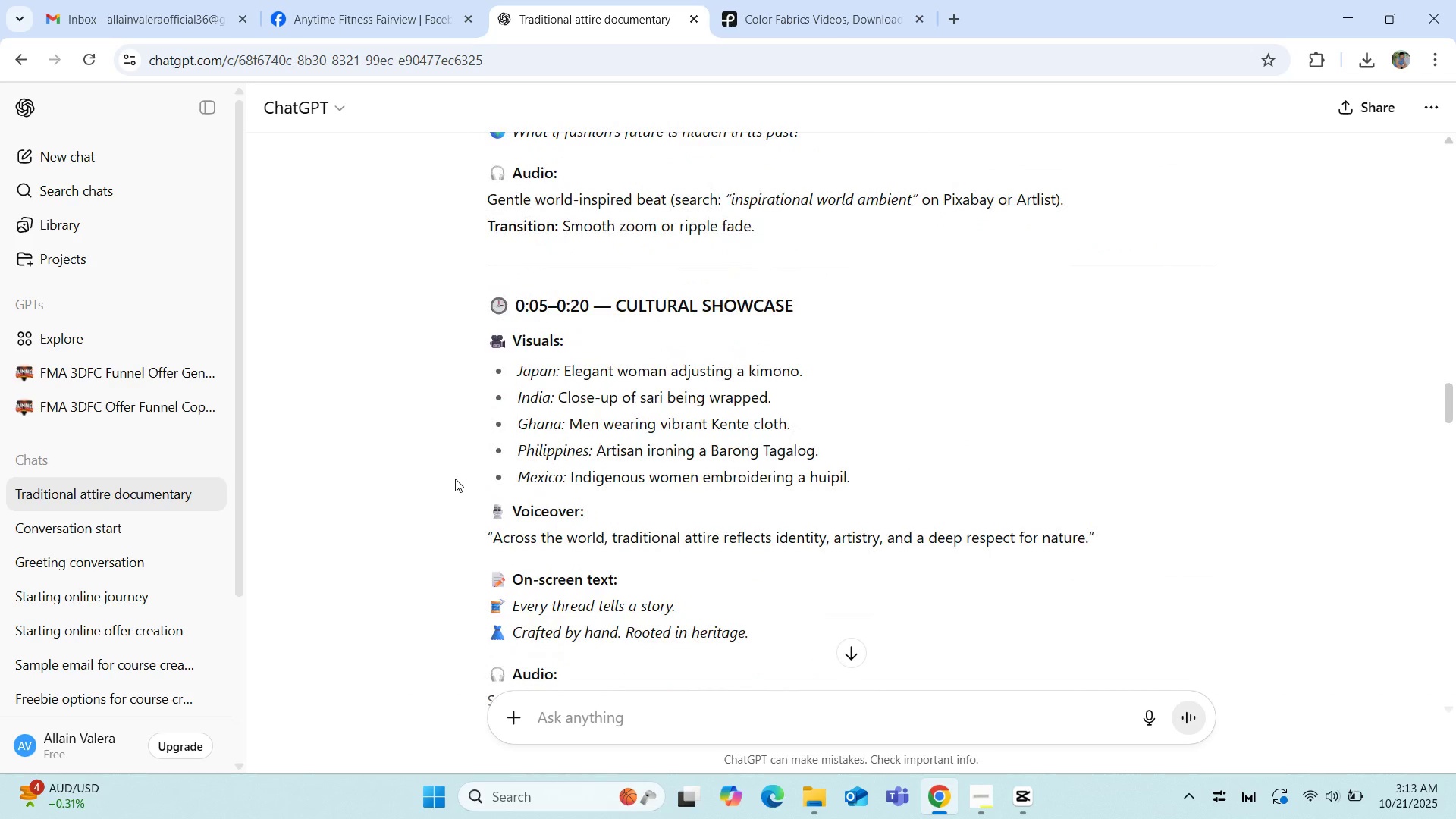 
scroll: coordinate [455, 479], scroll_direction: down, amount: 1.0
 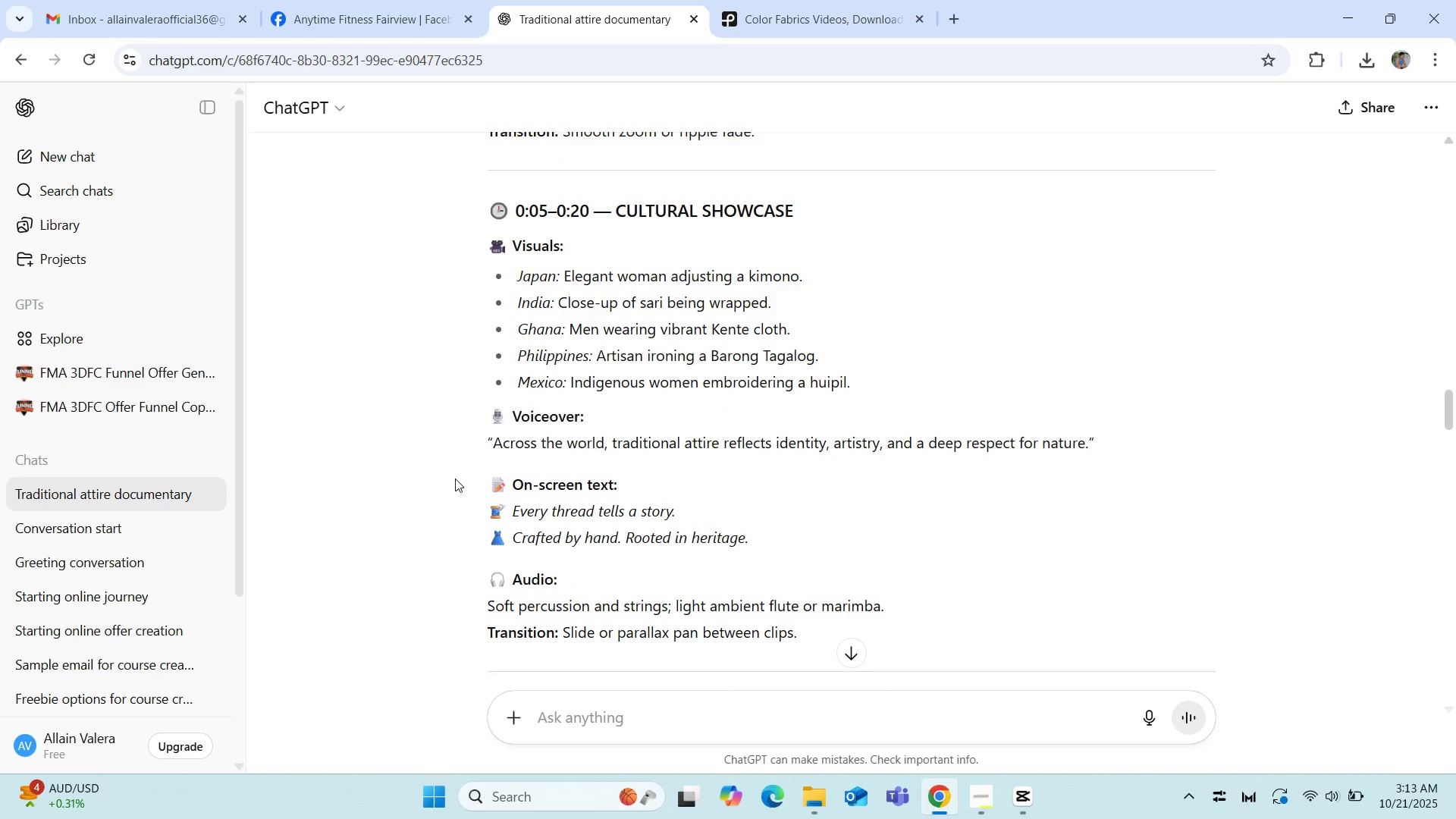 
scroll: coordinate [455, 479], scroll_direction: up, amount: 2.0
 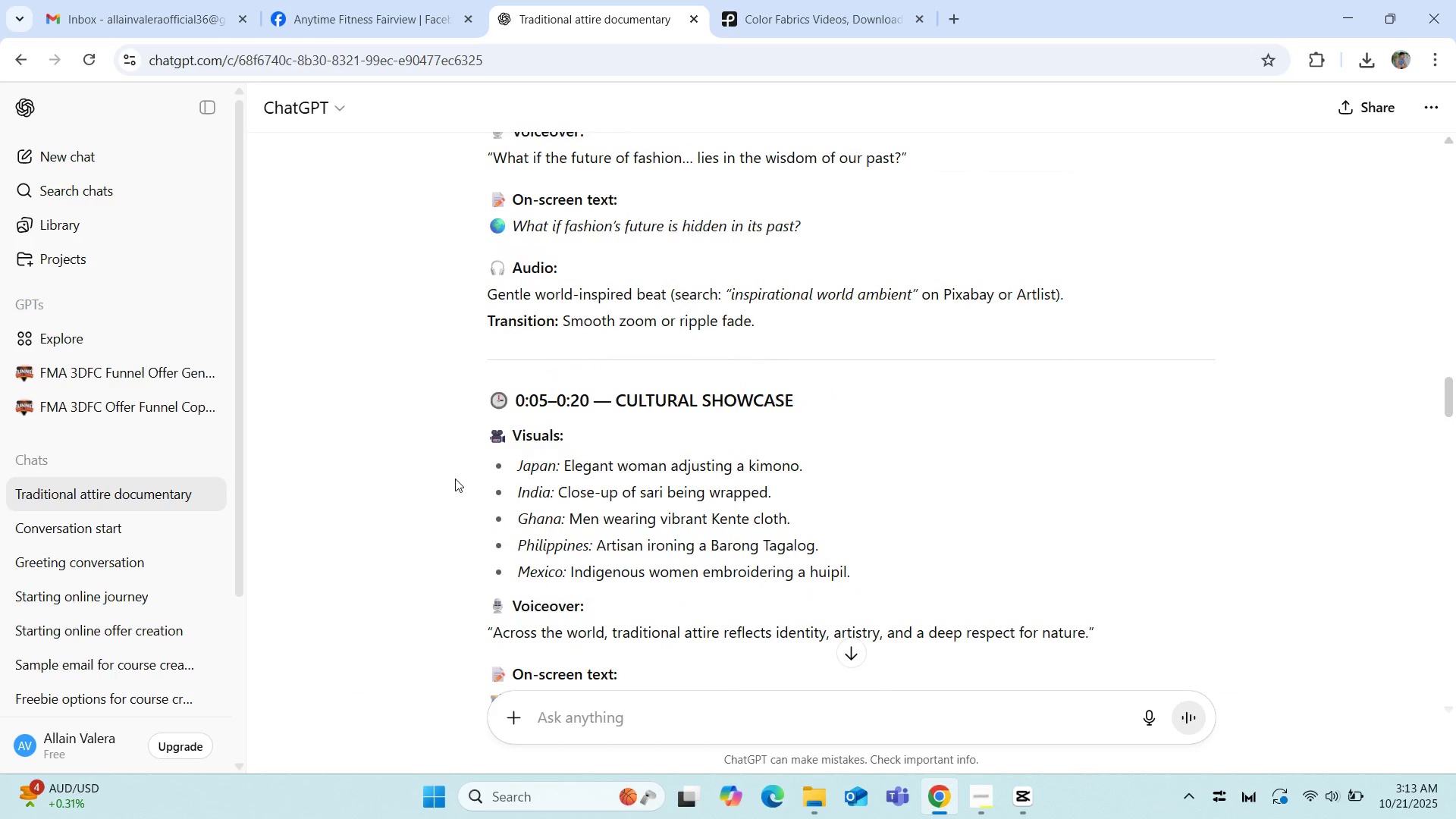 
scroll: coordinate [455, 479], scroll_direction: down, amount: 3.0
 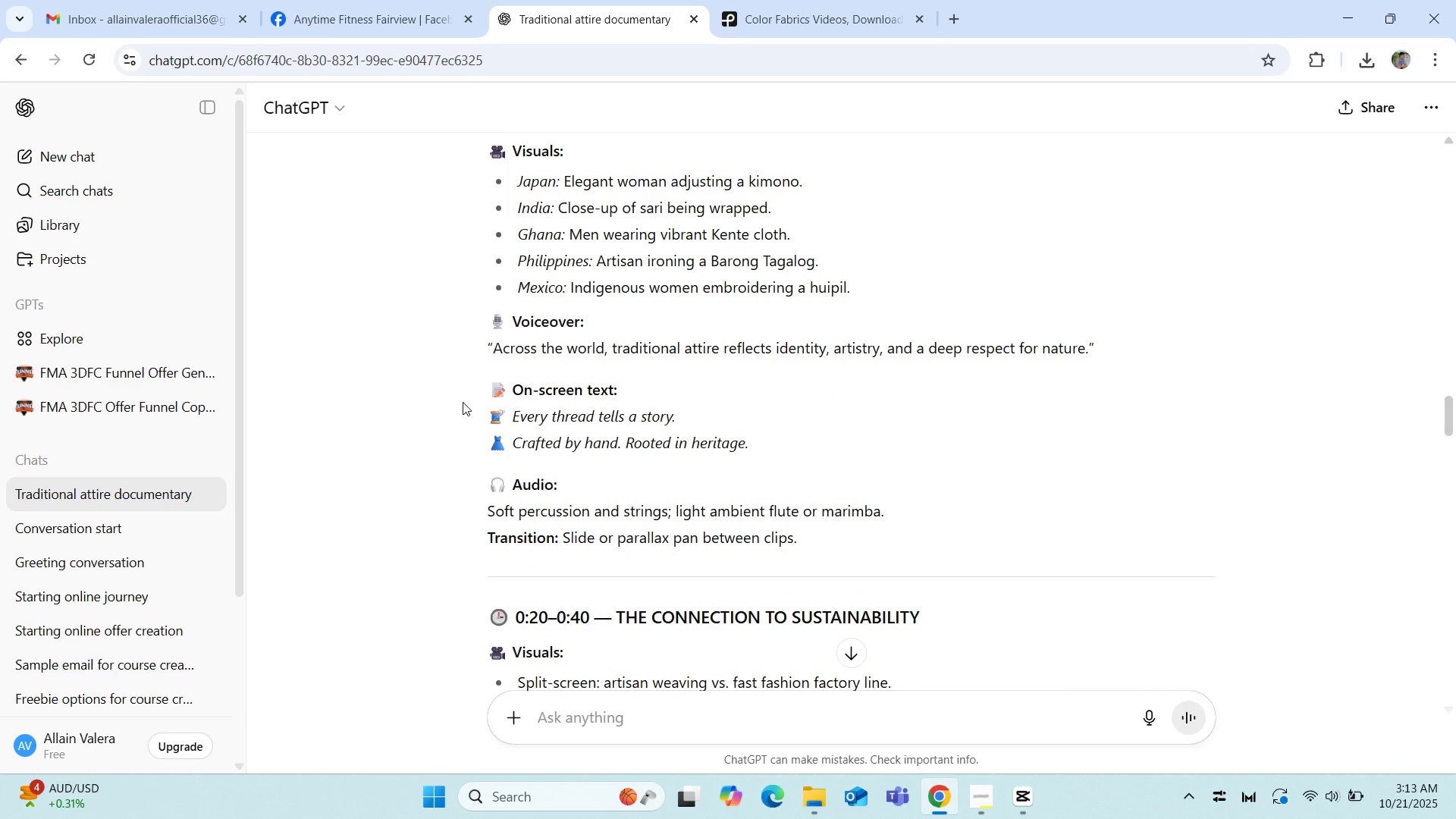 
wait(9.16)
 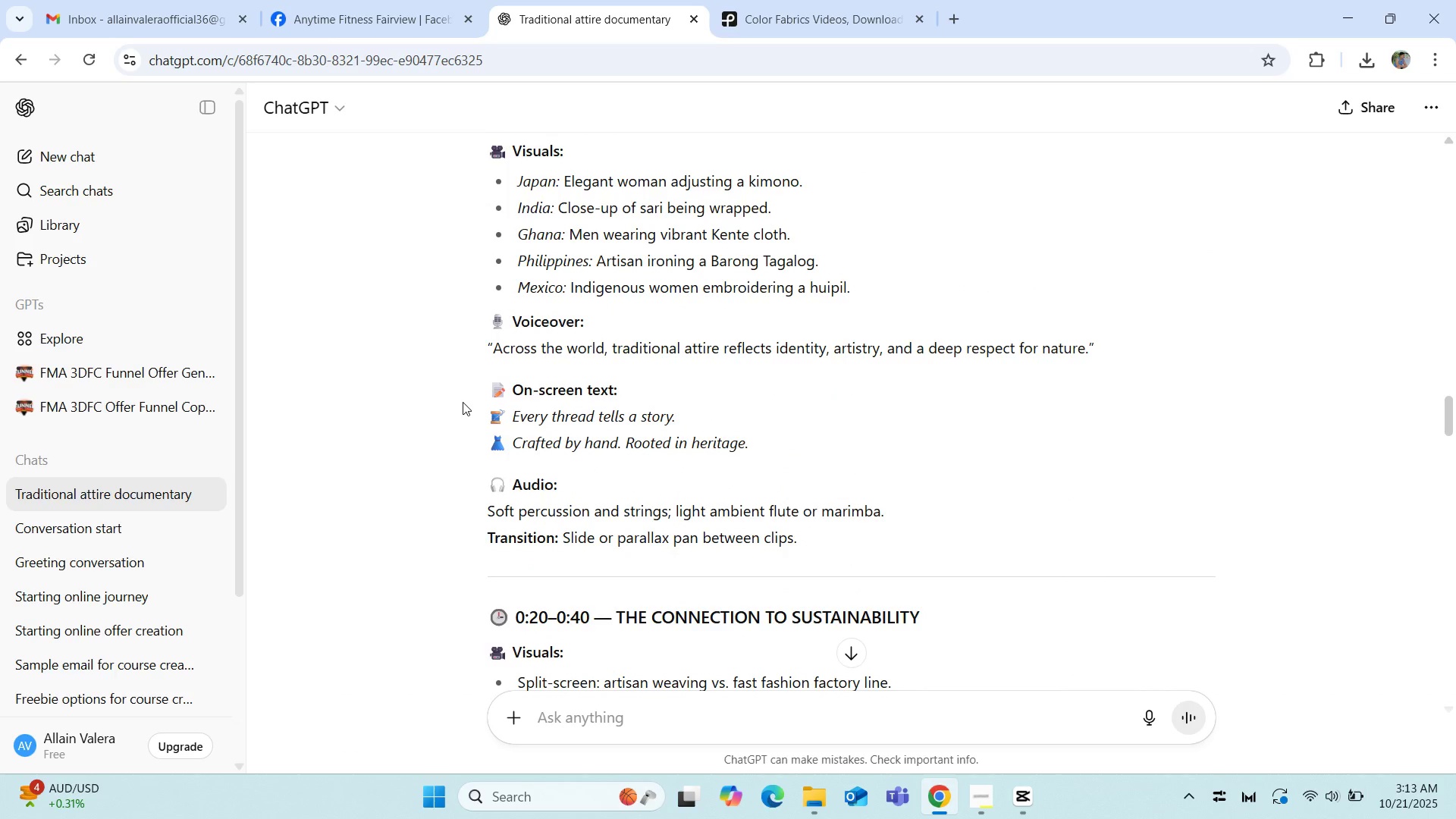 
scroll: coordinate [463, 402], scroll_direction: down, amount: 25.0
 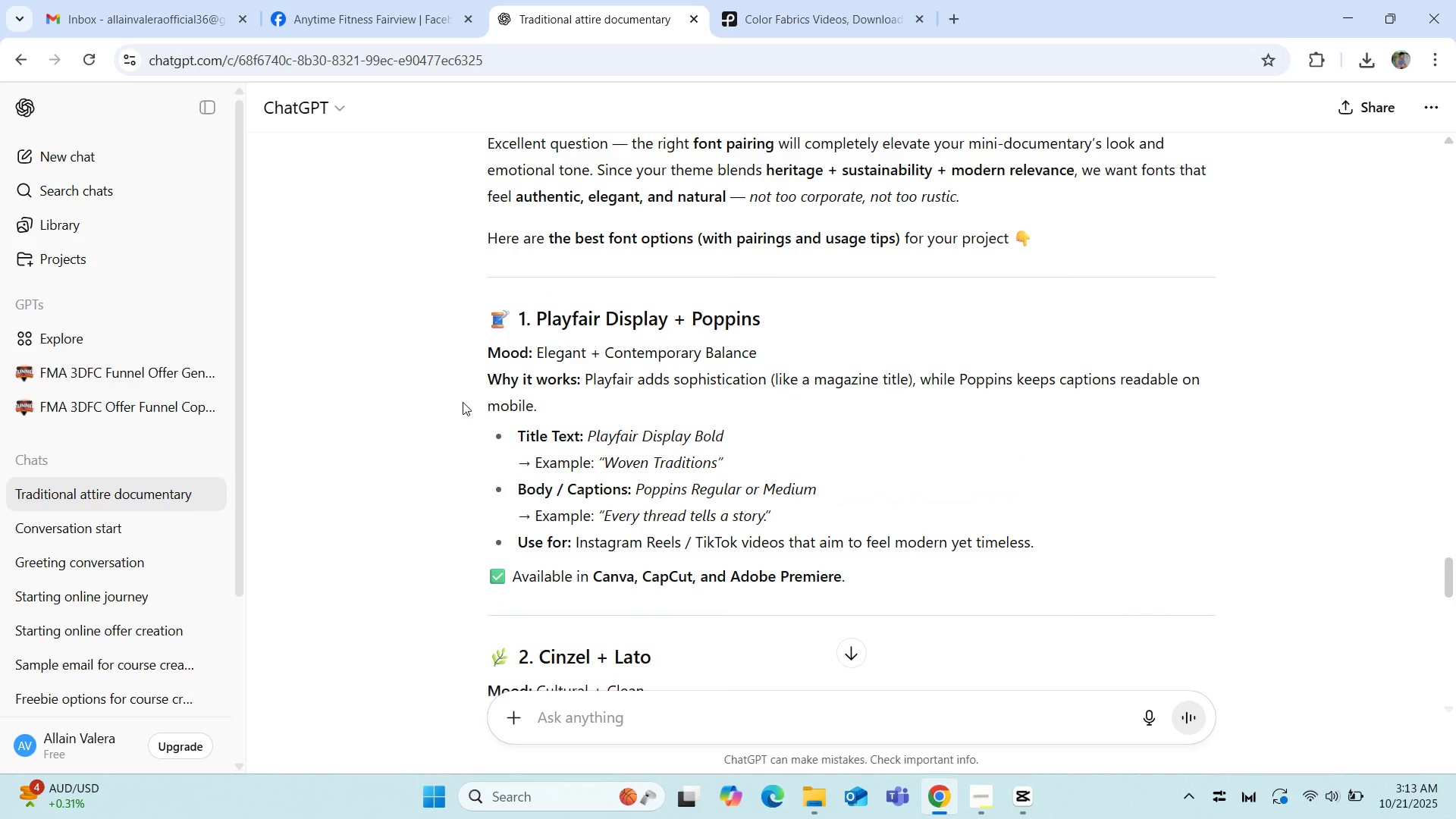 
scroll: coordinate [460, 402], scroll_direction: up, amount: 13.0
 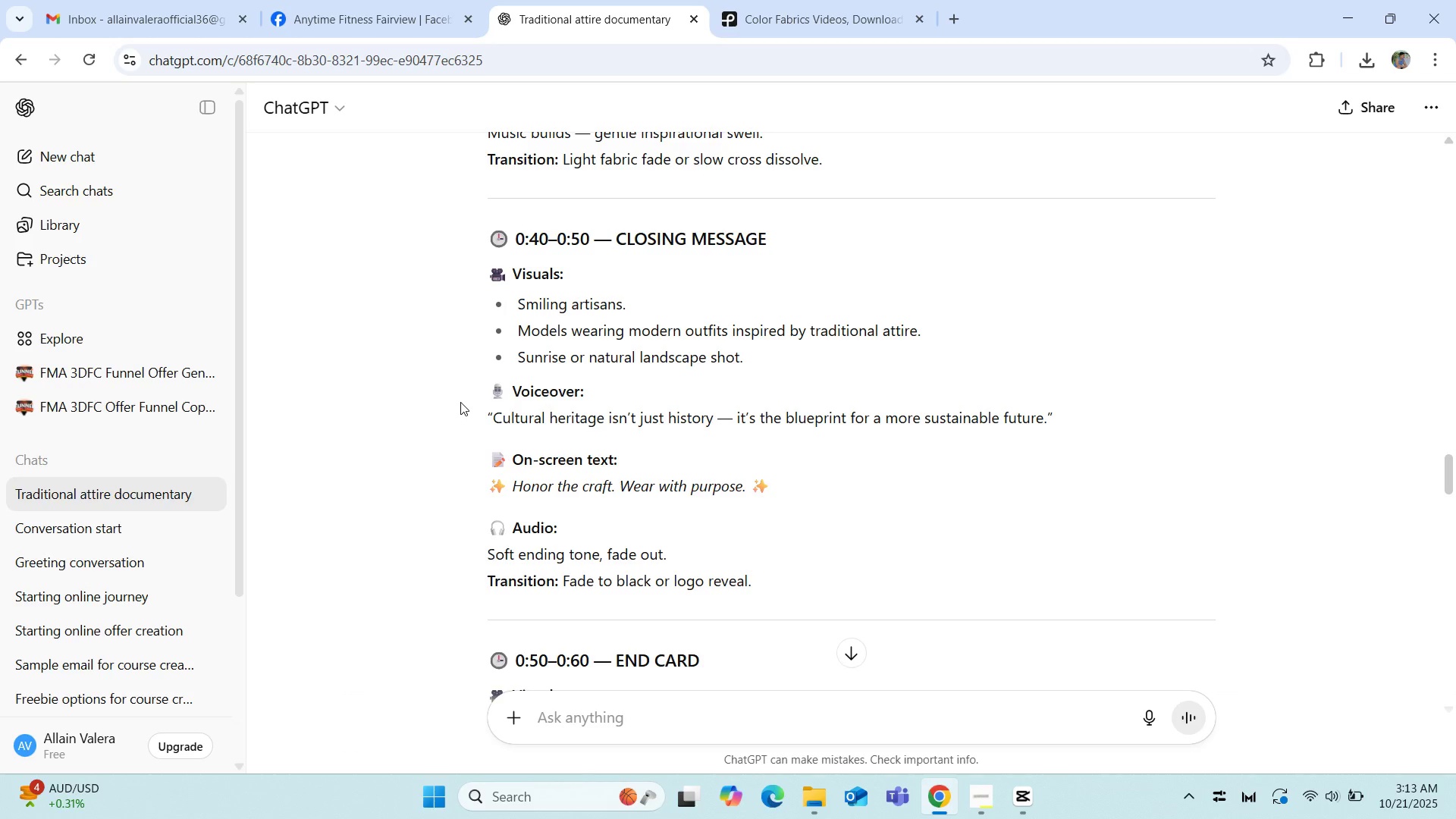 
wait(5.48)
 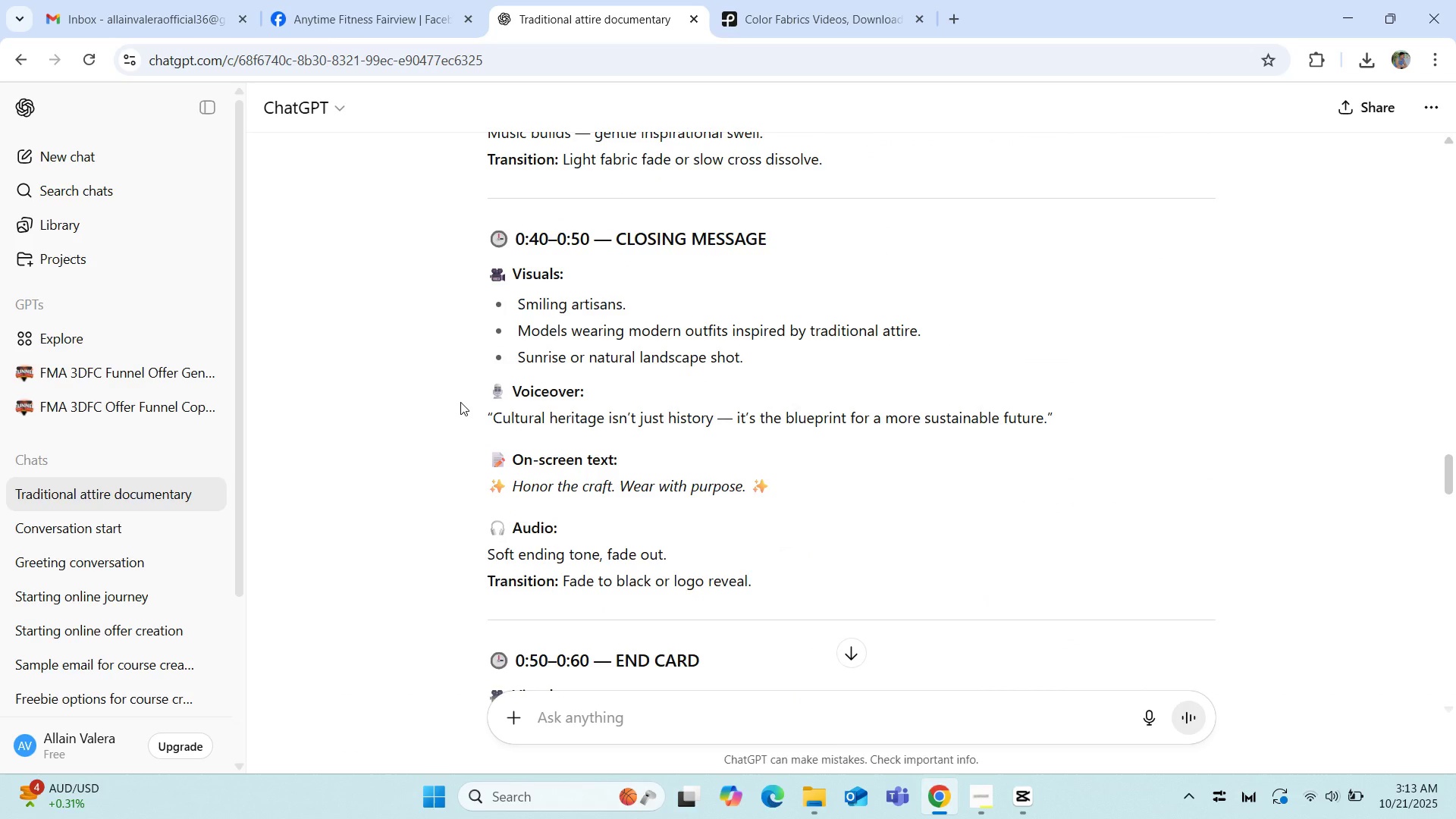 
scroll: coordinate [459, 290], scroll_direction: up, amount: 8.0
 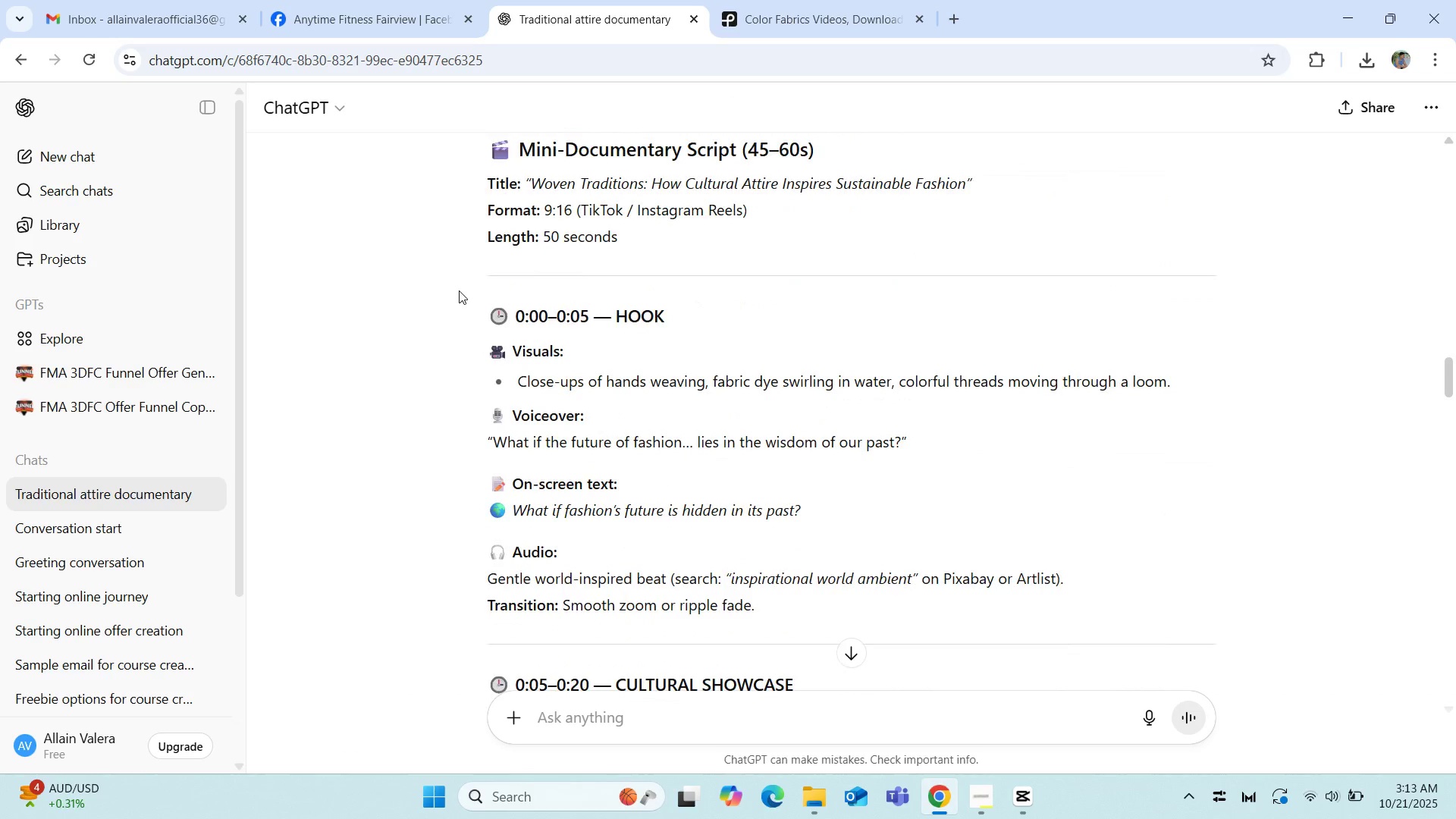 
scroll: coordinate [459, 290], scroll_direction: down, amount: 6.0
 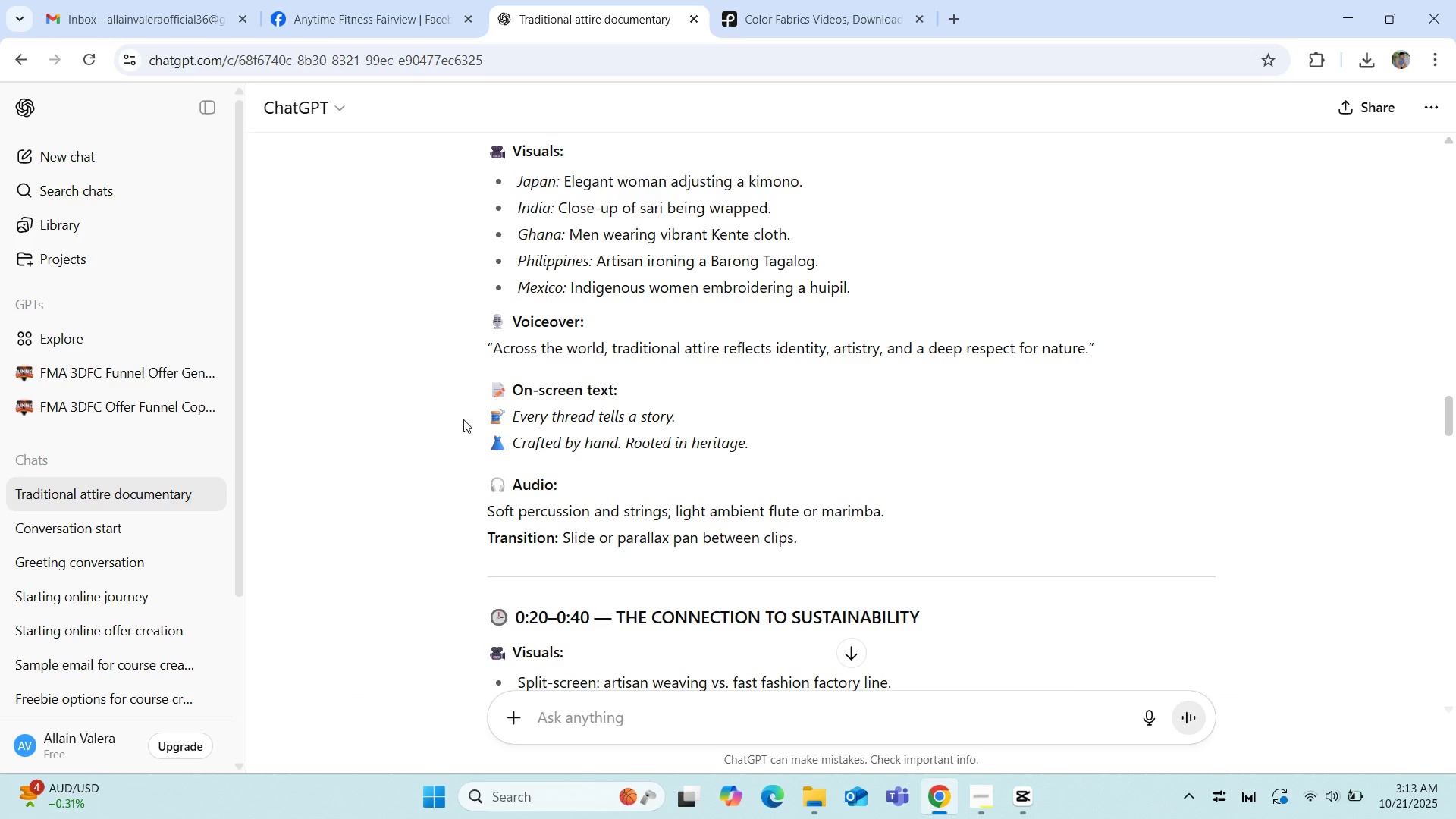 
wait(5.13)
 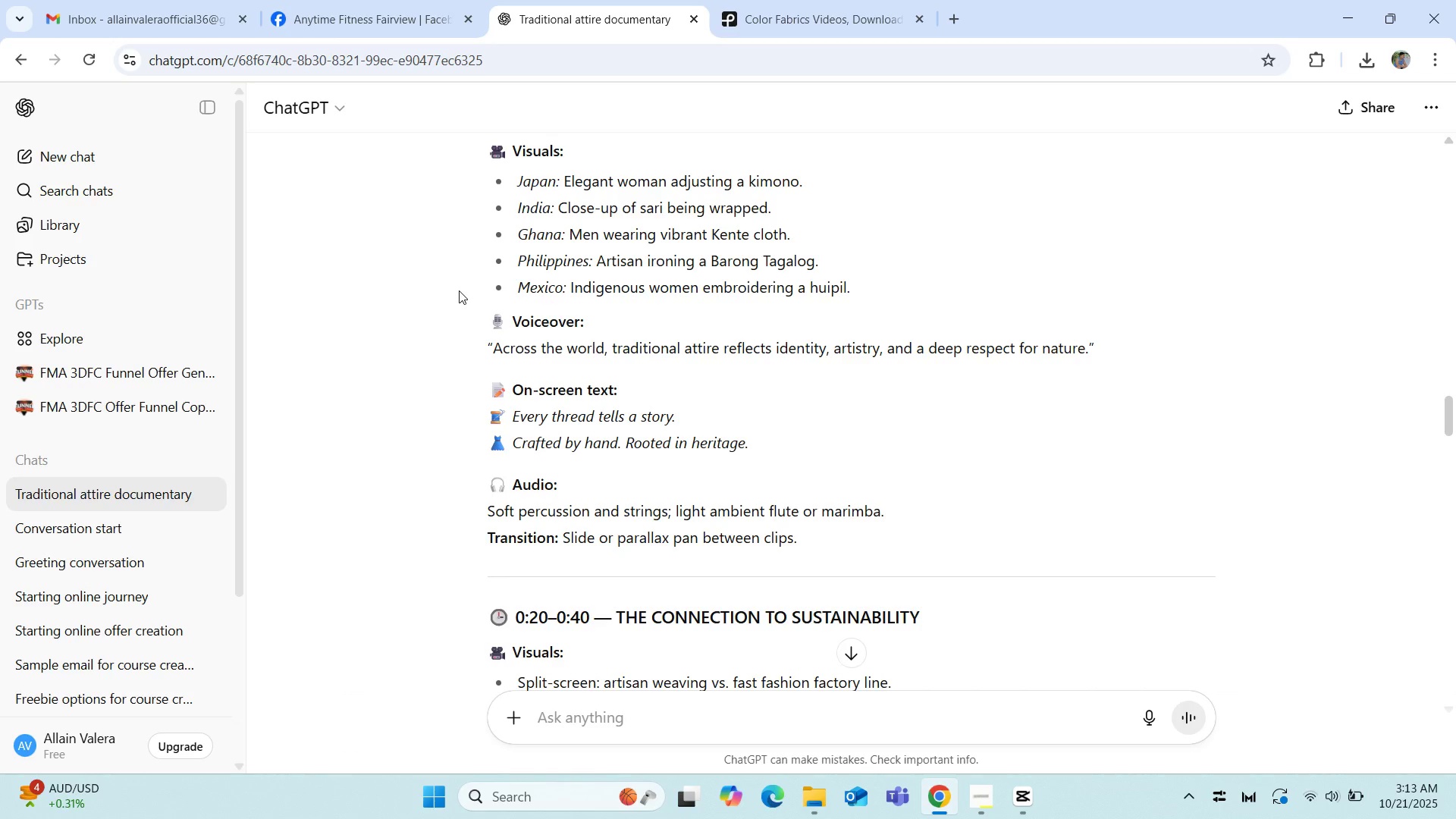 
left_click([1025, 809])
 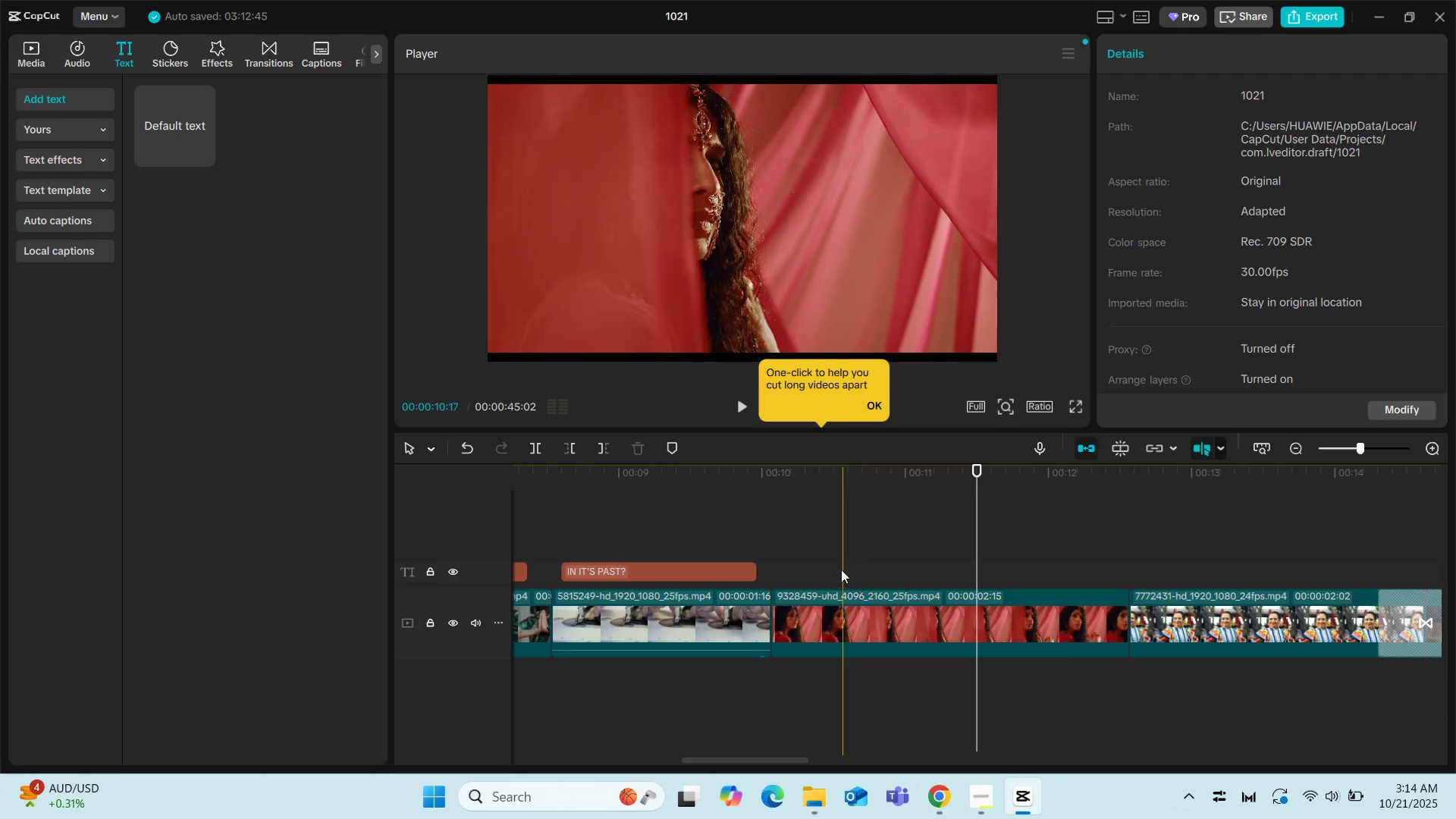 
left_click([837, 557])
 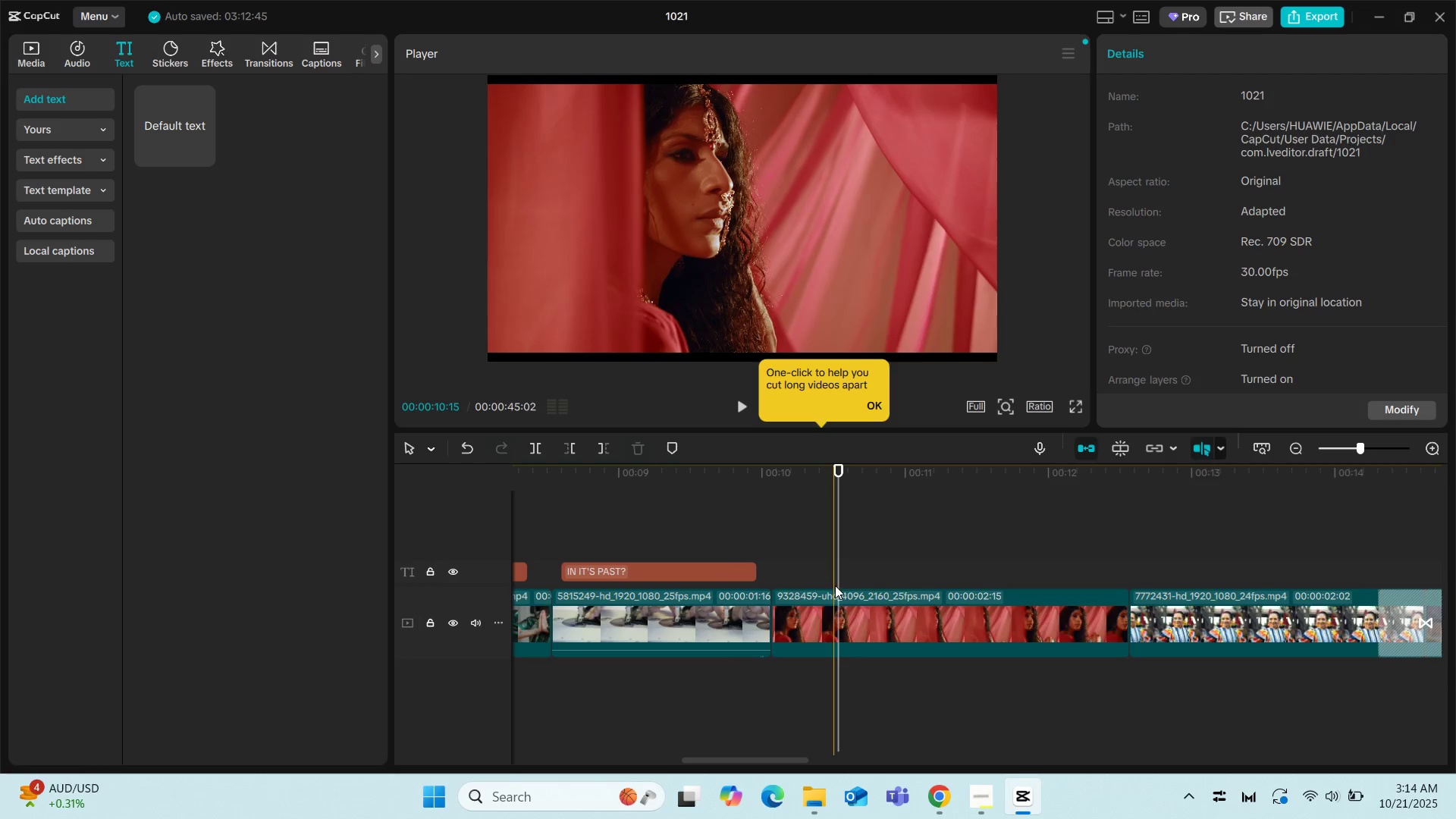 
left_click([835, 615])
 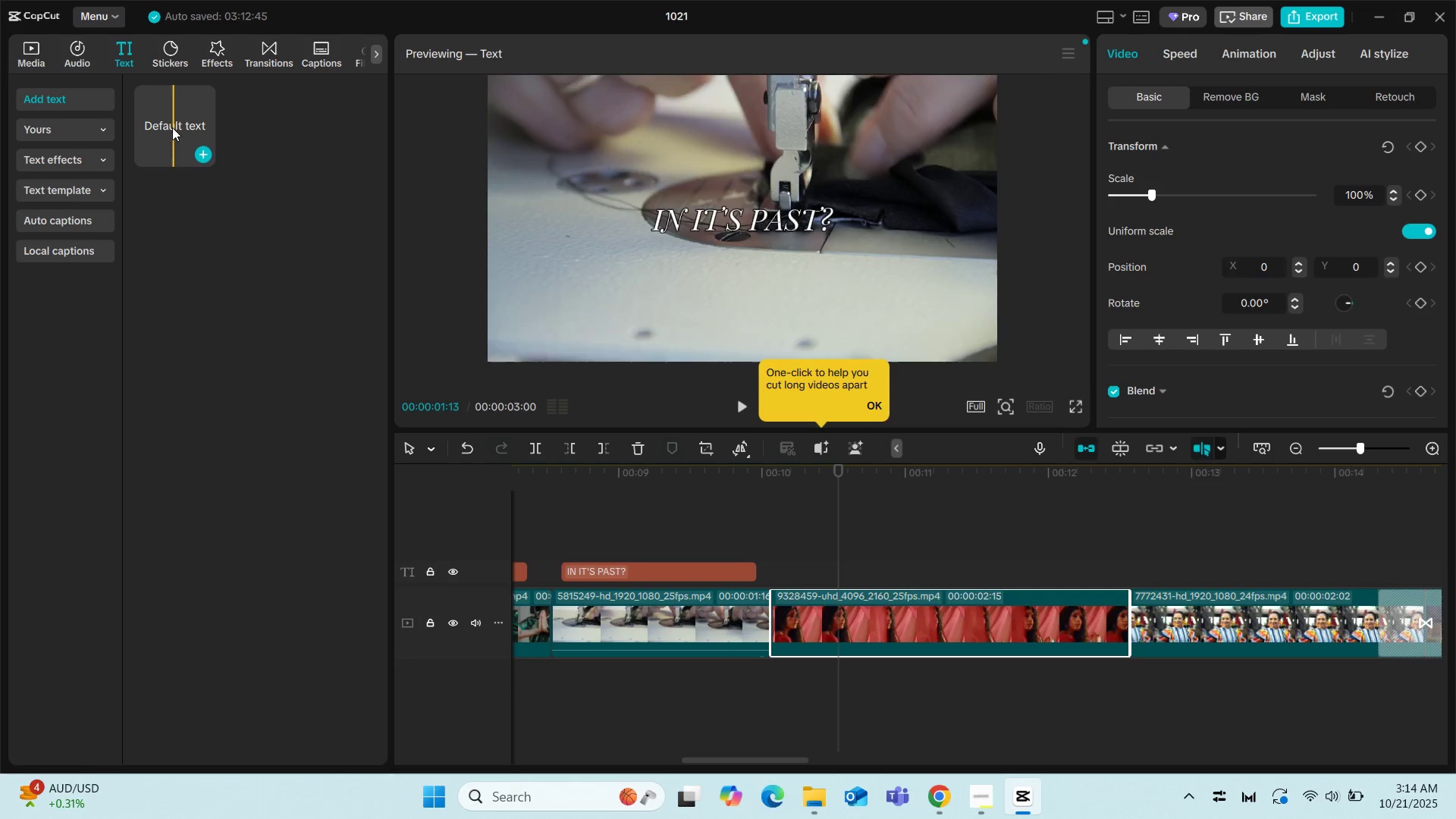 
left_click_drag(start_coordinate=[174, 117], to_coordinate=[783, 572])
 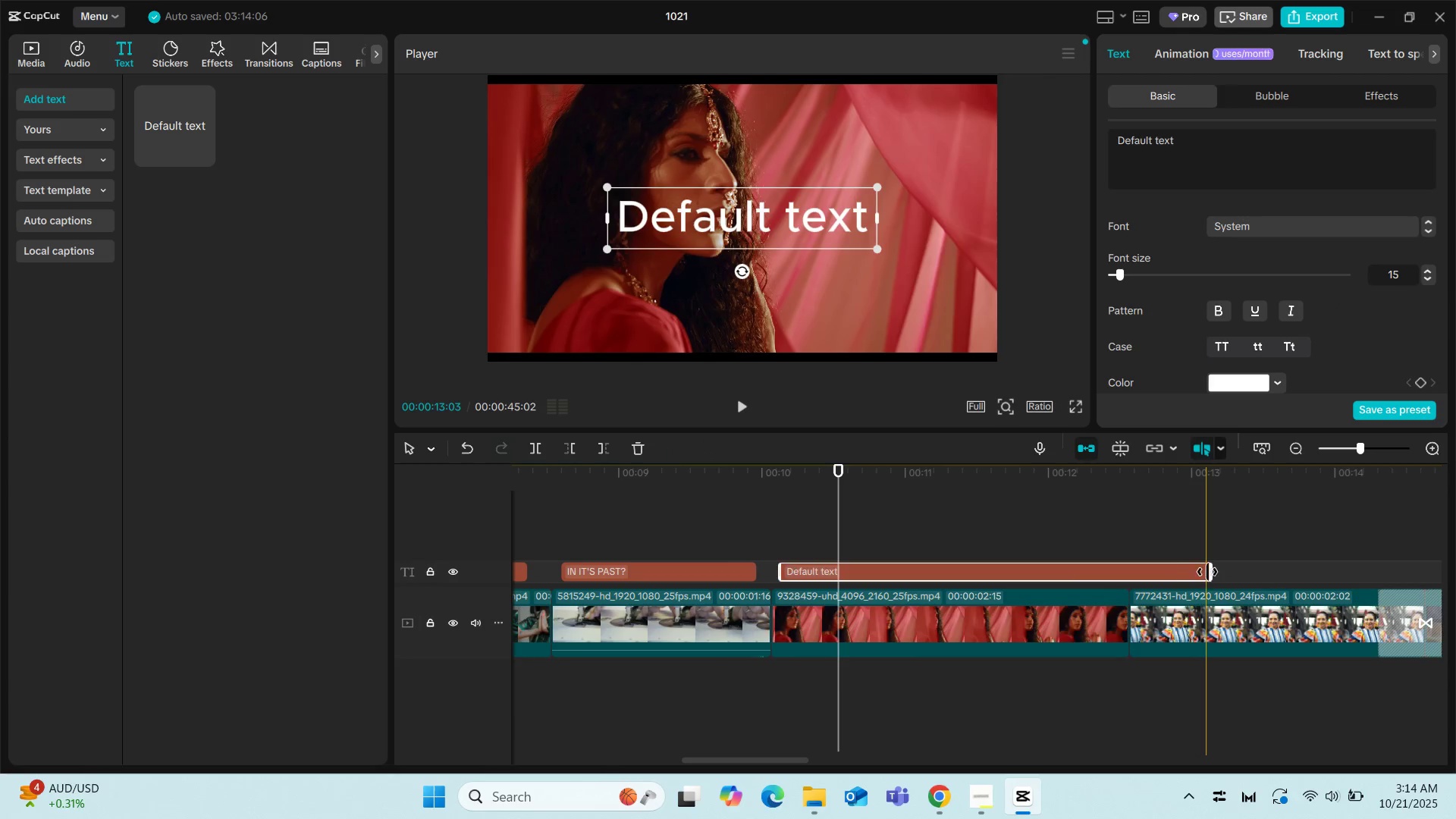 
left_click_drag(start_coordinate=[1209, 571], to_coordinate=[1116, 586])
 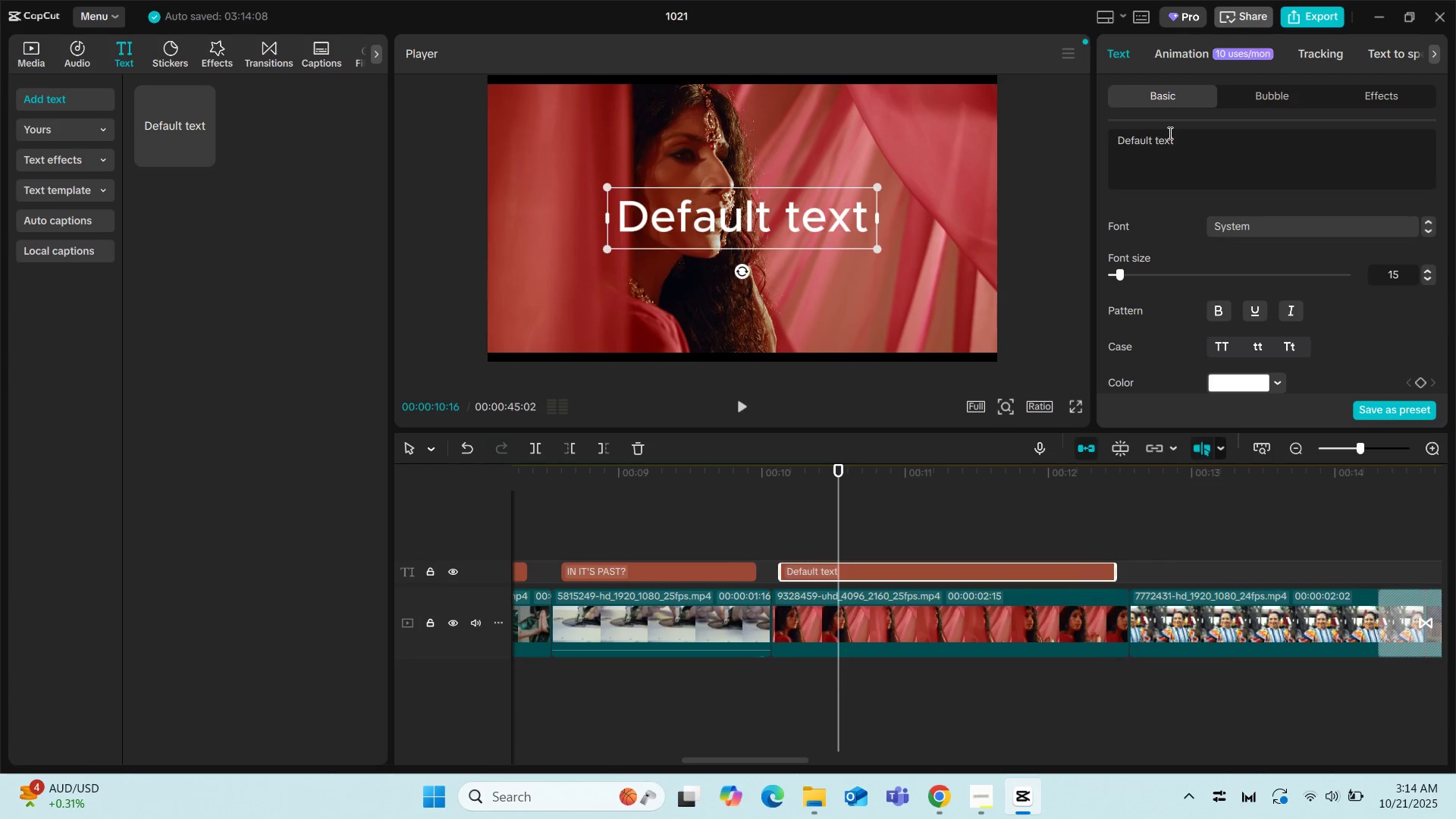 
left_click_drag(start_coordinate=[1201, 136], to_coordinate=[1094, 144])
 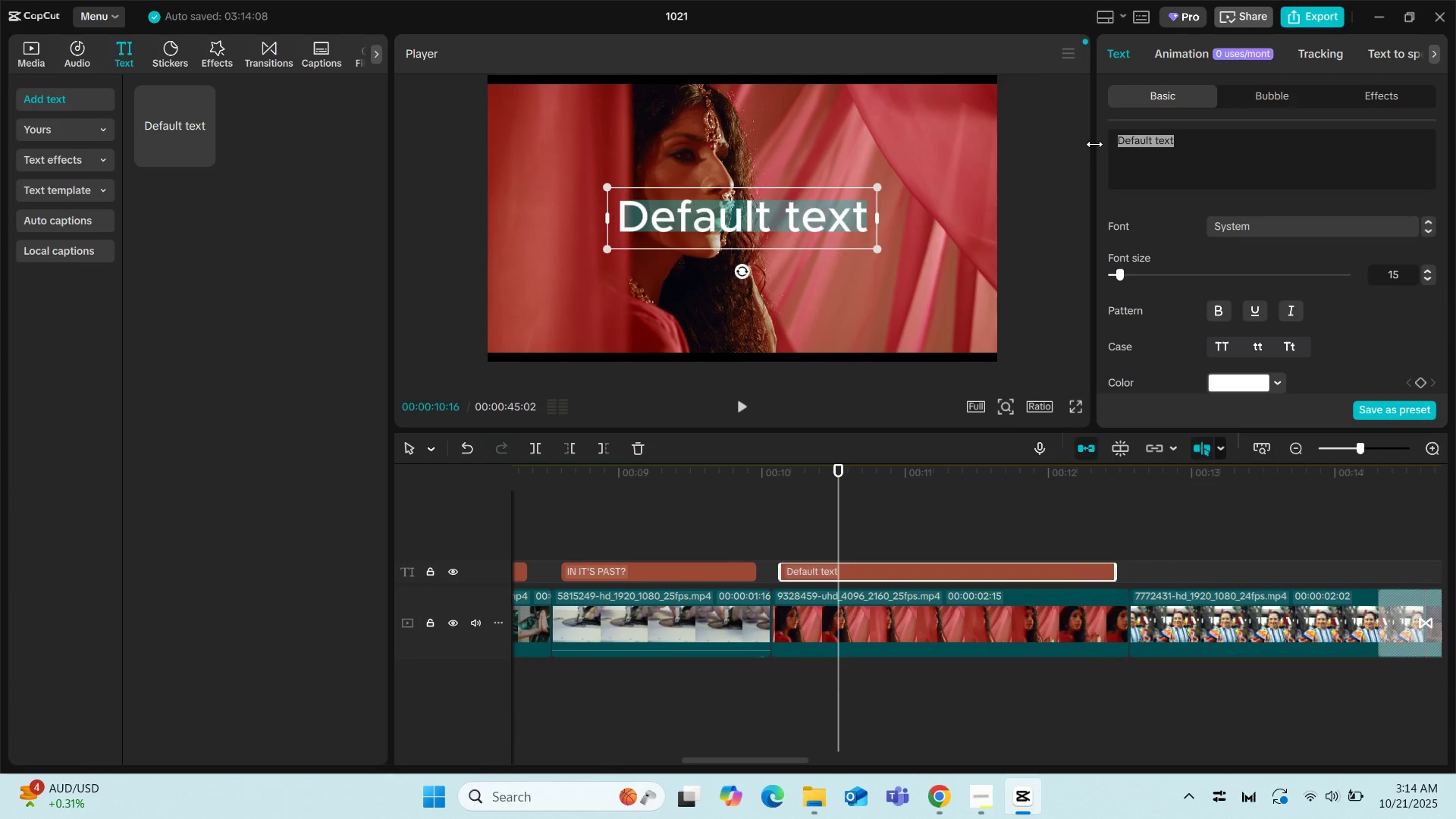 
type(EVERY THREAD )
 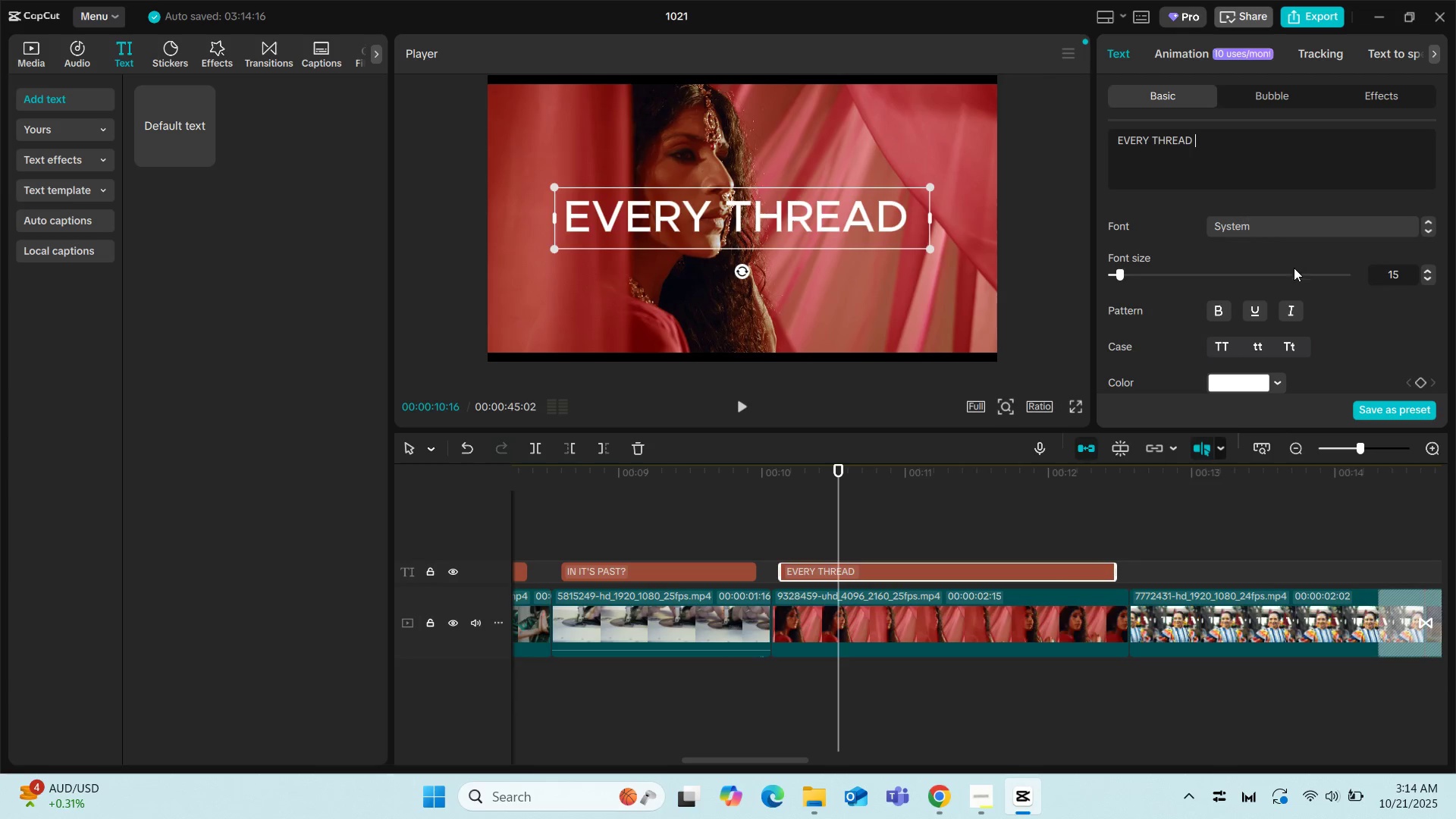 
left_click([1342, 226])
 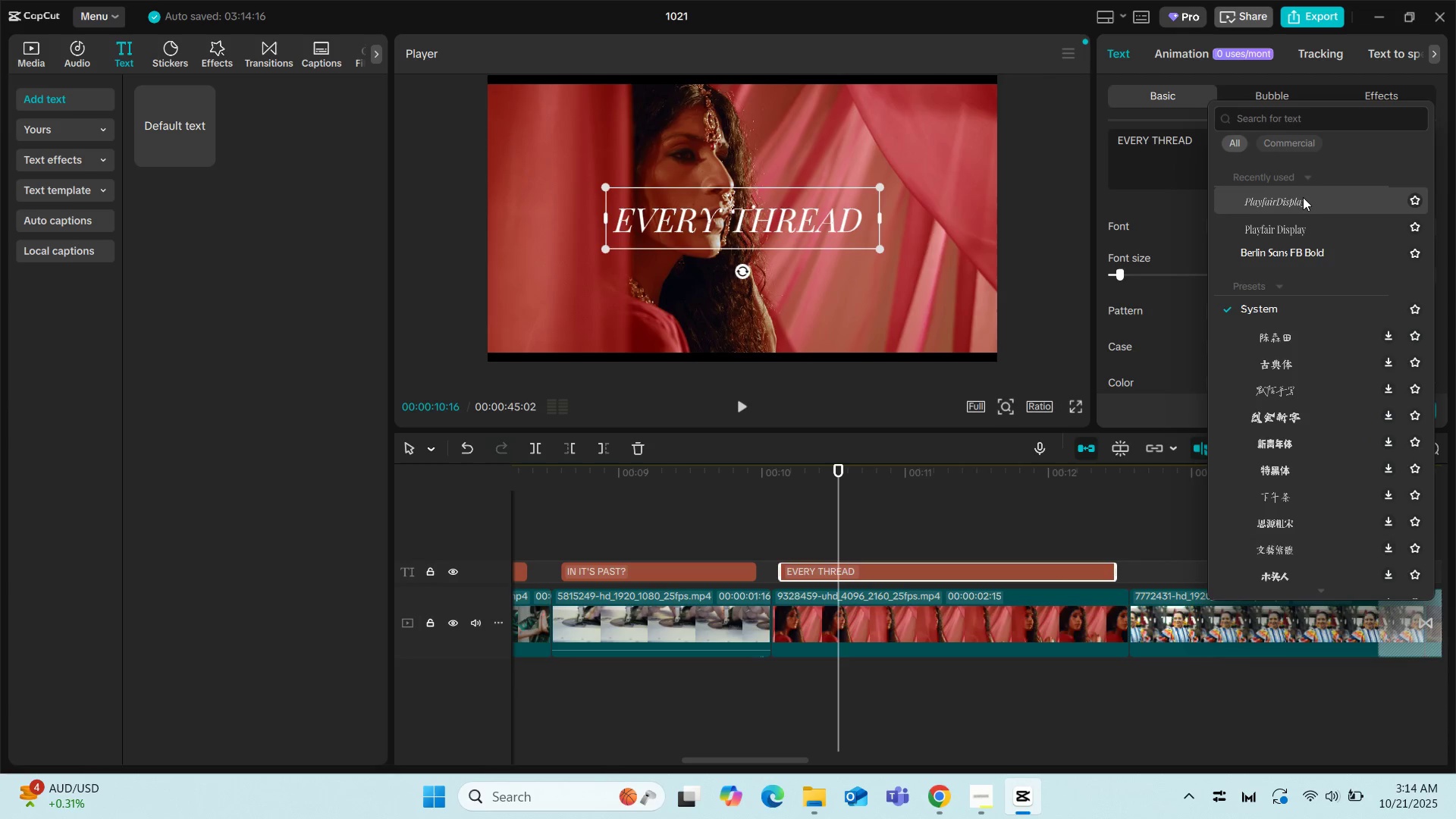 
left_click([1302, 196])
 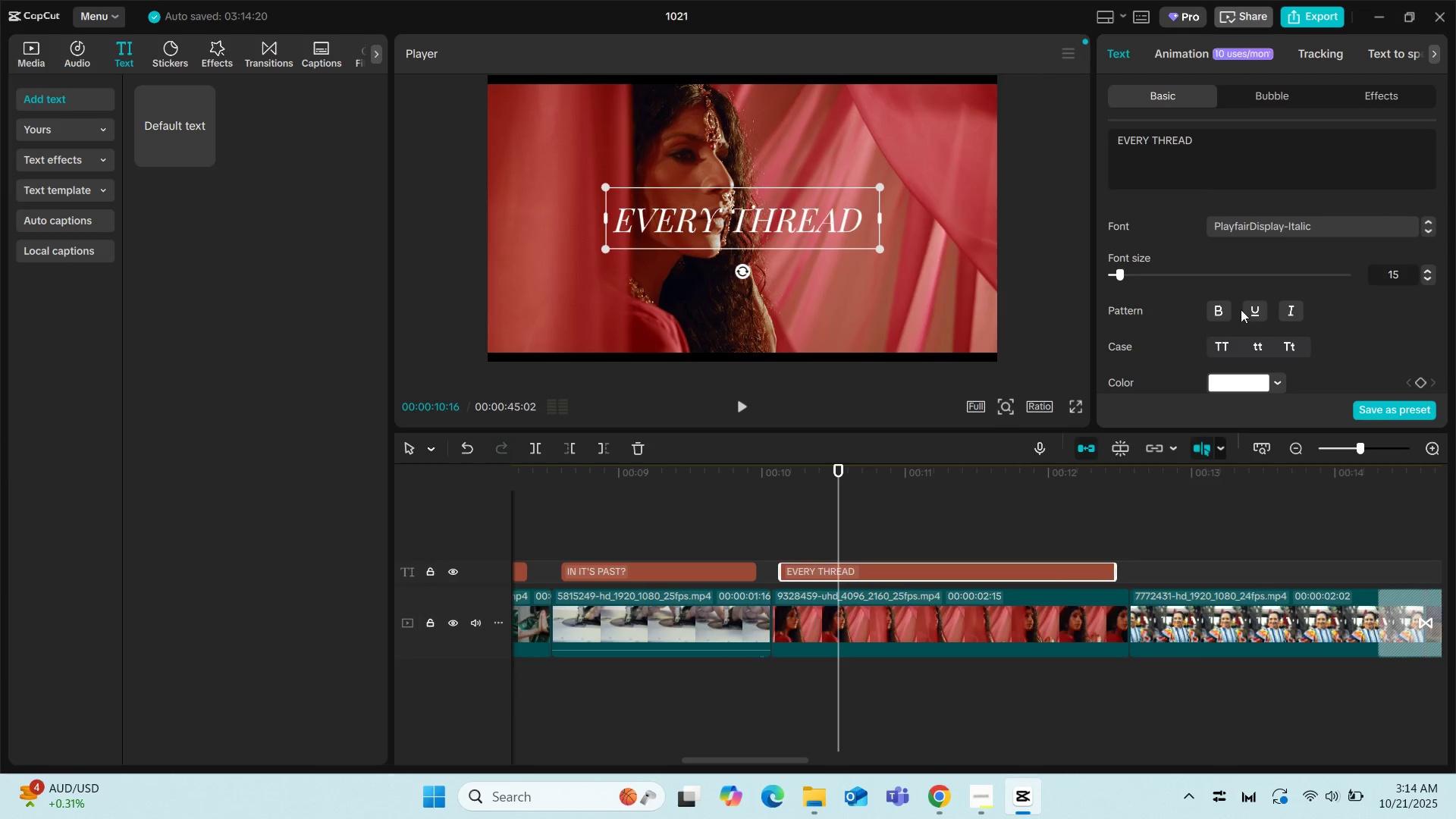 
scroll: coordinate [1194, 325], scroll_direction: down, amount: 5.0
 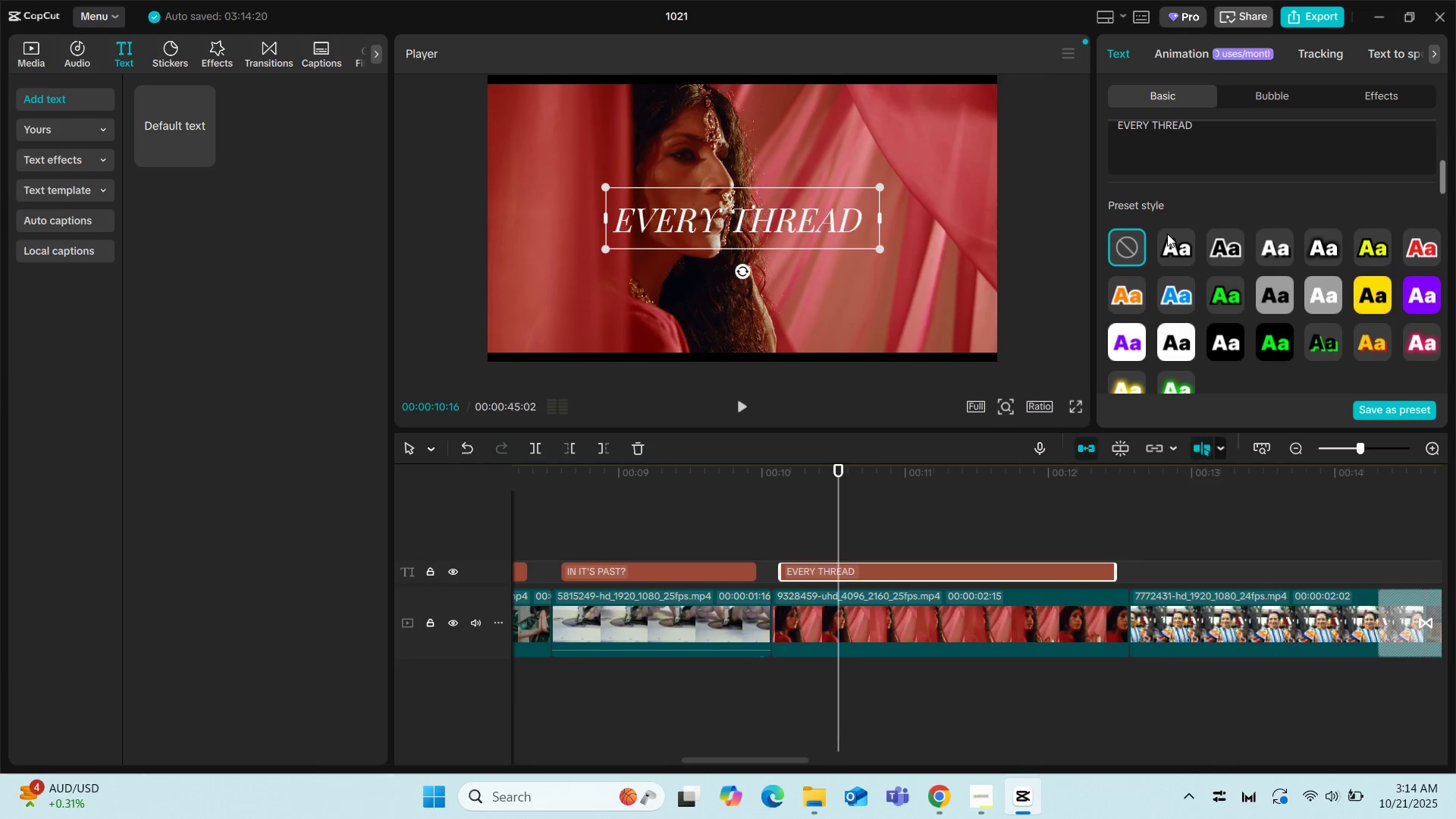 
left_click([1167, 234])
 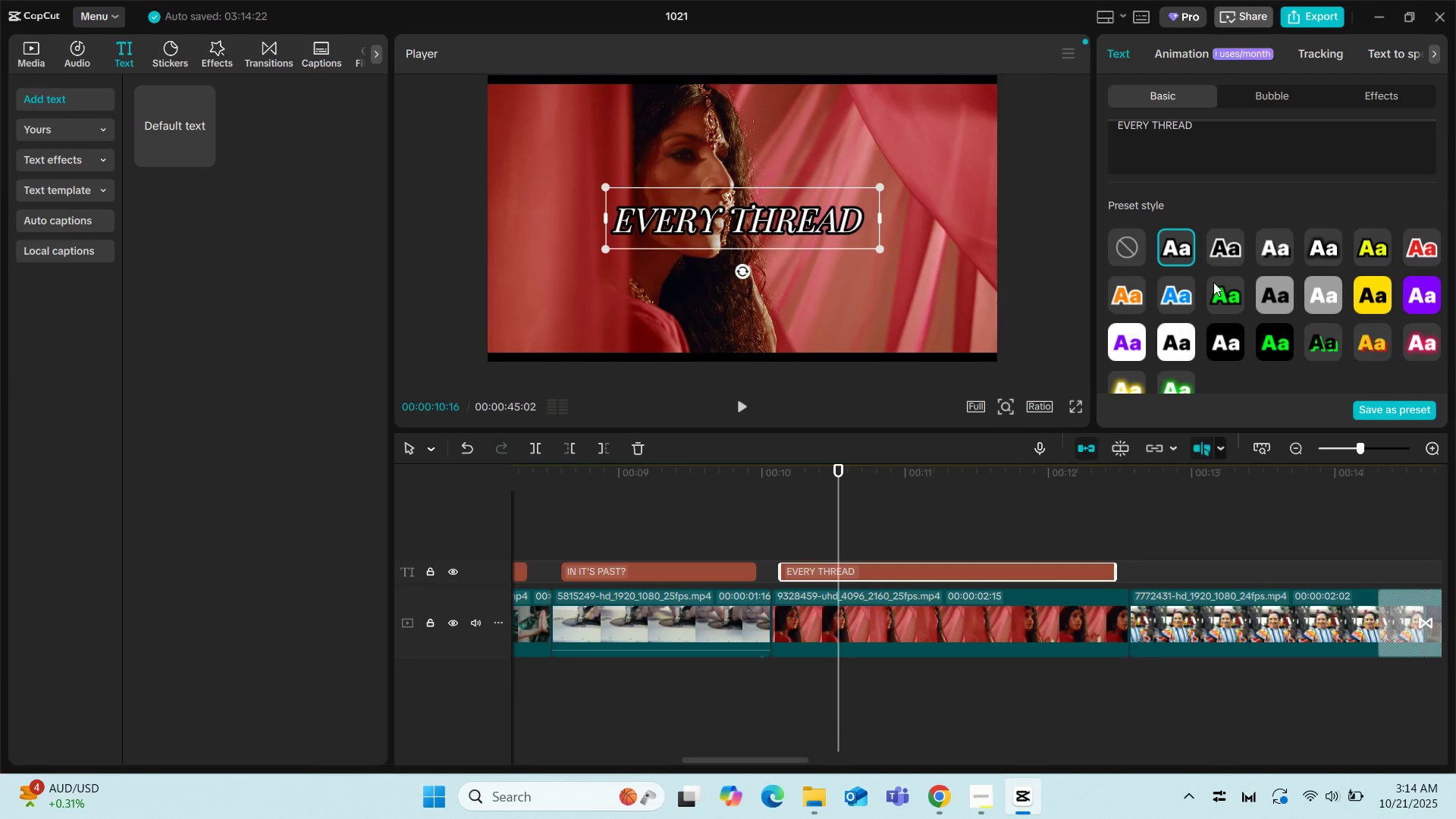 
scroll: coordinate [1366, 240], scroll_direction: up, amount: 7.0
 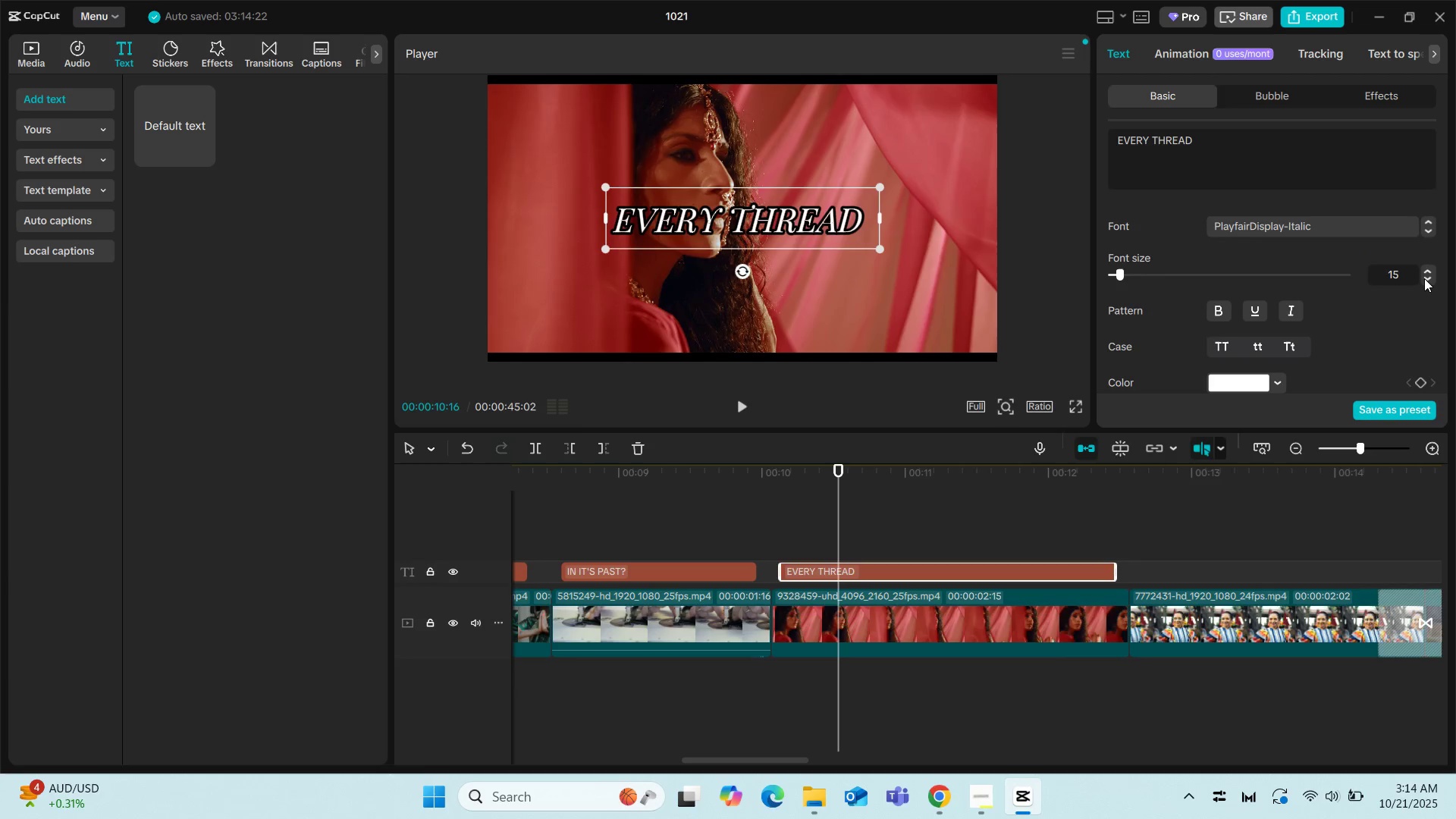 
double_click([1424, 278])
 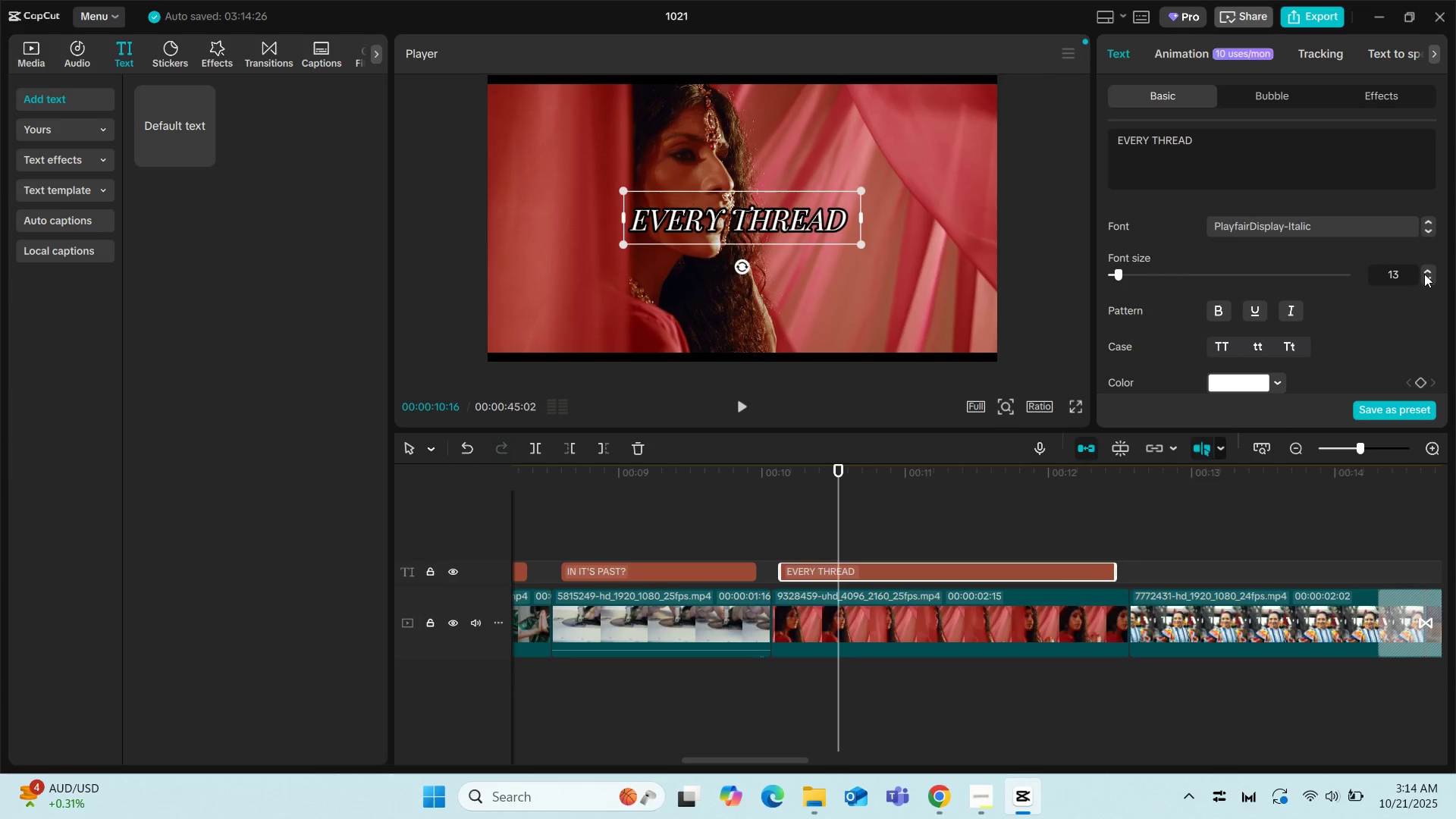 
left_click([1429, 271])
 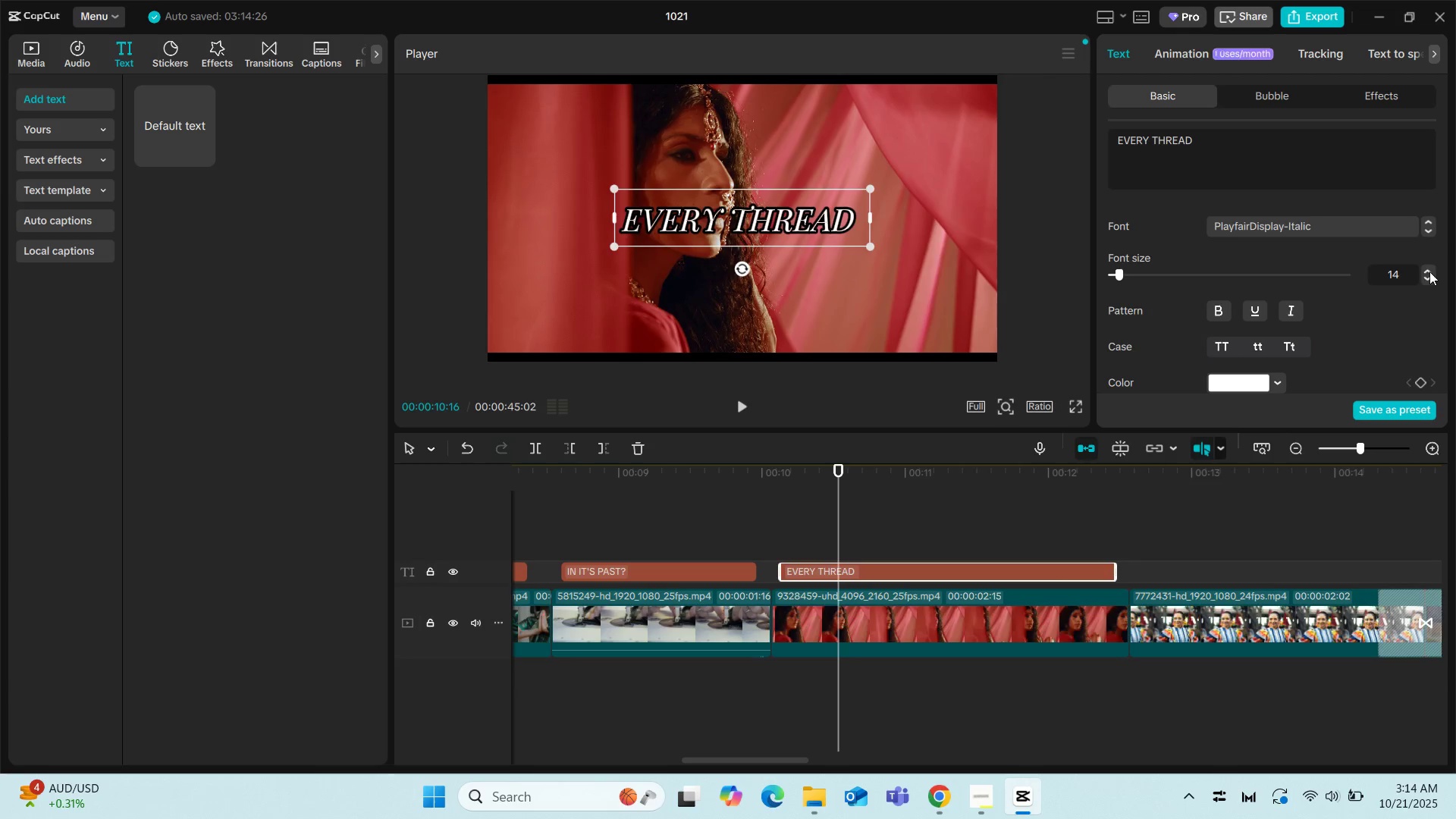 
left_click([1429, 271])
 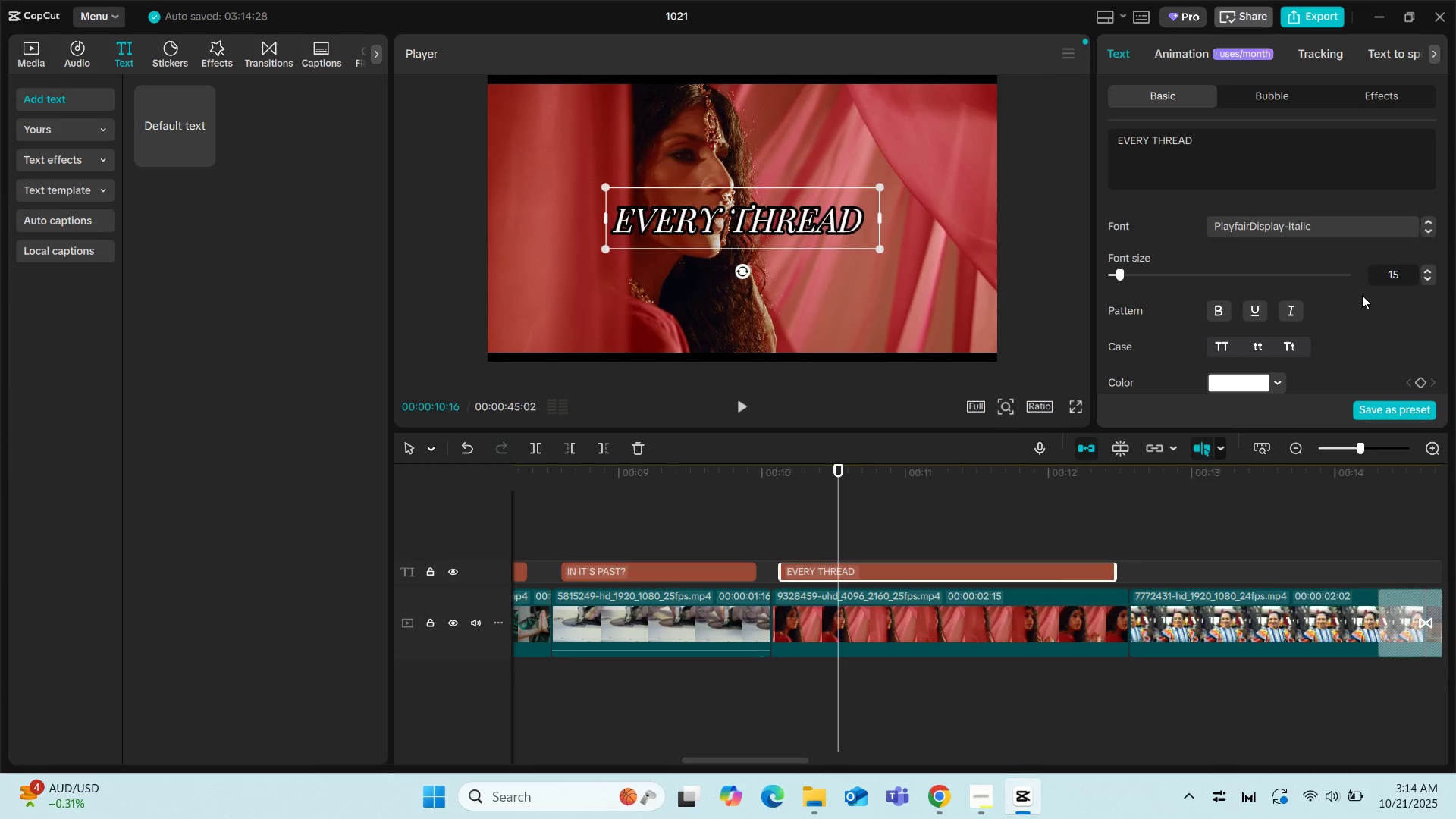 
scroll: coordinate [1155, 312], scroll_direction: down, amount: 21.0
 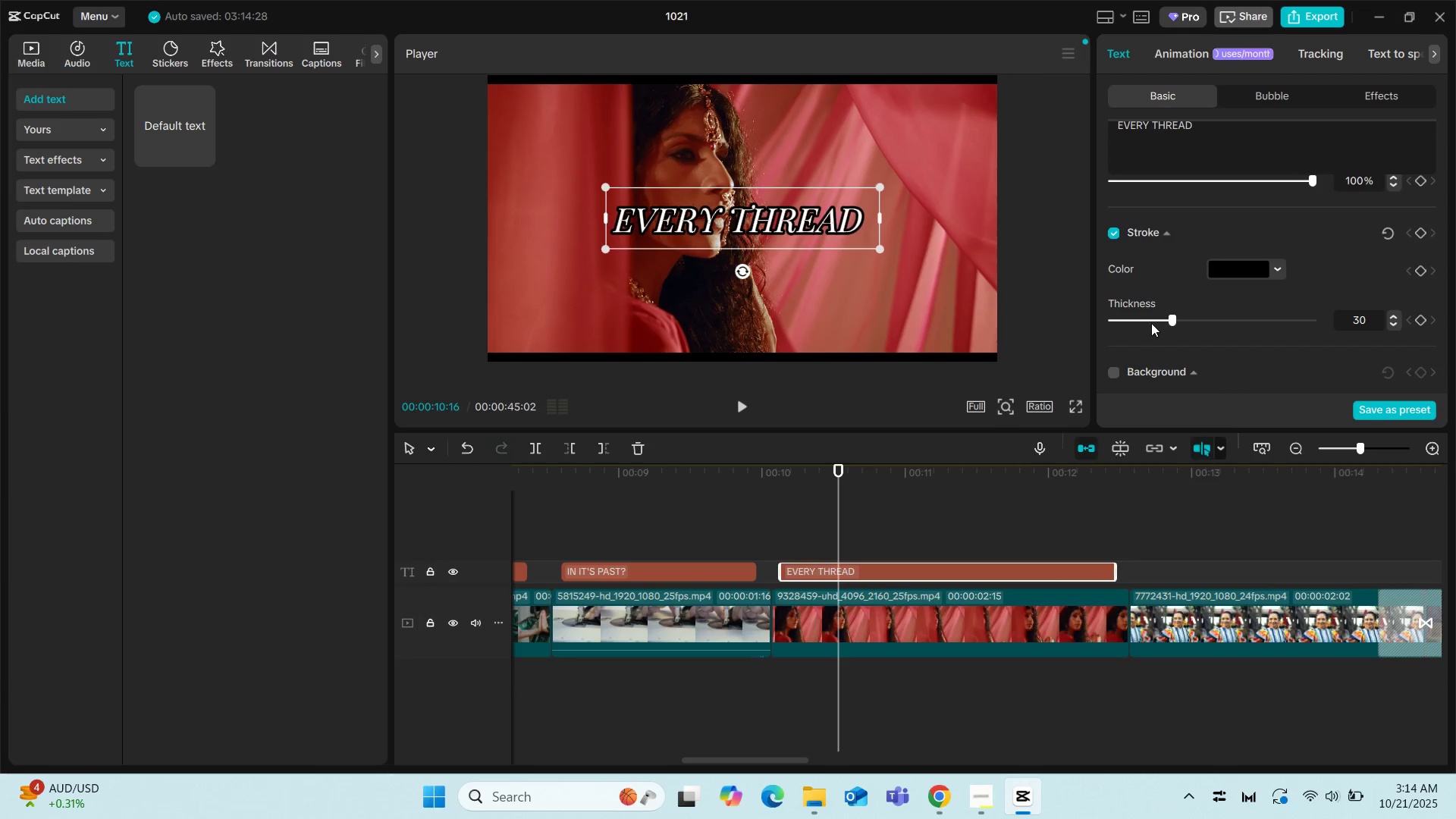 
left_click([1153, 322])
 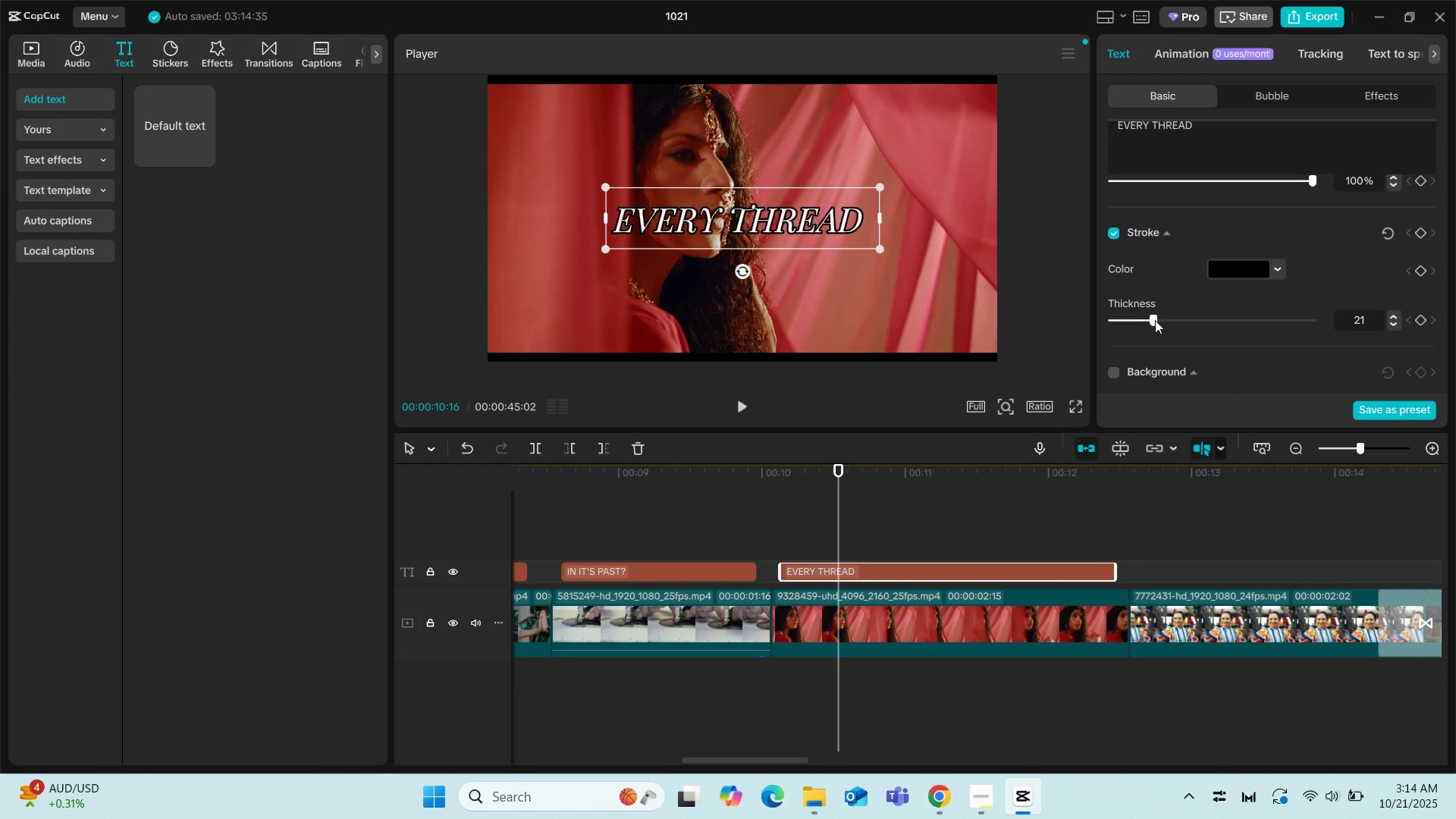 
left_click_drag(start_coordinate=[1156, 320], to_coordinate=[1141, 322])
 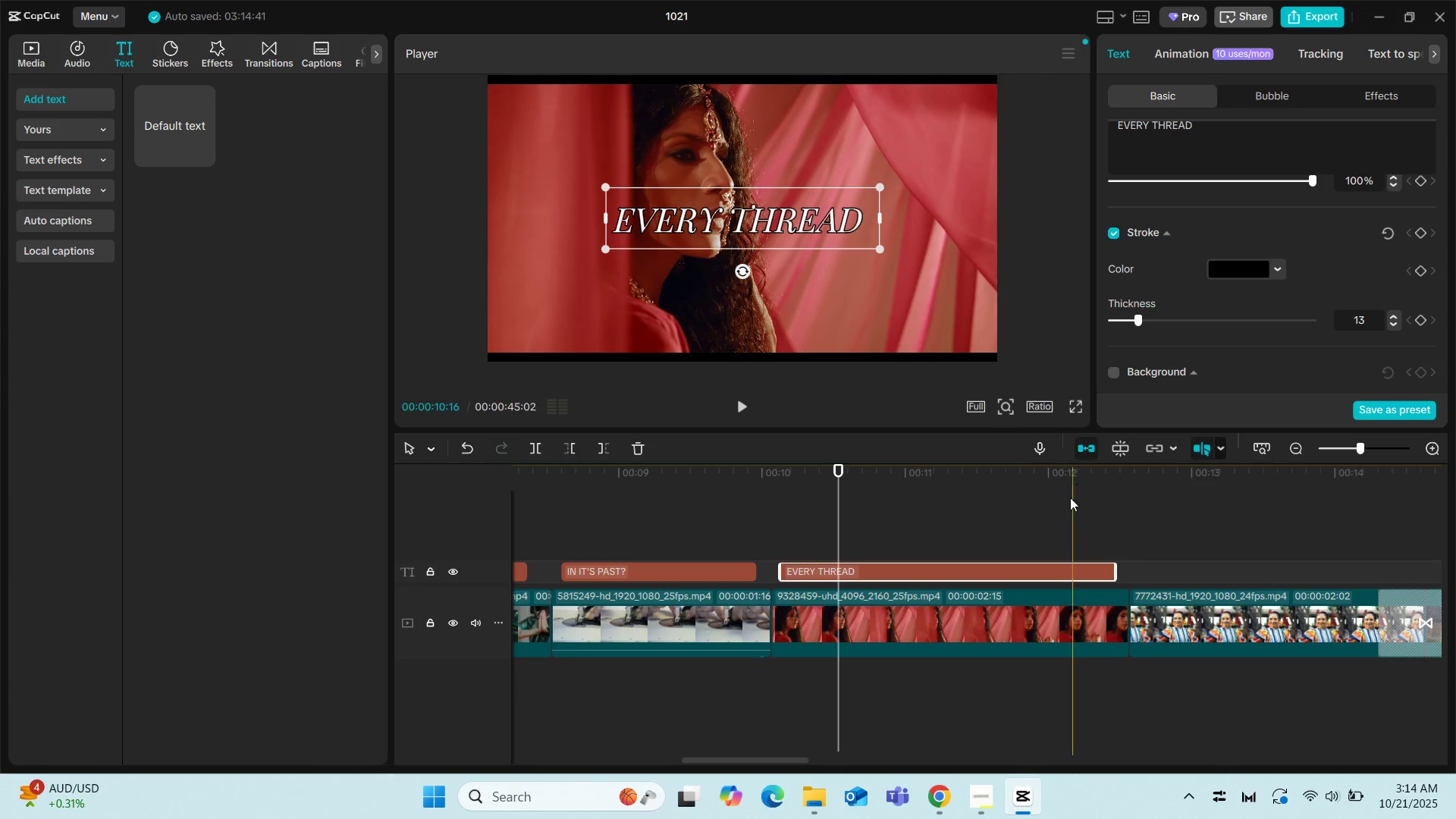 
left_click([1185, 569])
 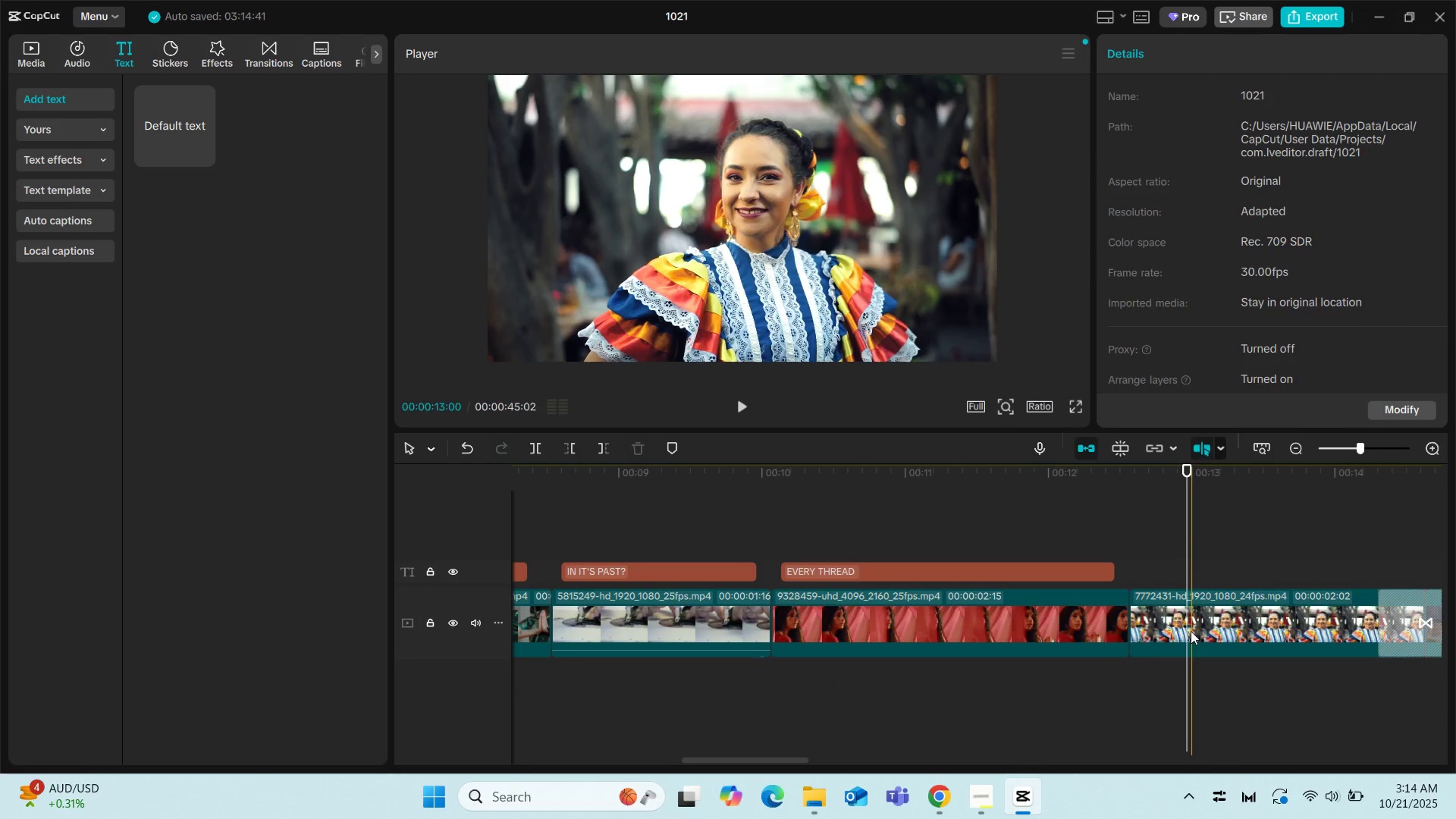 
left_click([1197, 629])
 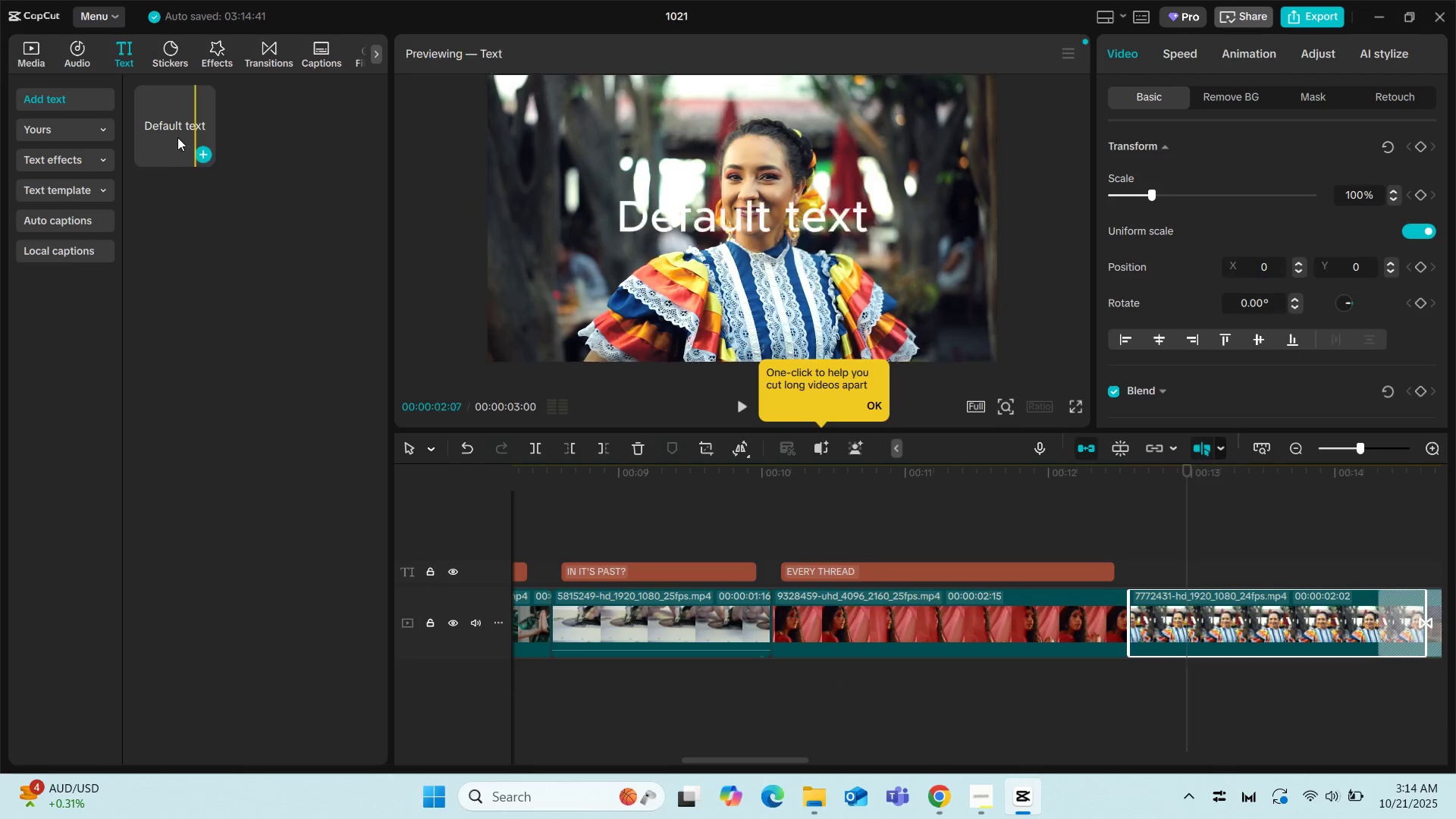 
left_click_drag(start_coordinate=[174, 135], to_coordinate=[1142, 570])
 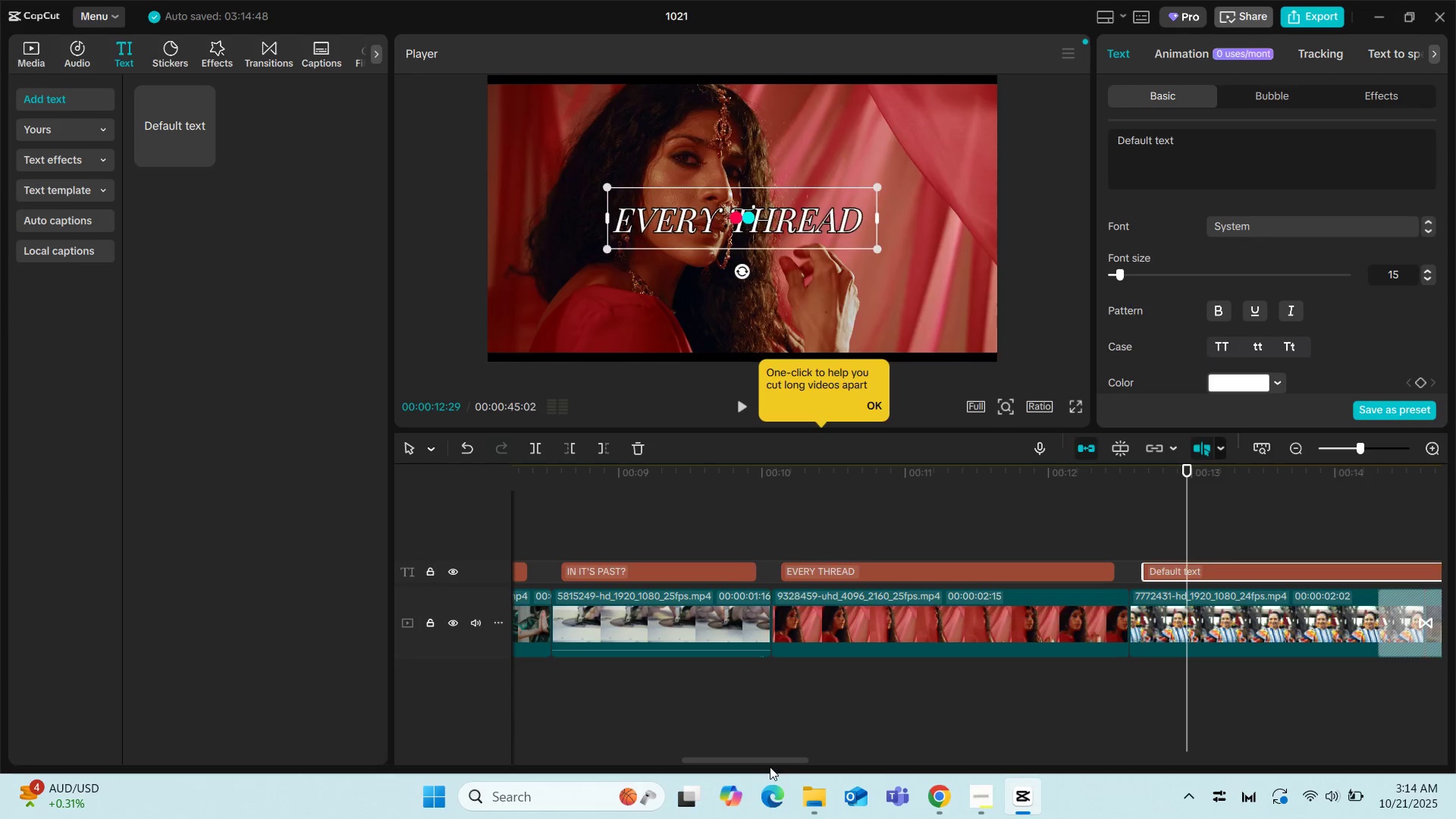 
left_click_drag(start_coordinate=[768, 761], to_coordinate=[834, 754])
 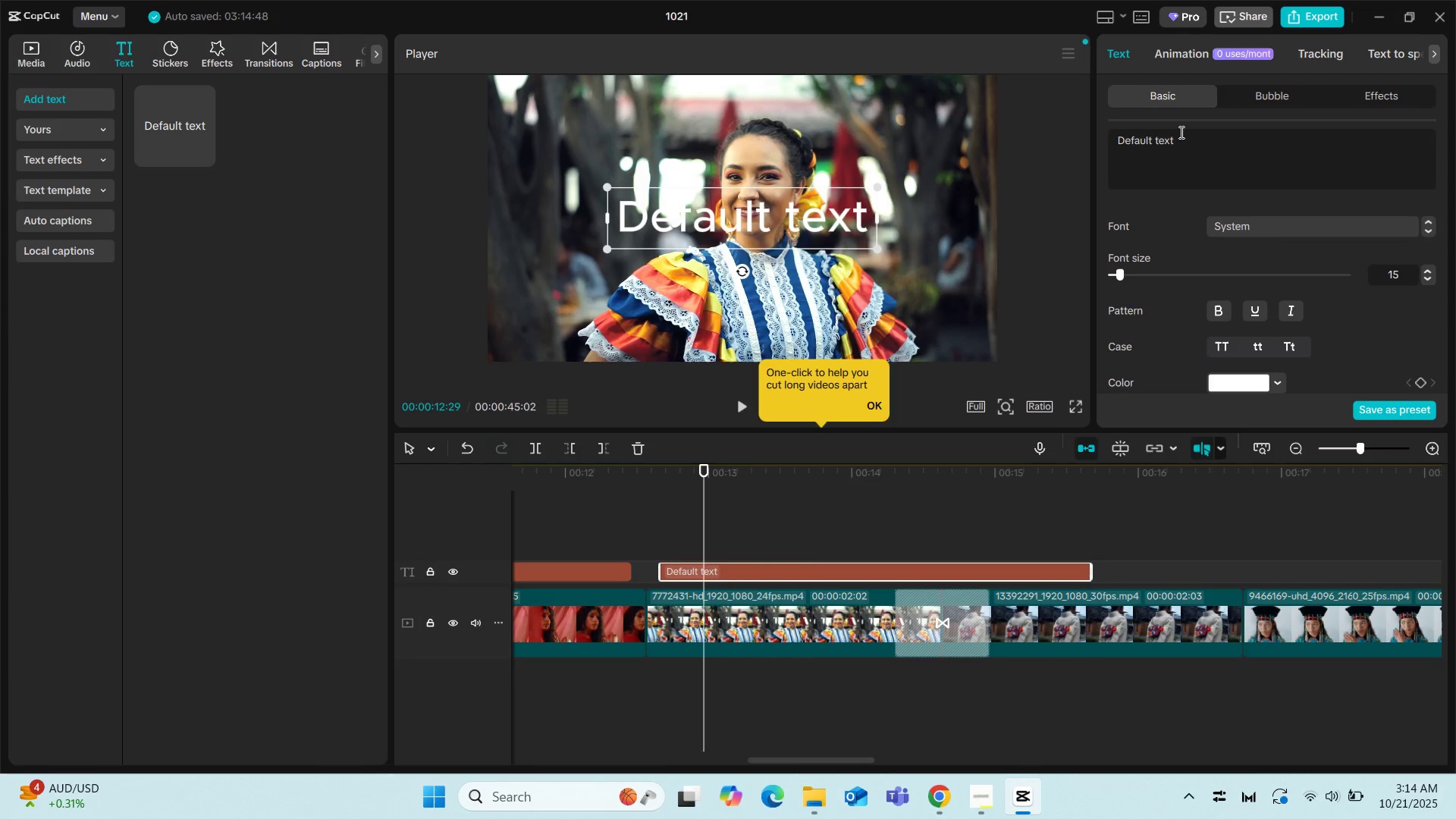 
left_click_drag(start_coordinate=[1182, 145], to_coordinate=[1099, 144])
 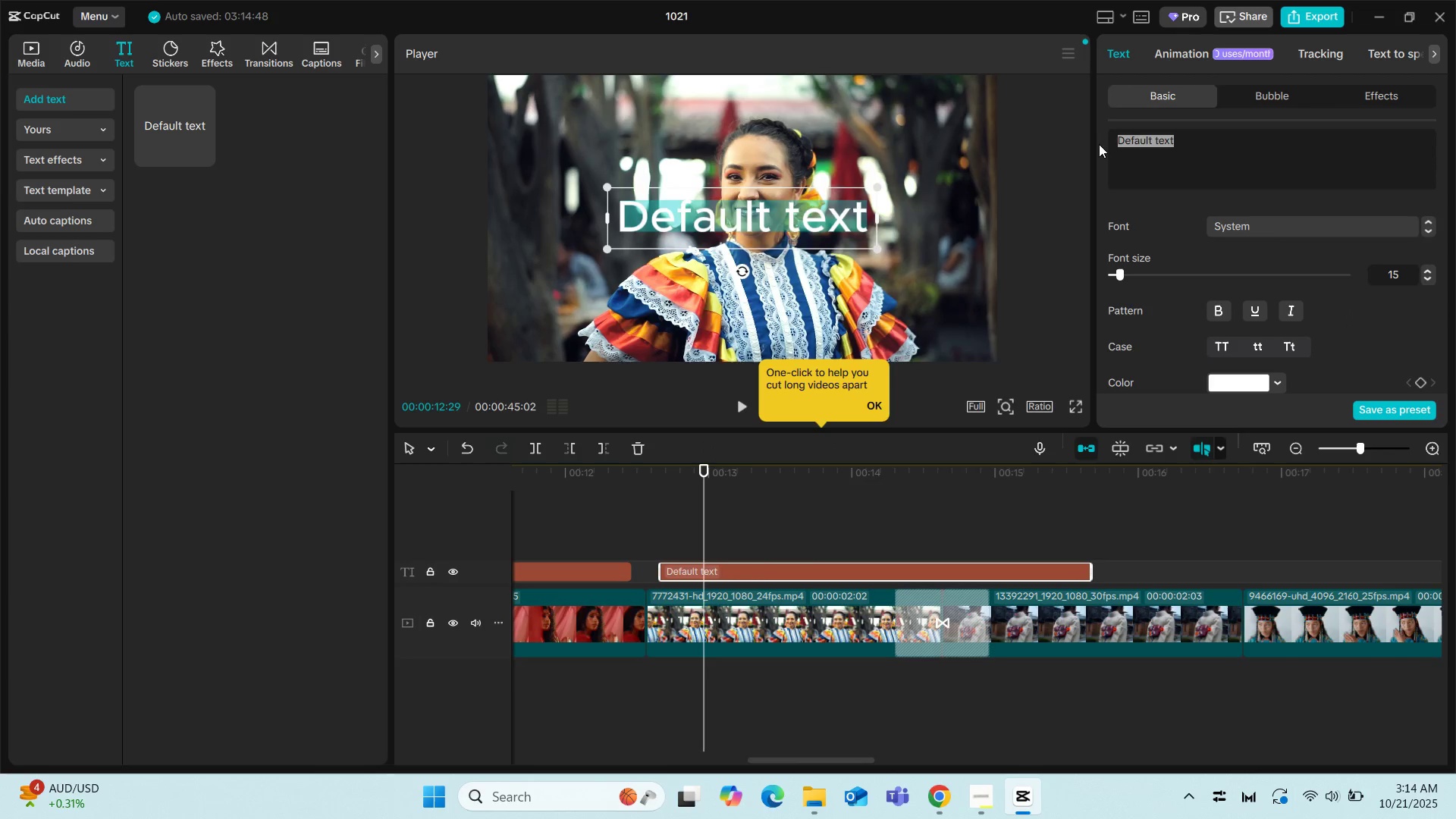 
type(TELLS A STORYT)
key(Backspace)
 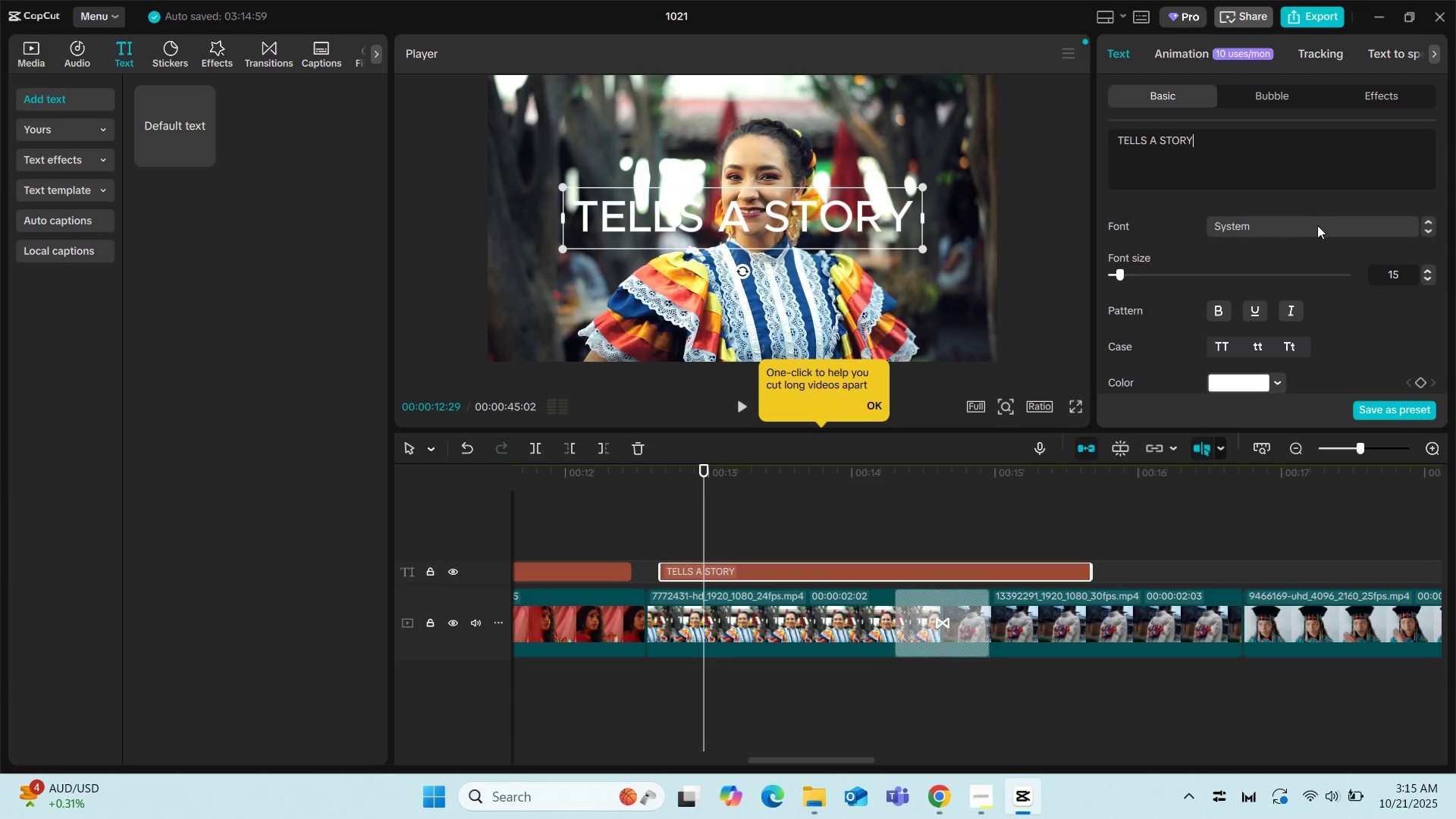 
left_click([1321, 227])
 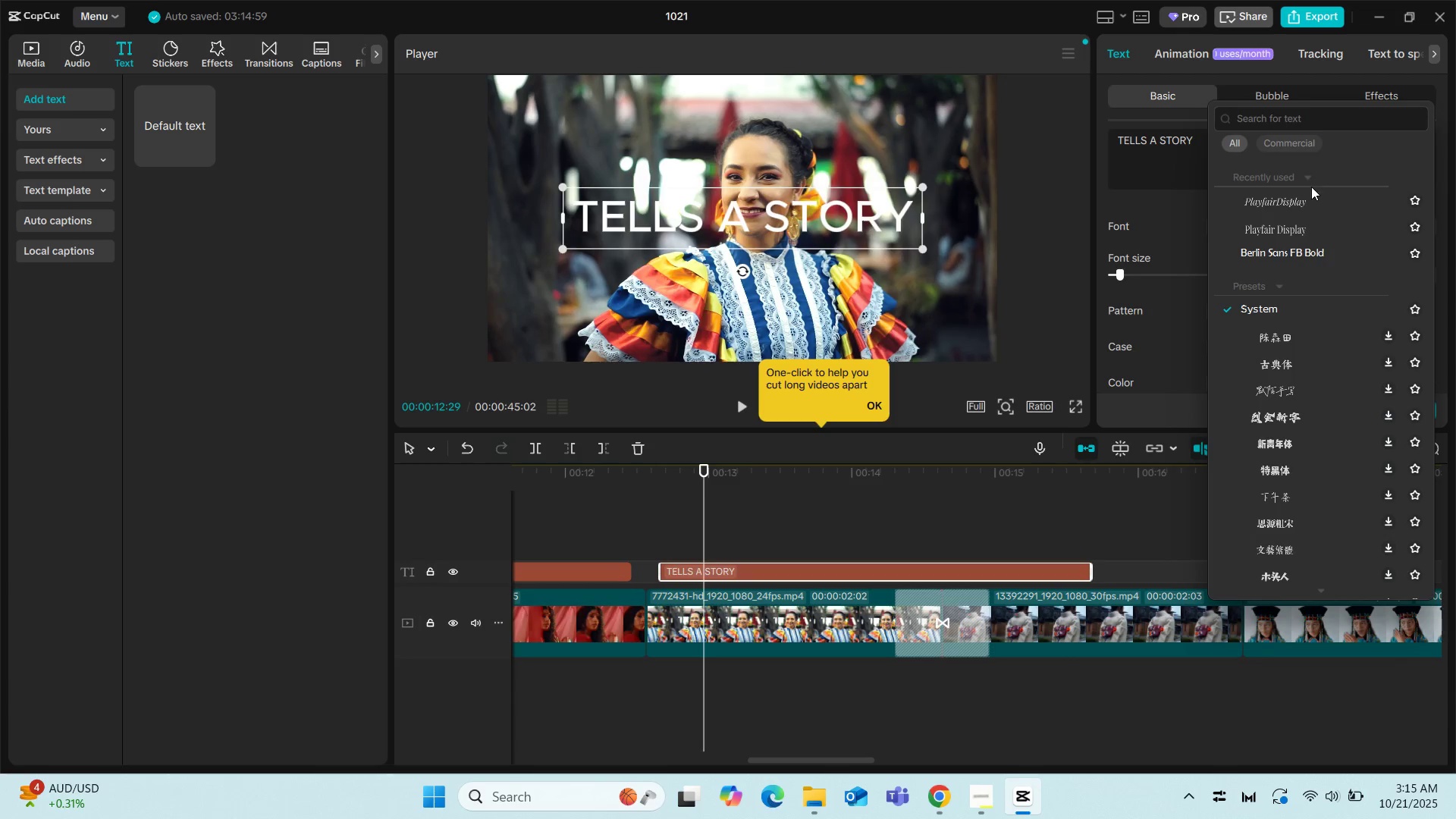 
left_click([1298, 197])
 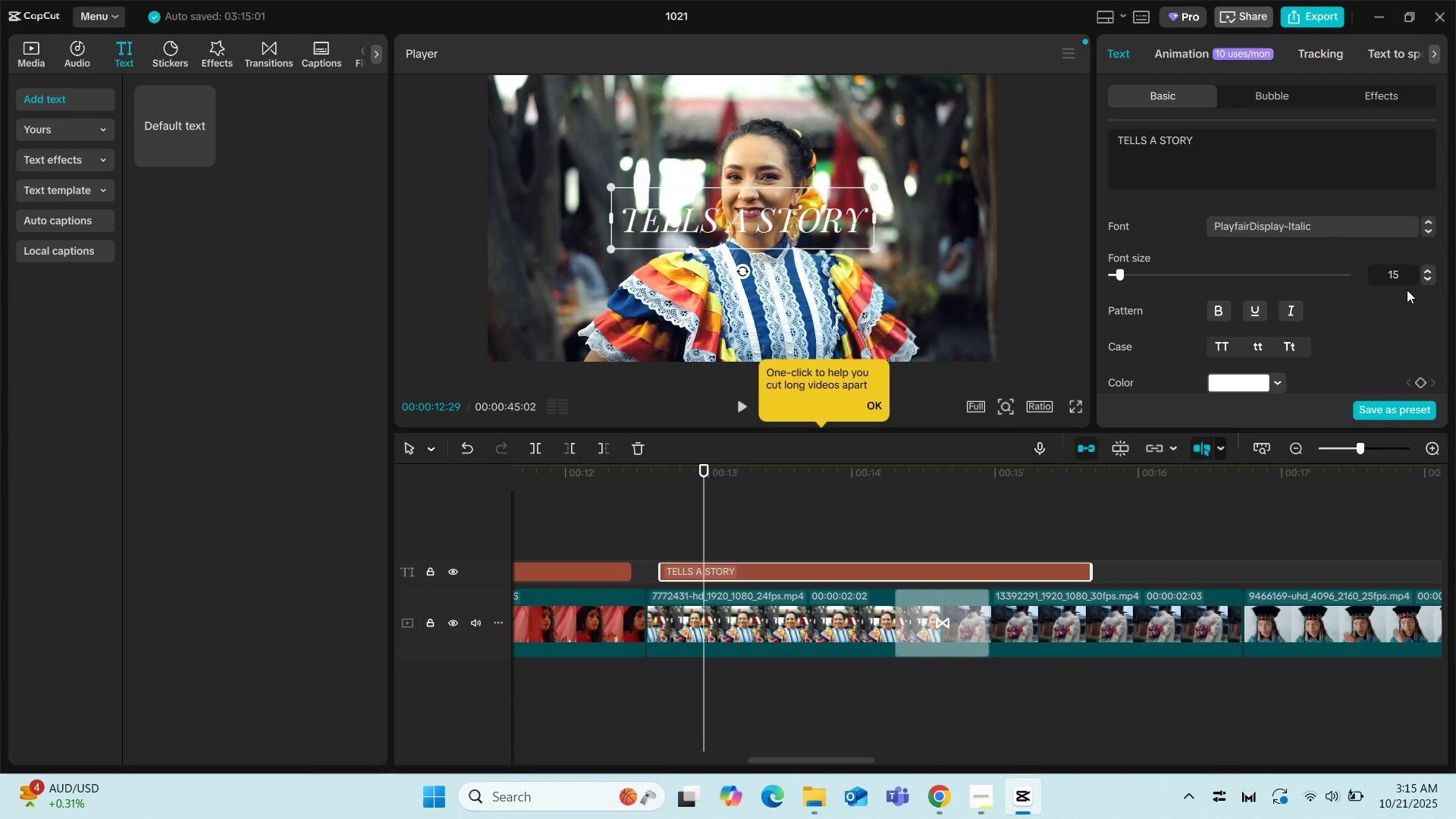 
scroll: coordinate [1258, 293], scroll_direction: down, amount: 4.0
 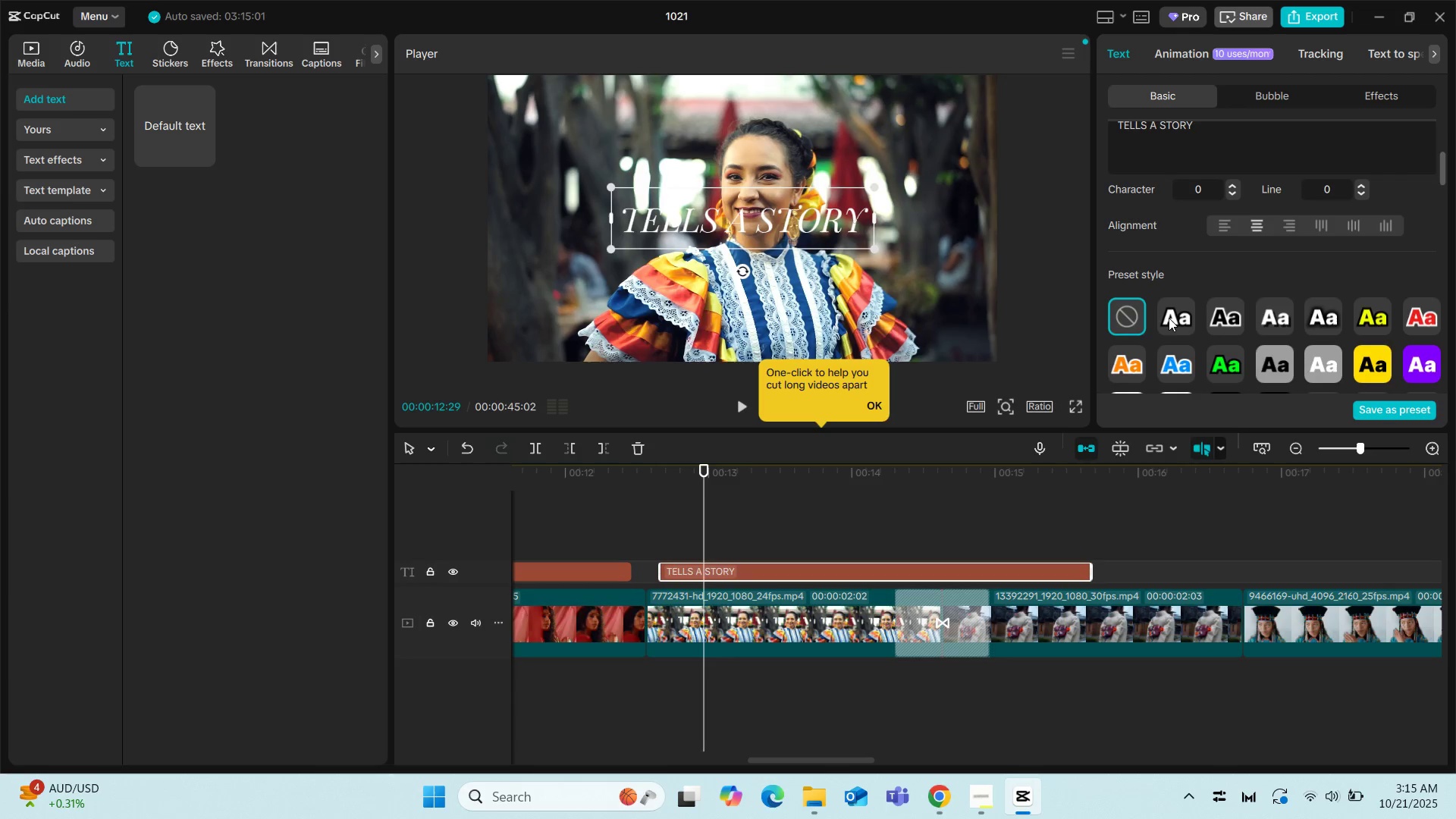 
left_click([1183, 325])
 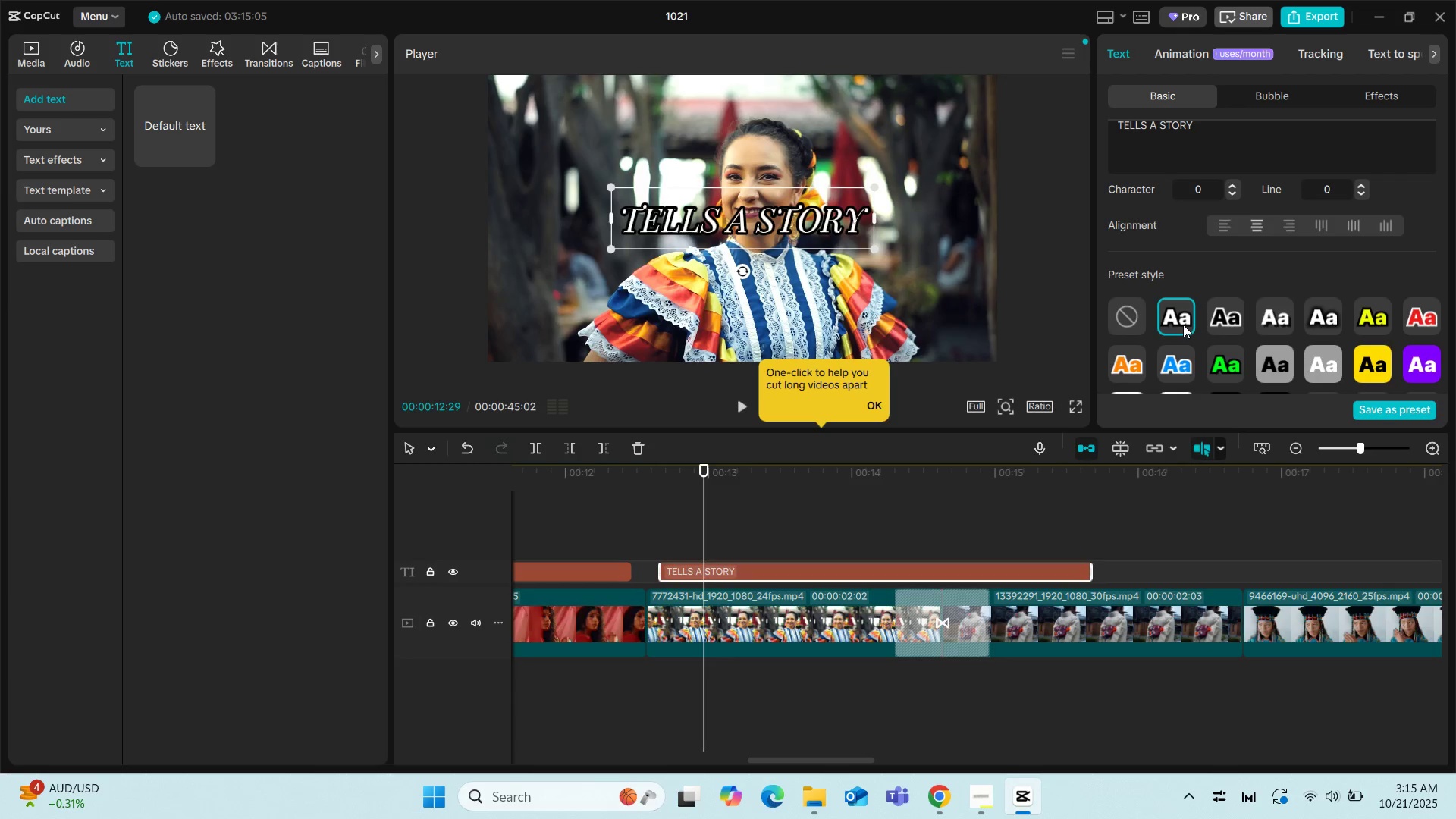 
scroll: coordinate [1139, 315], scroll_direction: down, amount: 16.0
 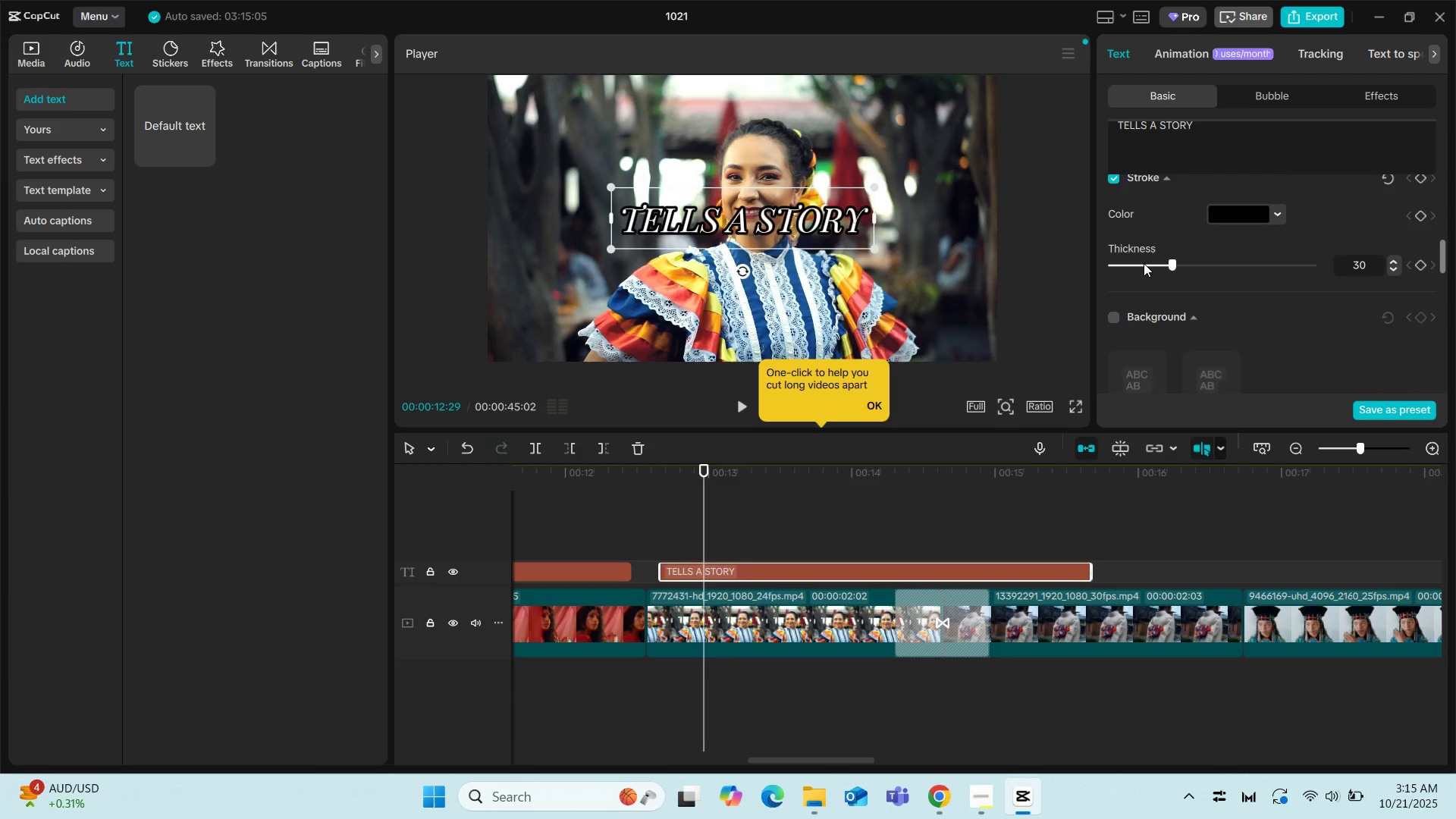 
left_click([1144, 263])
 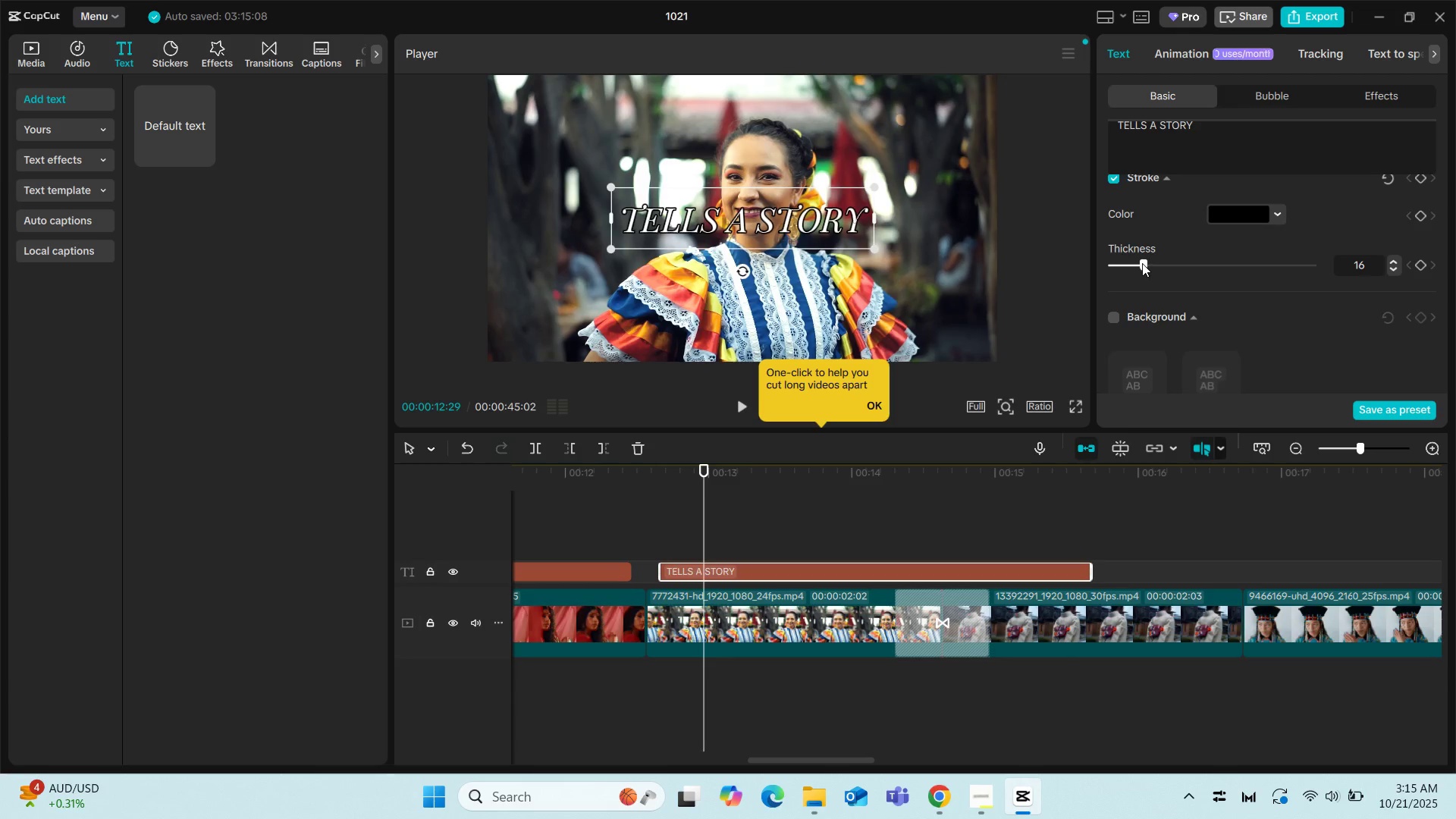 
left_click_drag(start_coordinate=[1142, 263], to_coordinate=[1138, 263])
 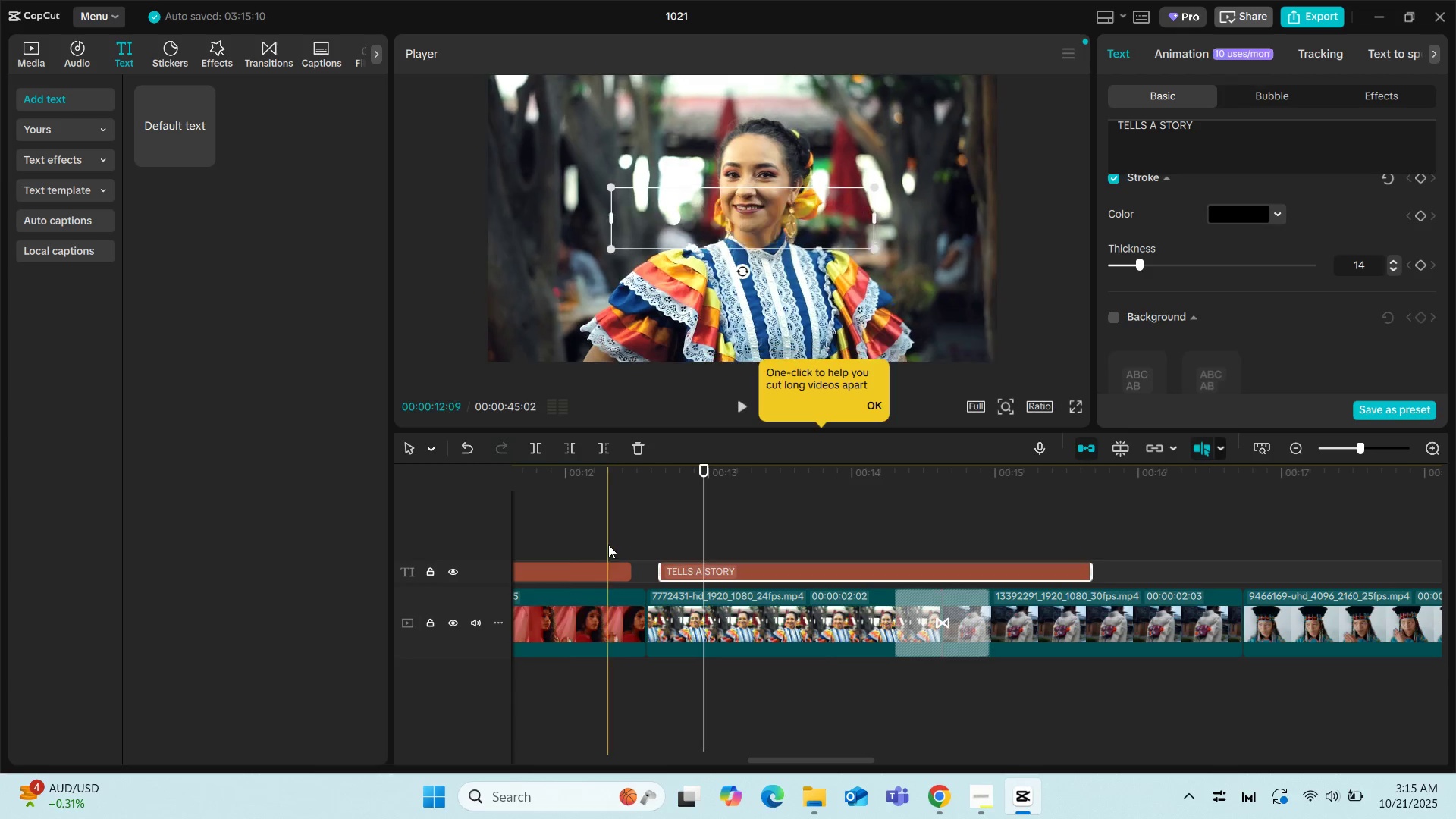 
left_click([572, 526])
 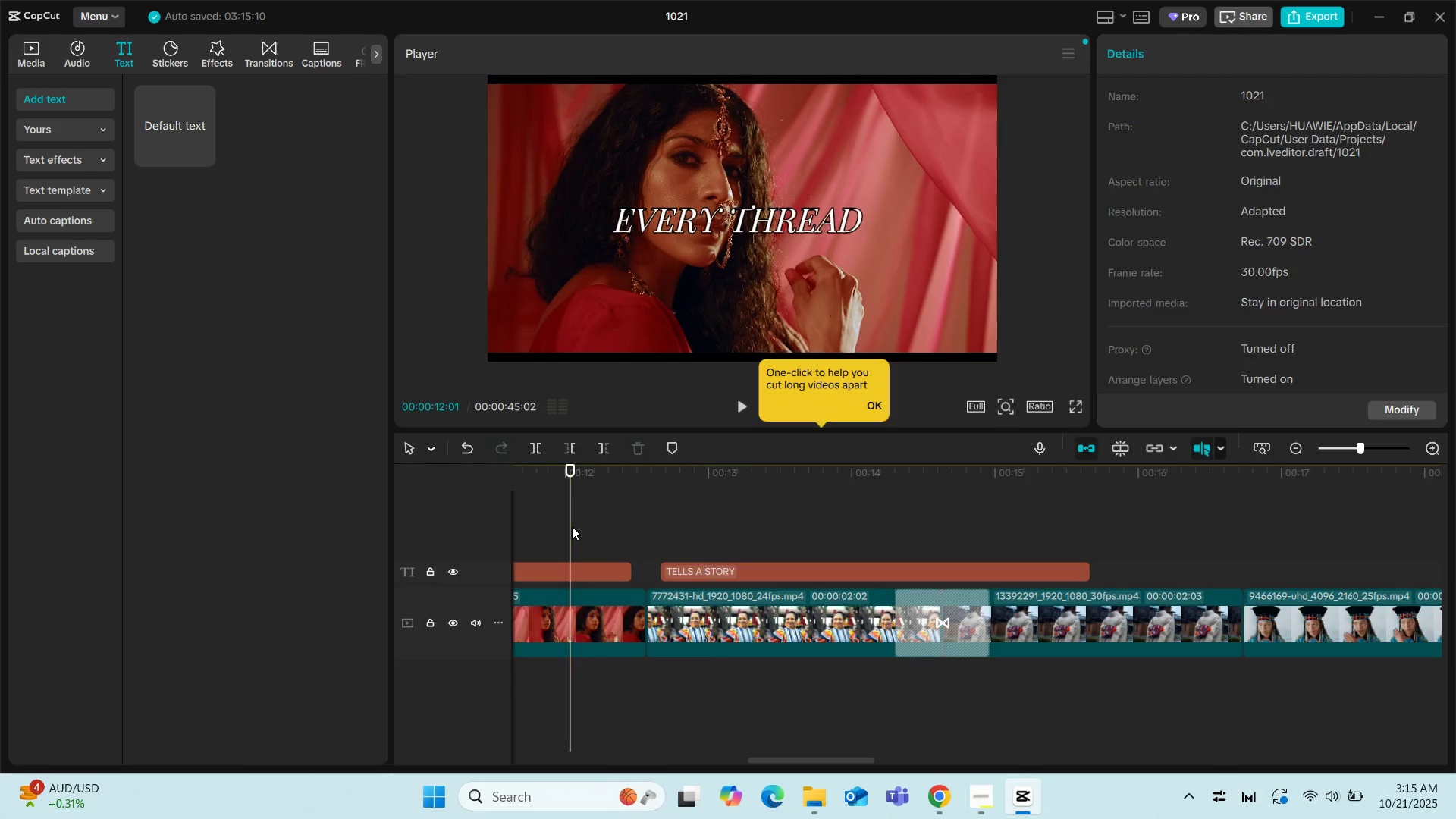 
key(Space)
 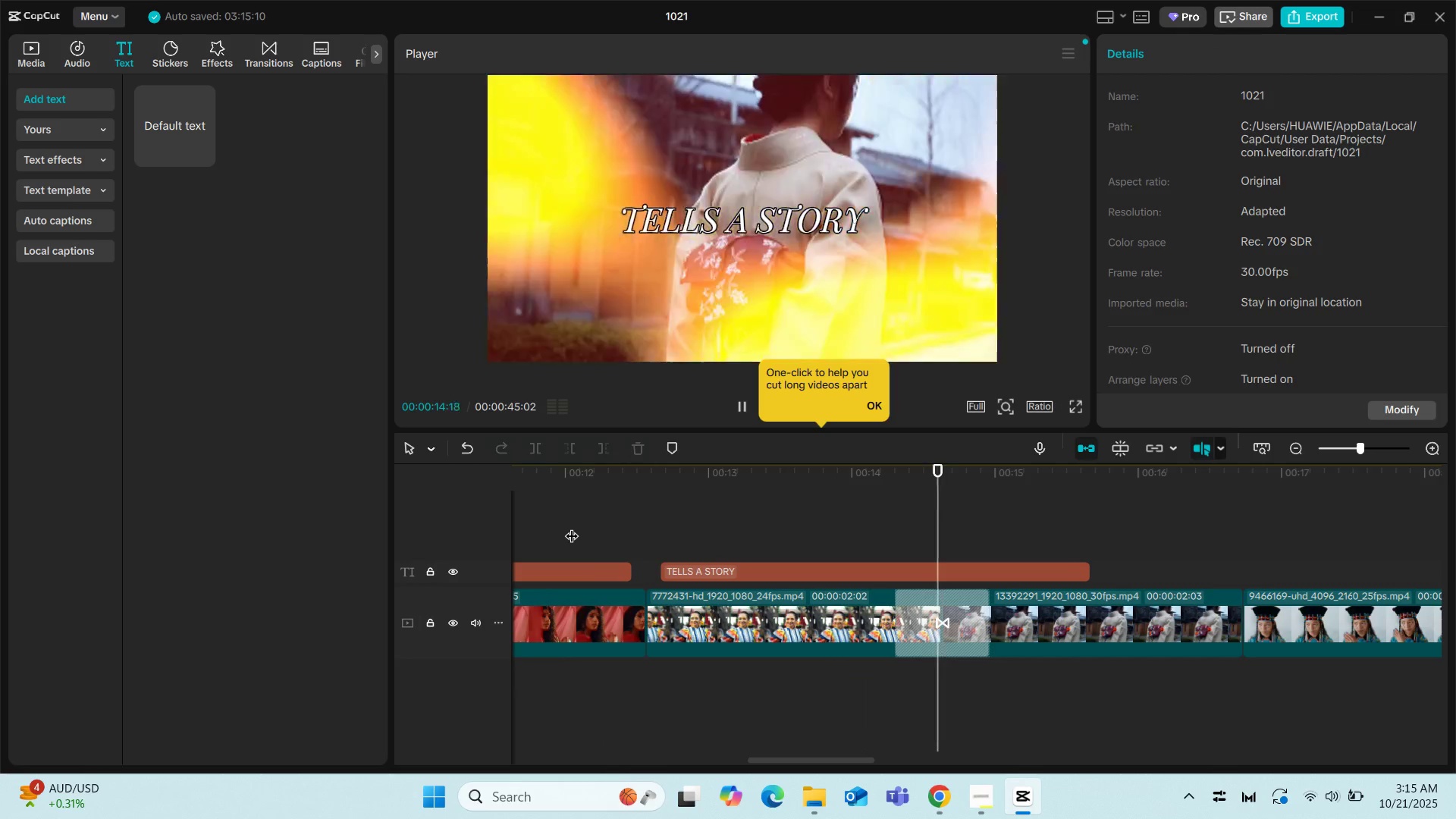 
key(Space)
 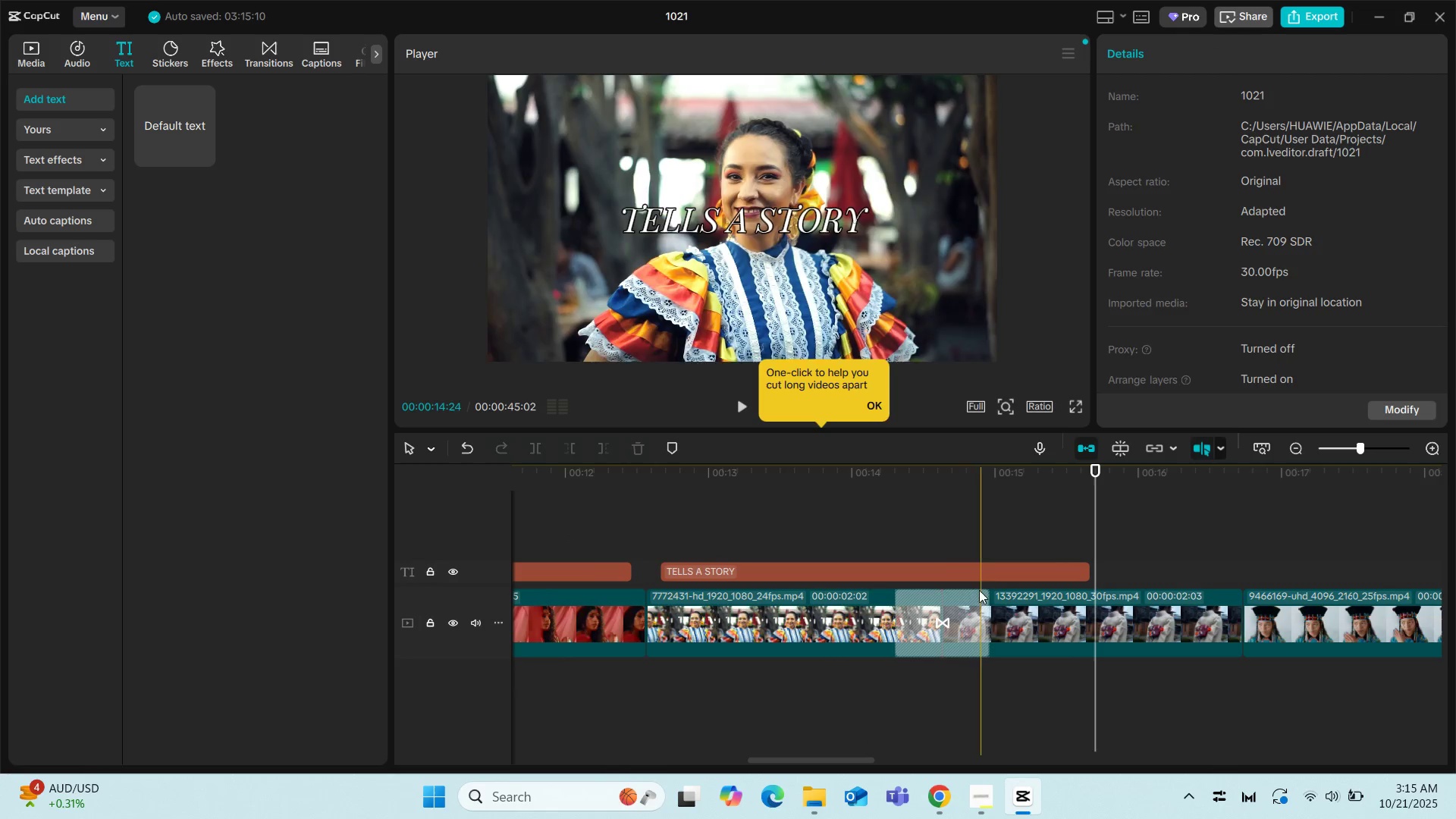 
left_click([942, 570])
 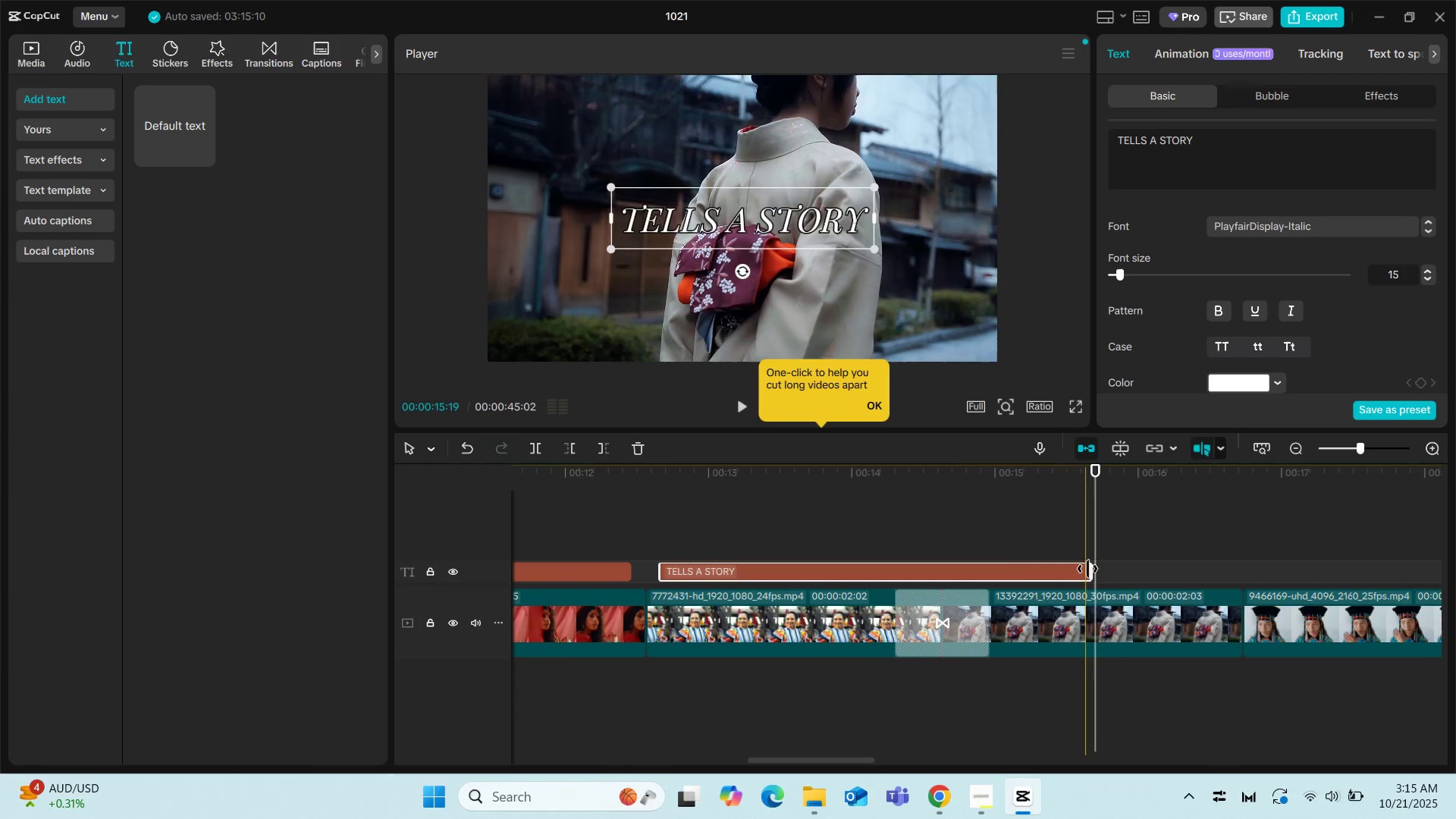 
left_click_drag(start_coordinate=[1090, 569], to_coordinate=[912, 579])
 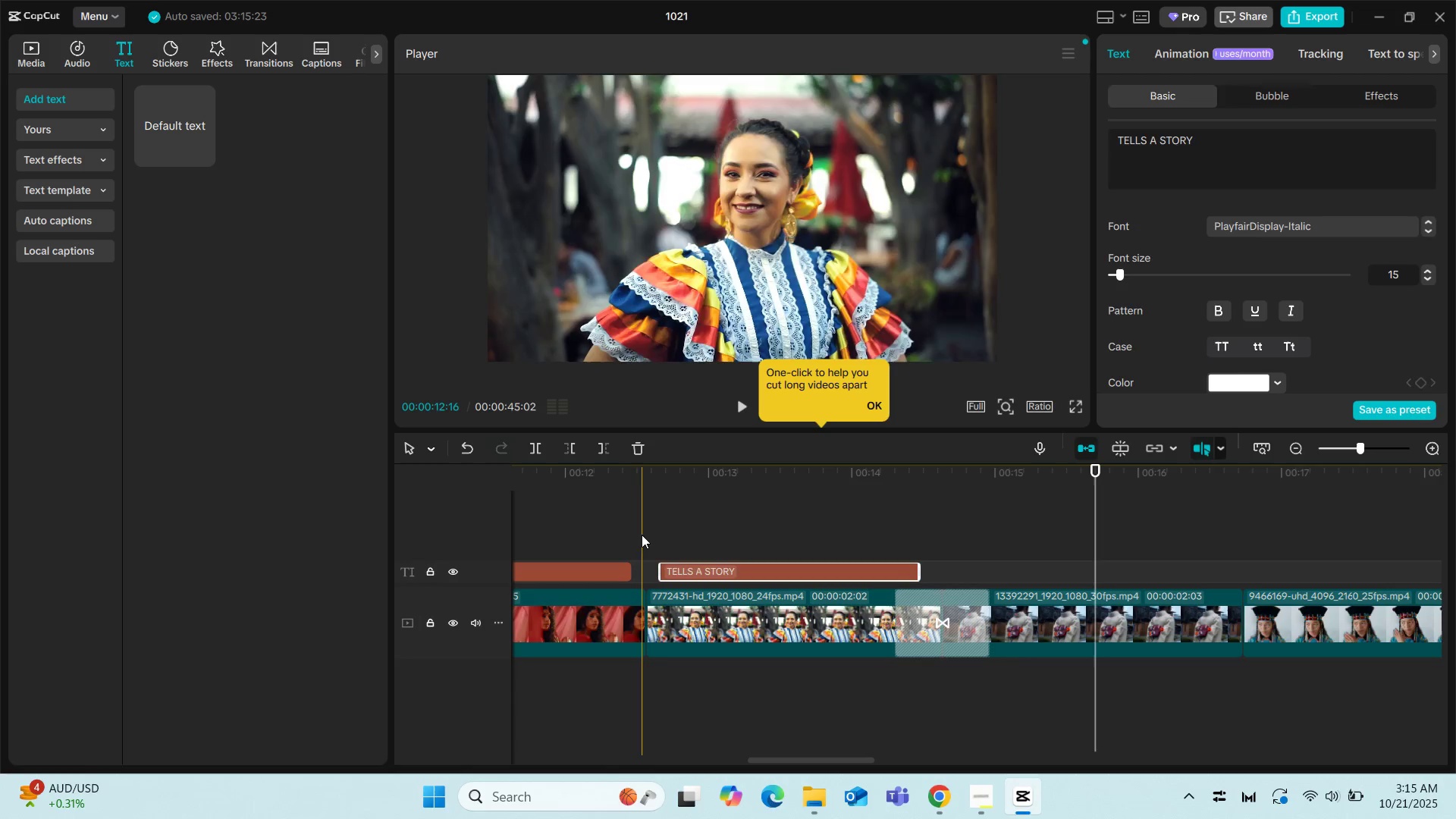 
left_click([642, 530])
 